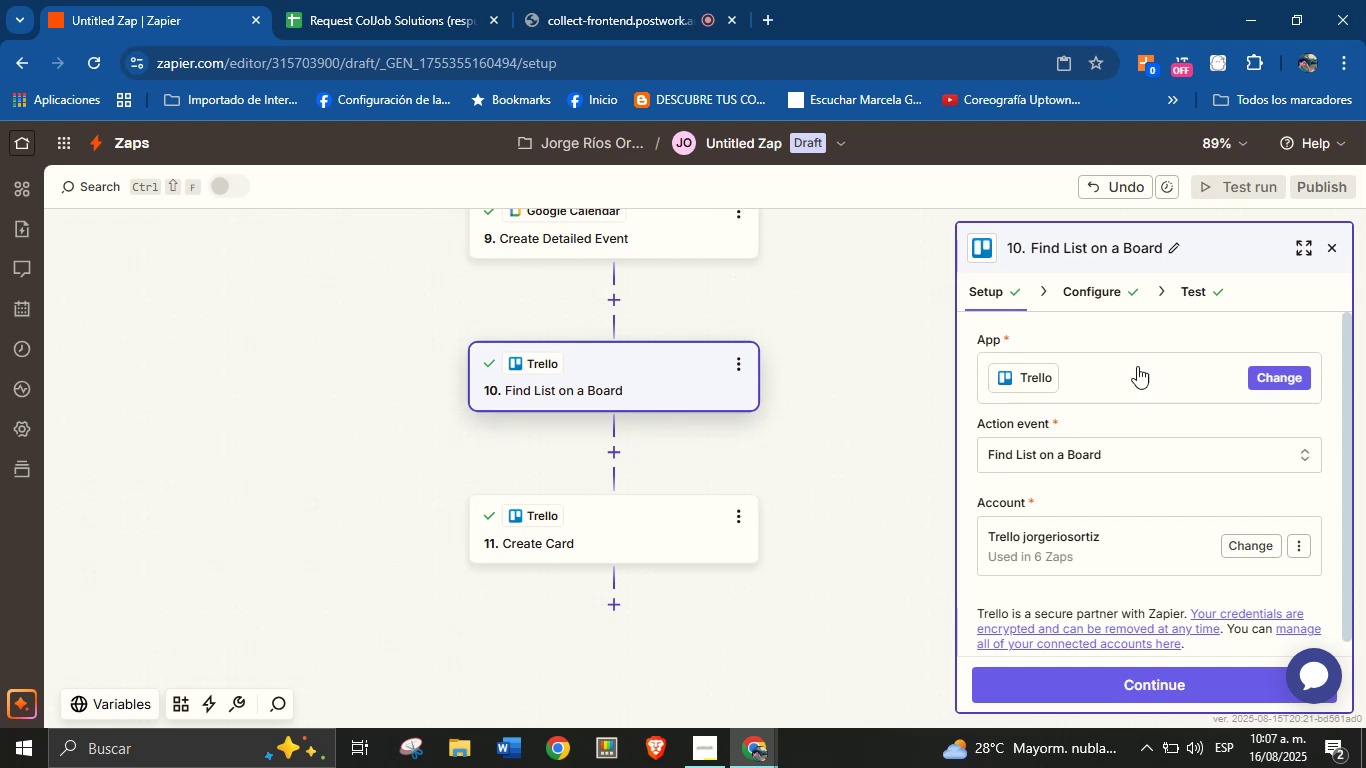 
left_click([1327, 254])
 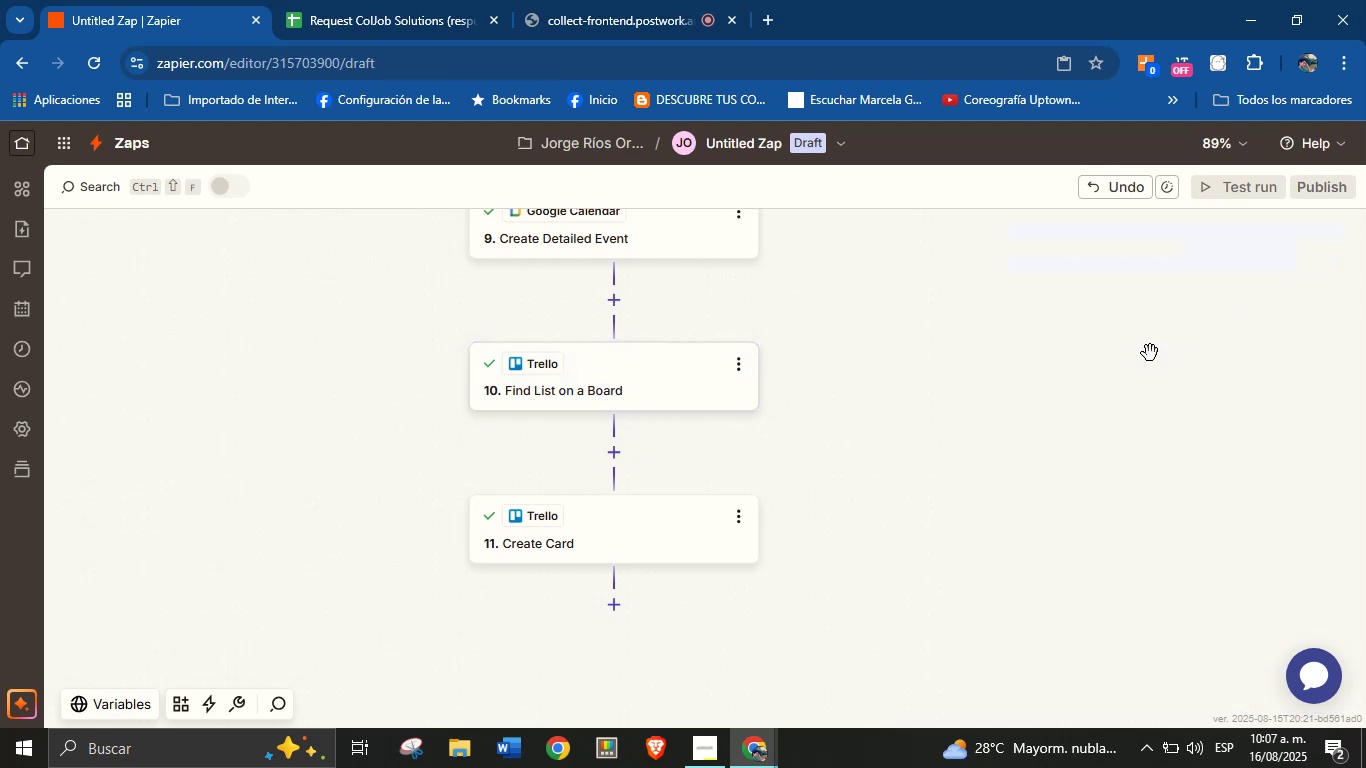 
left_click_drag(start_coordinate=[976, 428], to_coordinate=[820, 613])
 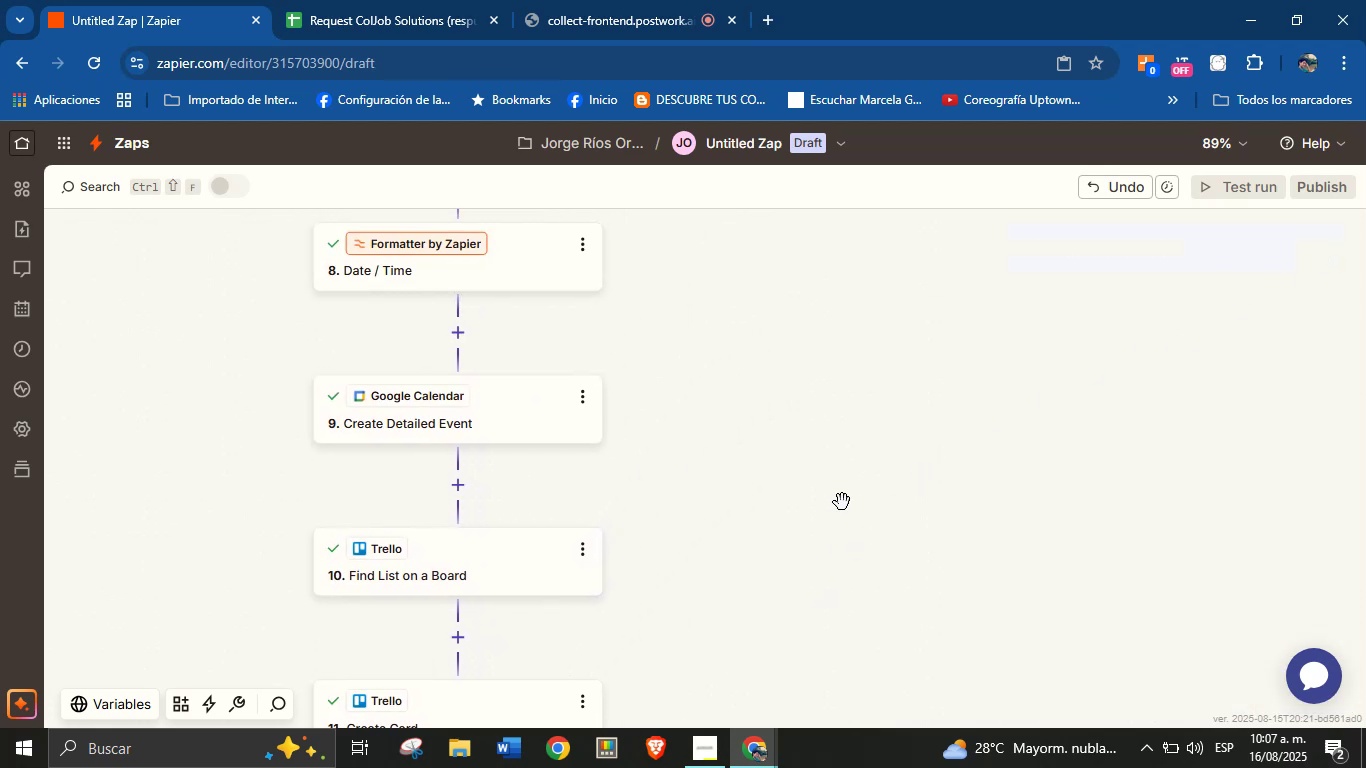 
left_click_drag(start_coordinate=[857, 470], to_coordinate=[619, 609])
 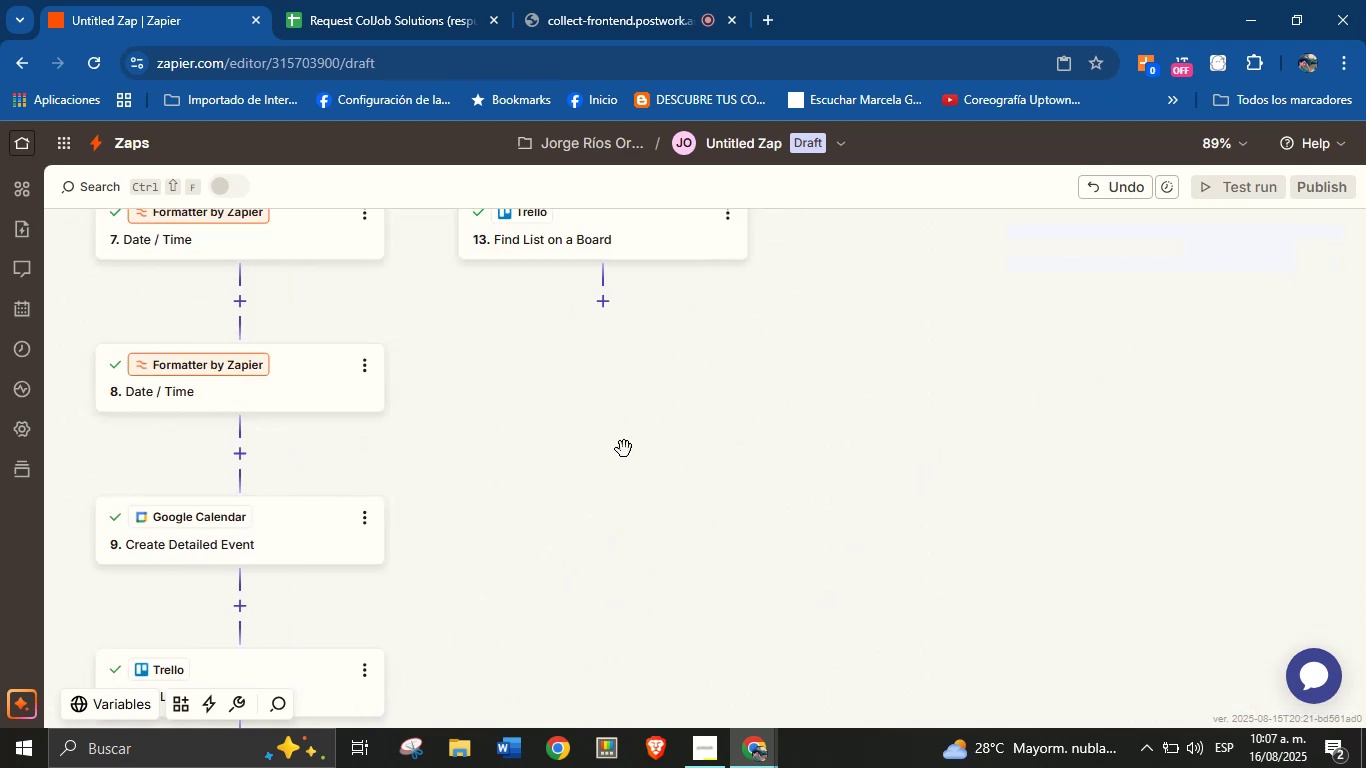 
left_click_drag(start_coordinate=[625, 433], to_coordinate=[587, 652])
 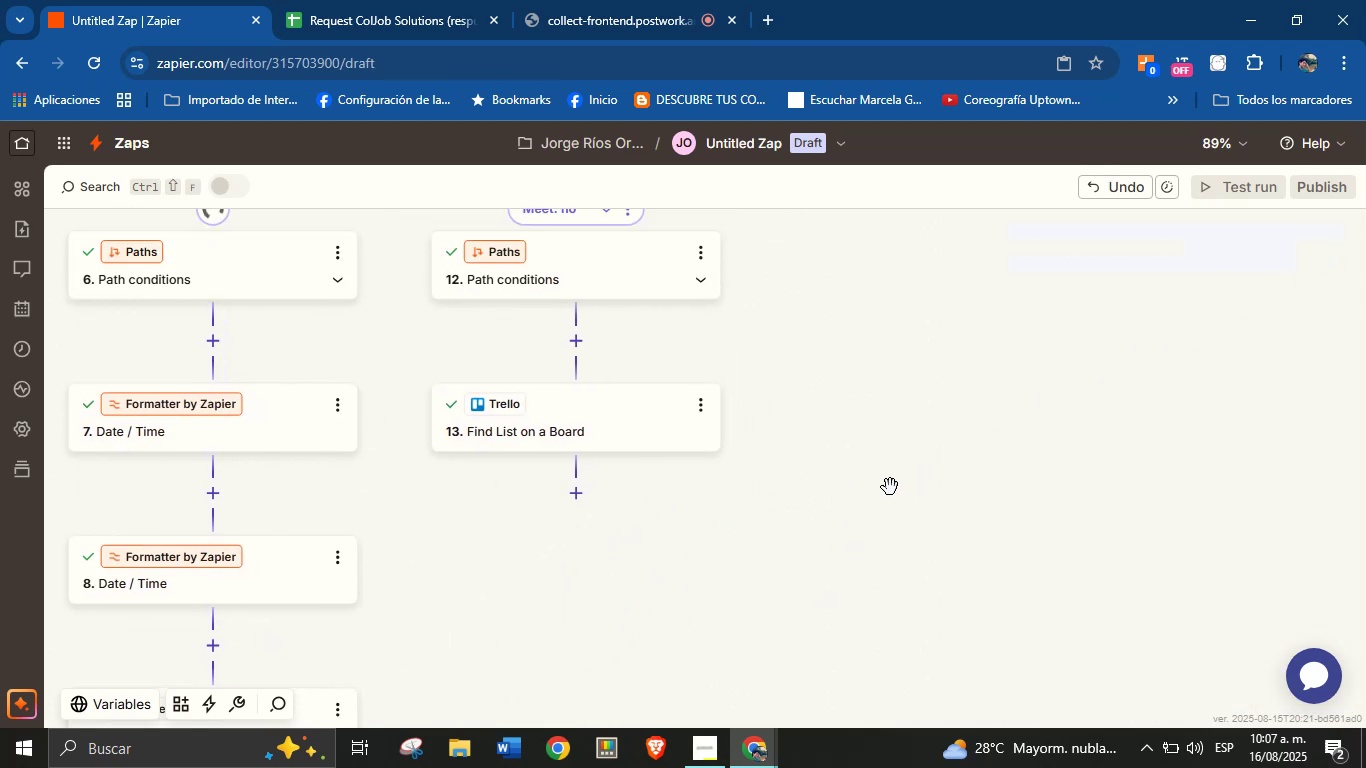 
left_click_drag(start_coordinate=[918, 436], to_coordinate=[632, 650])
 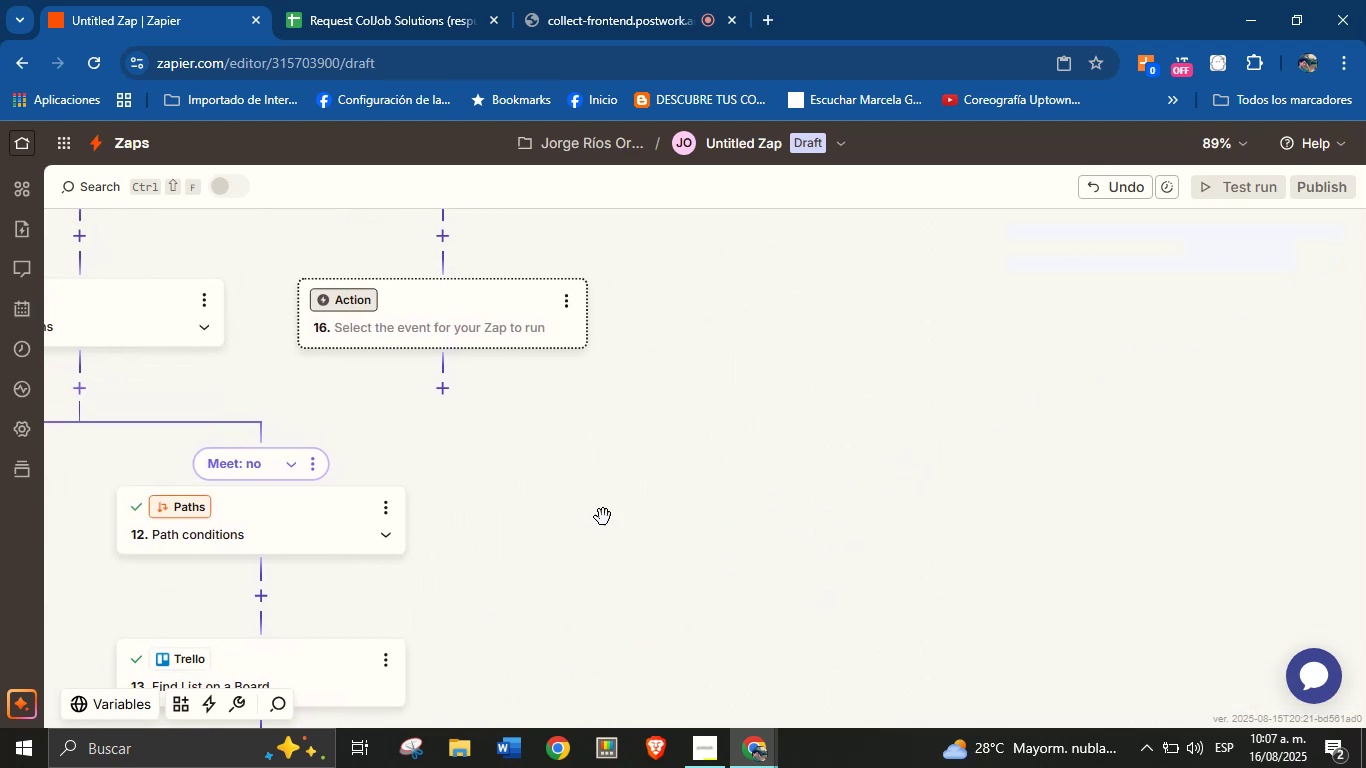 
left_click_drag(start_coordinate=[659, 442], to_coordinate=[710, 623])
 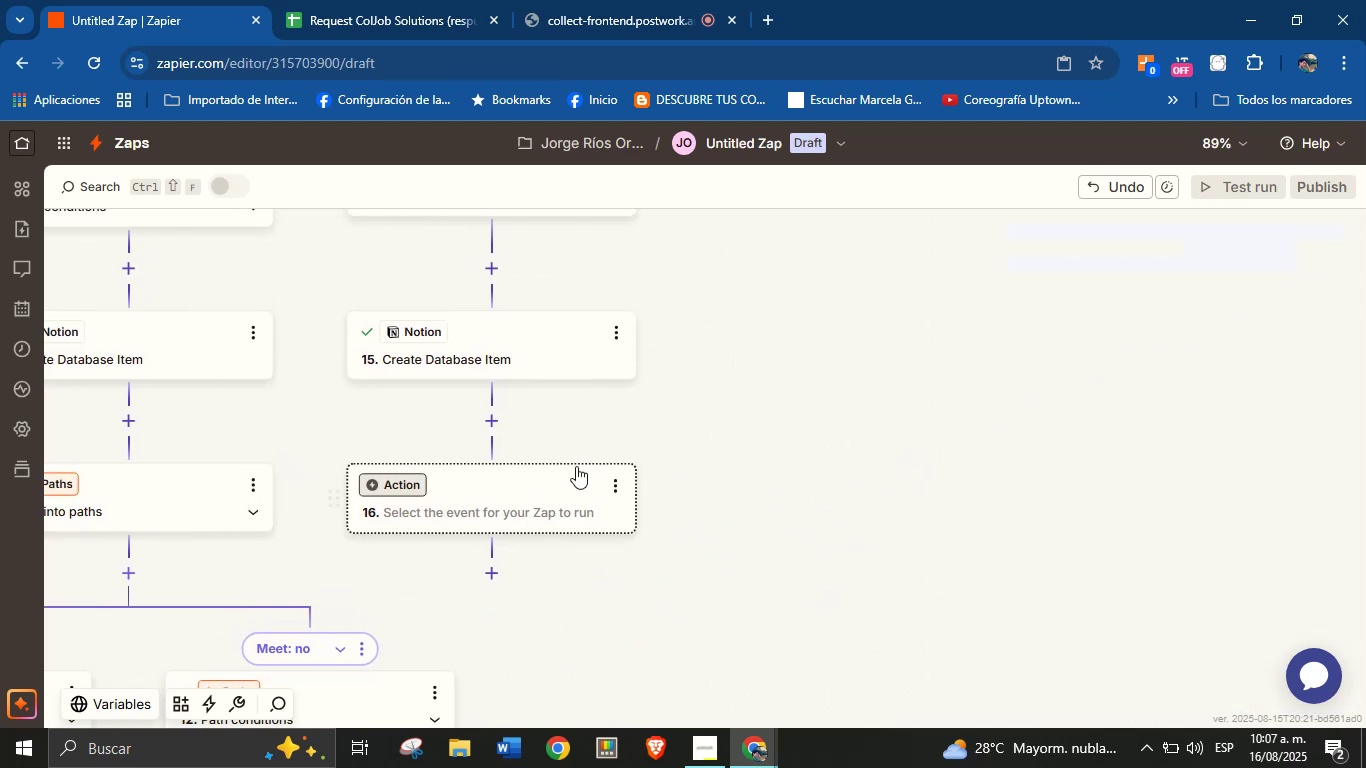 
left_click_drag(start_coordinate=[671, 426], to_coordinate=[889, 389])
 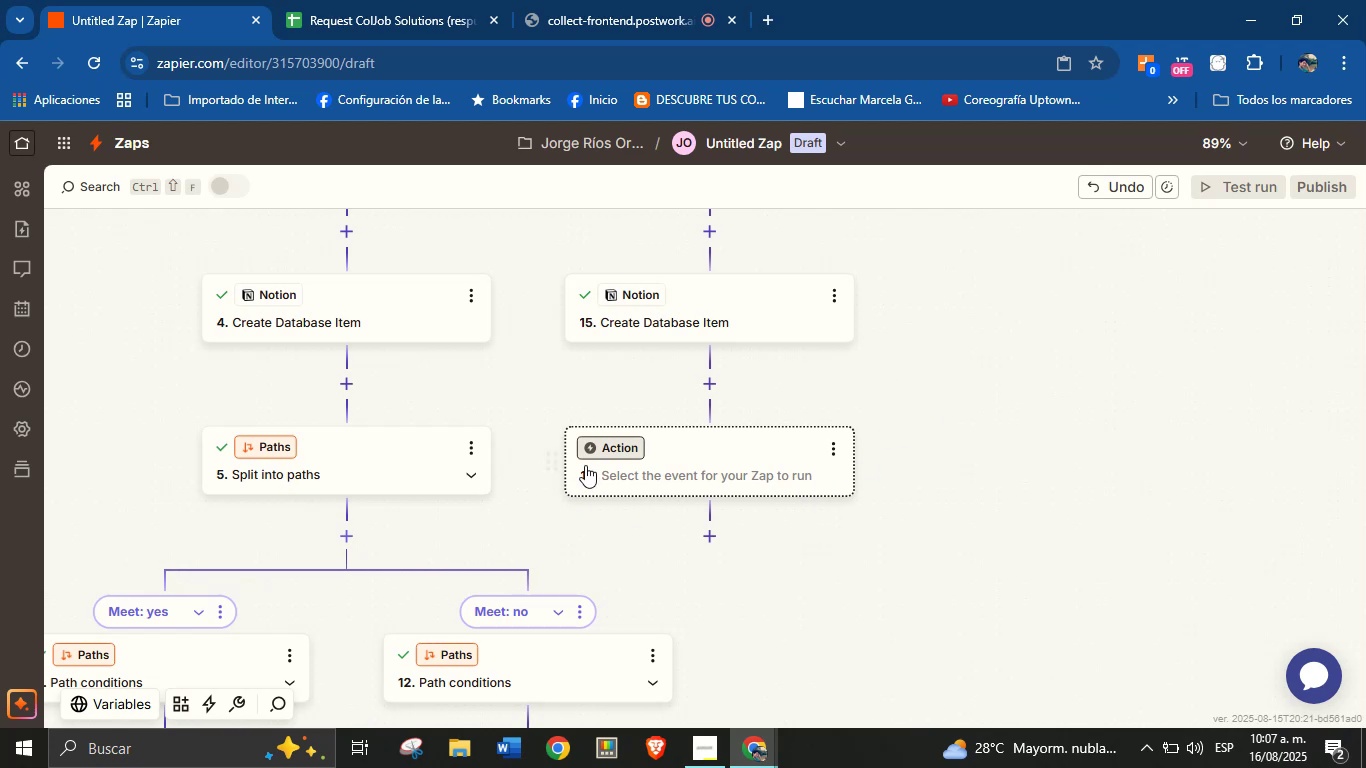 
left_click([623, 451])
 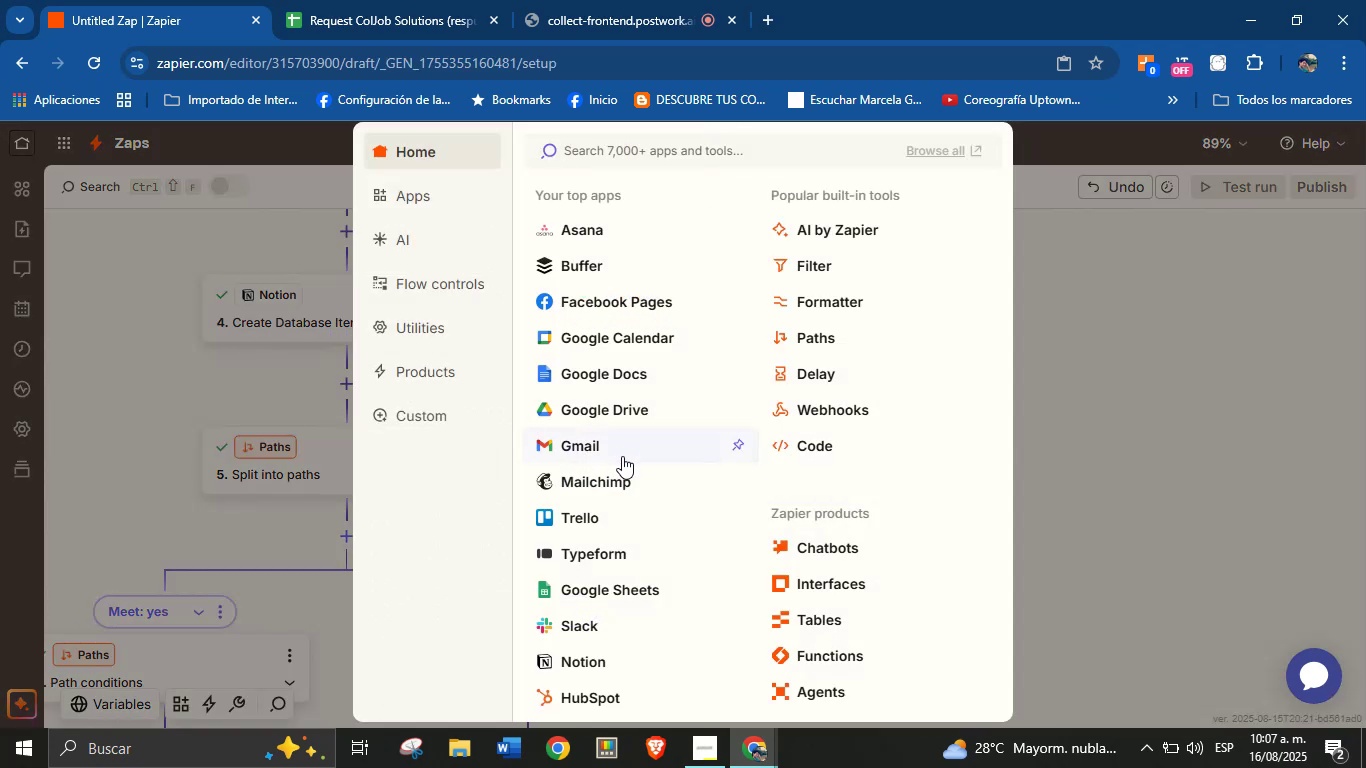 
left_click([611, 517])
 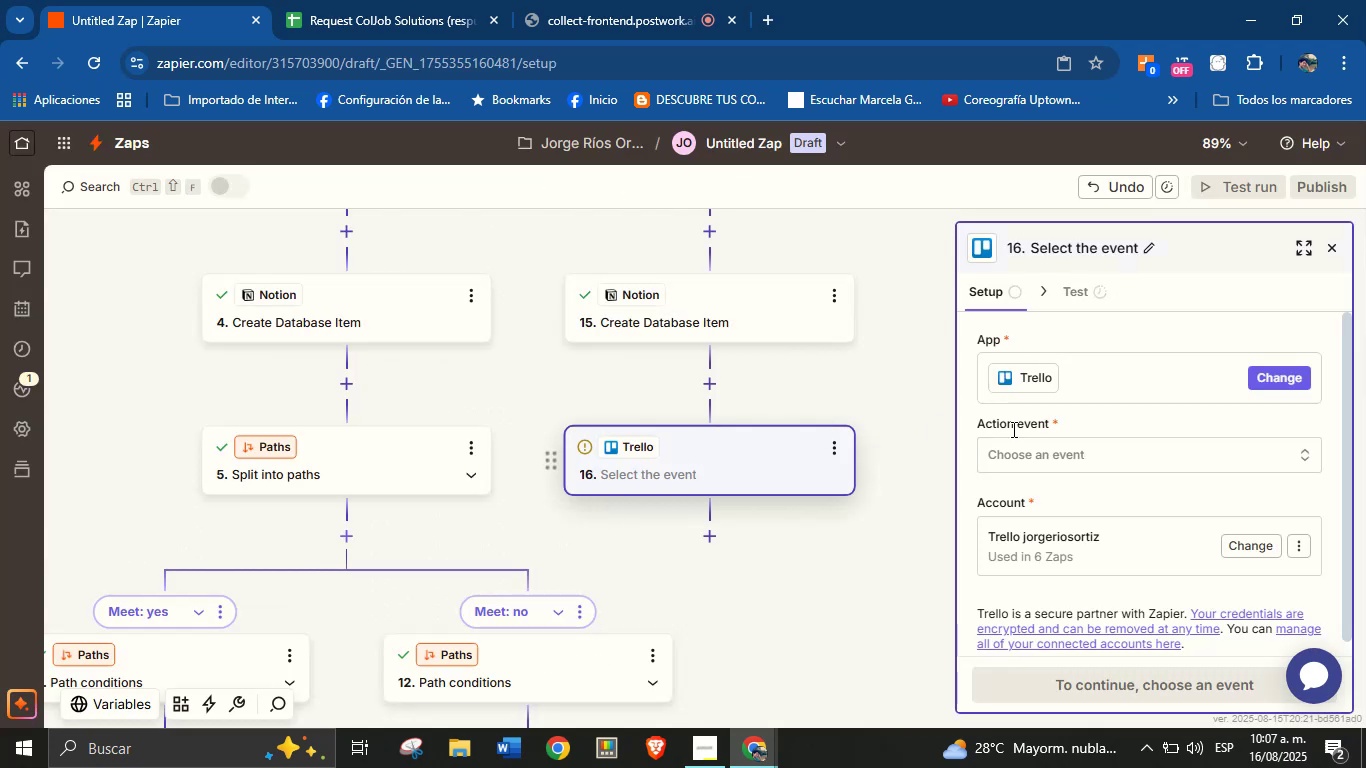 
left_click([1124, 460])
 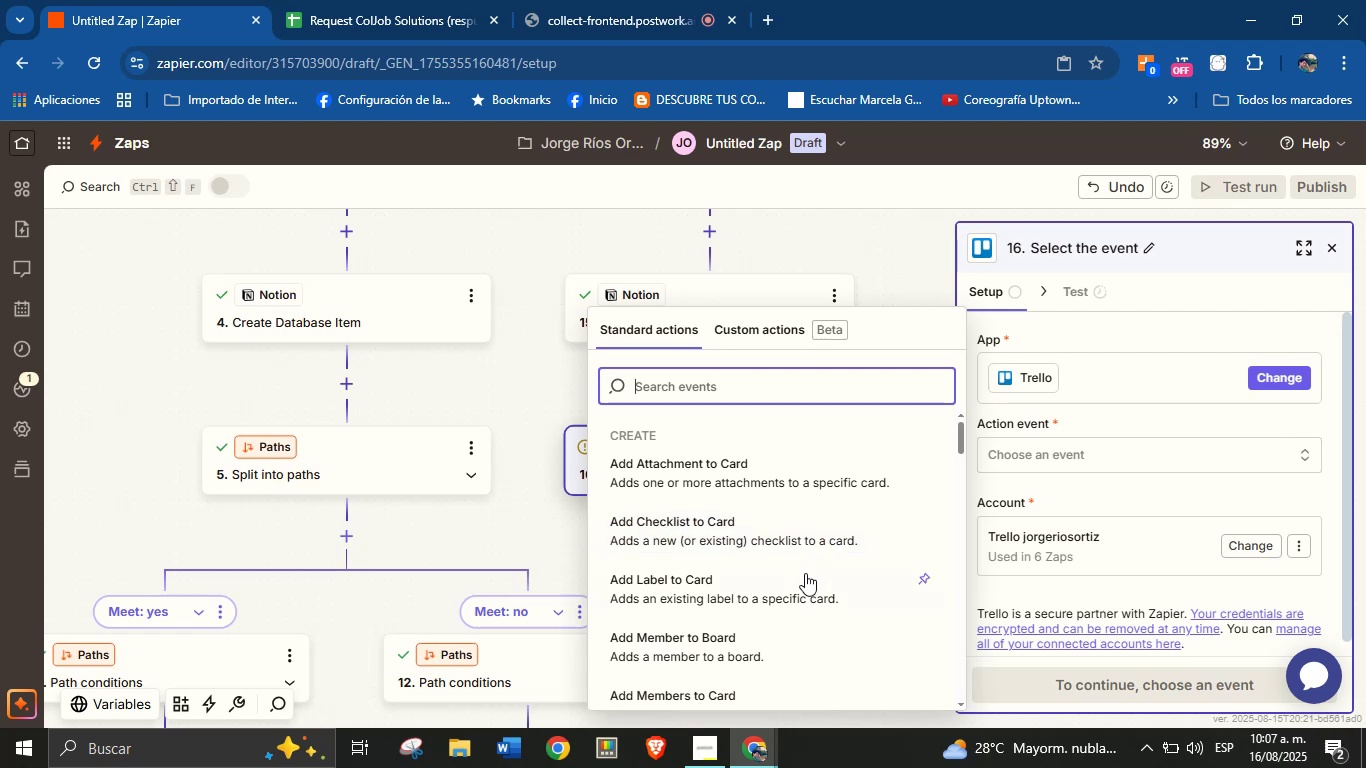 
scroll: coordinate [762, 578], scroll_direction: down, amount: 2.0
 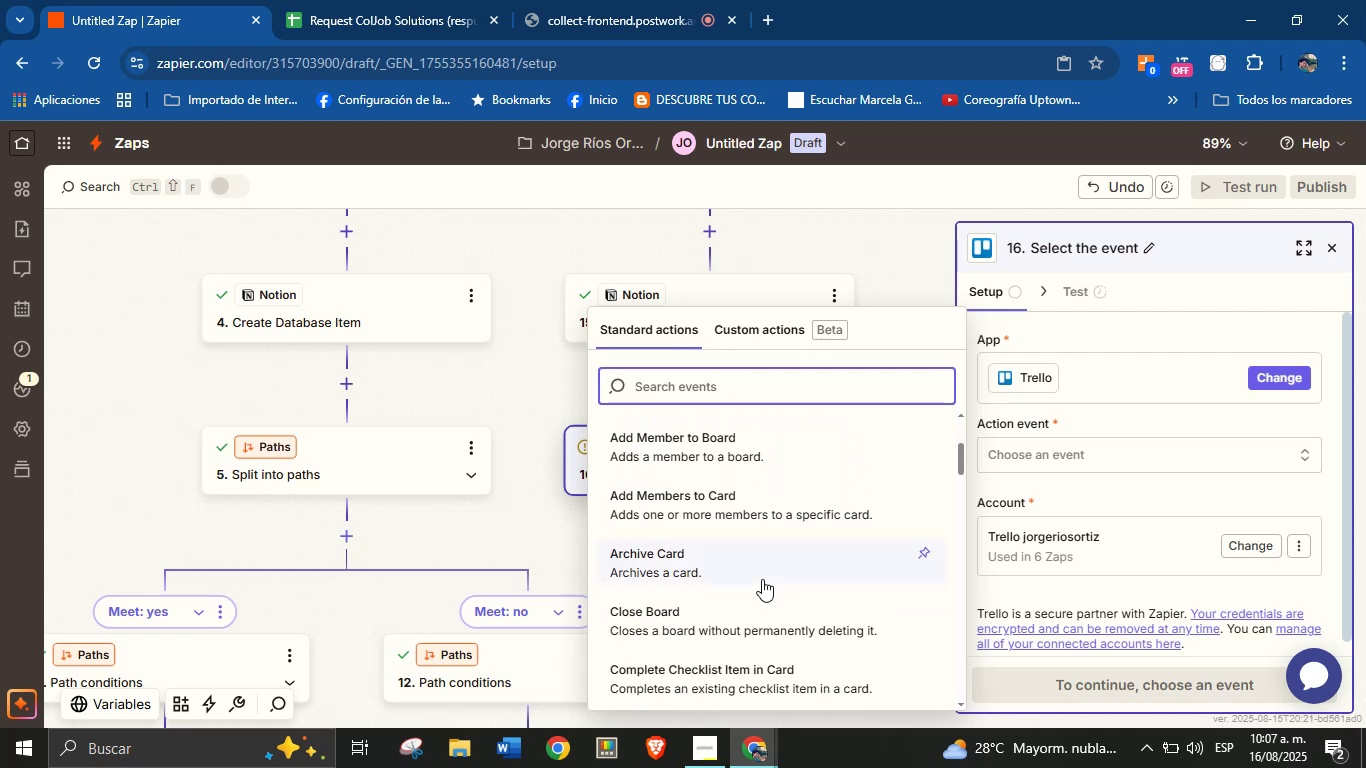 
scroll: coordinate [762, 579], scroll_direction: up, amount: 1.0
 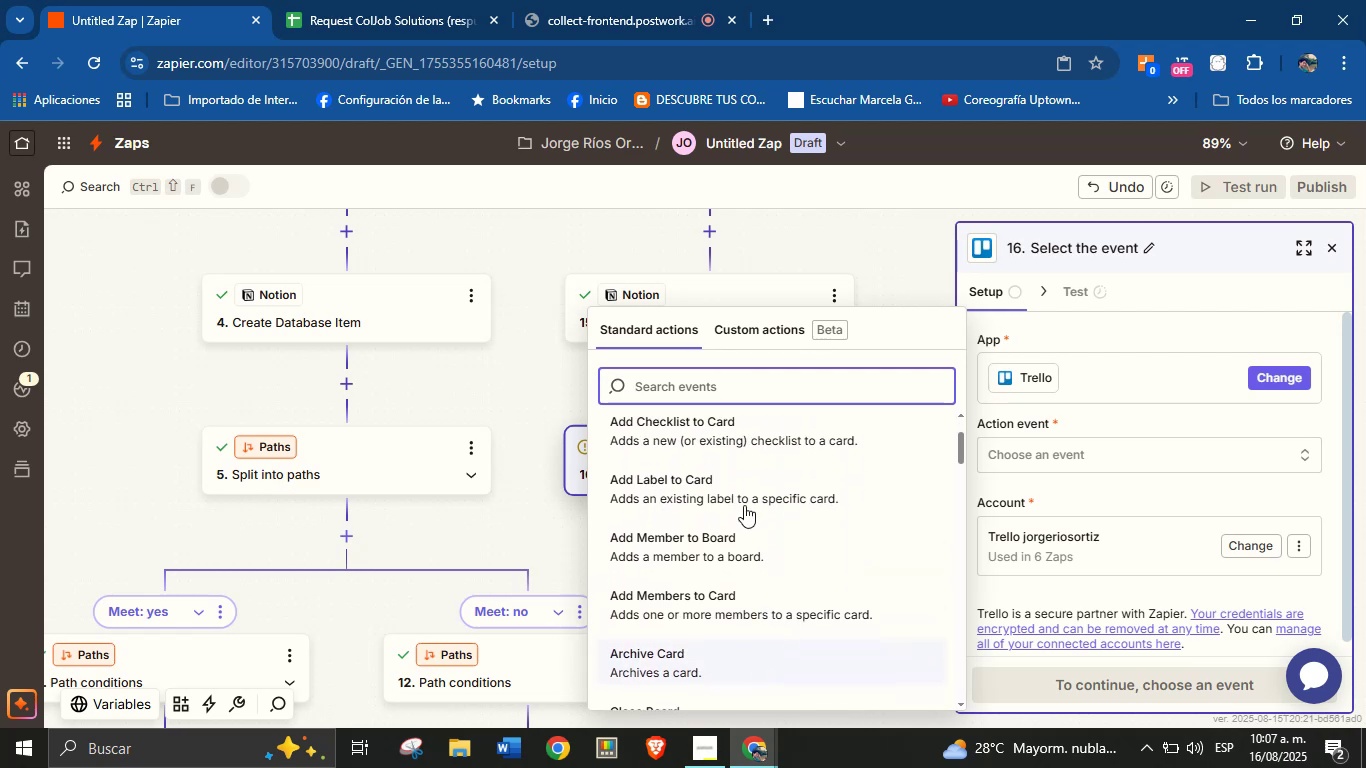 
scroll: coordinate [735, 467], scroll_direction: none, amount: 0.0
 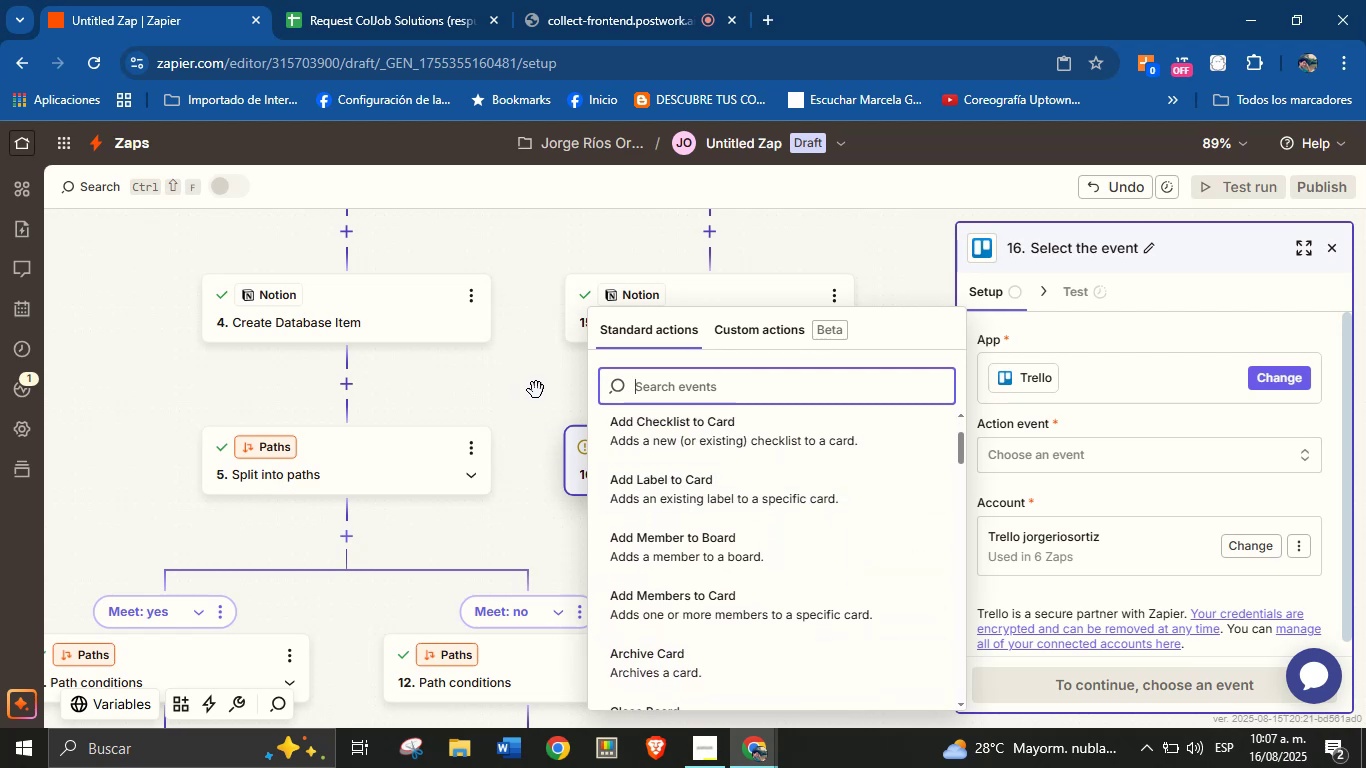 
left_click([509, 405])
 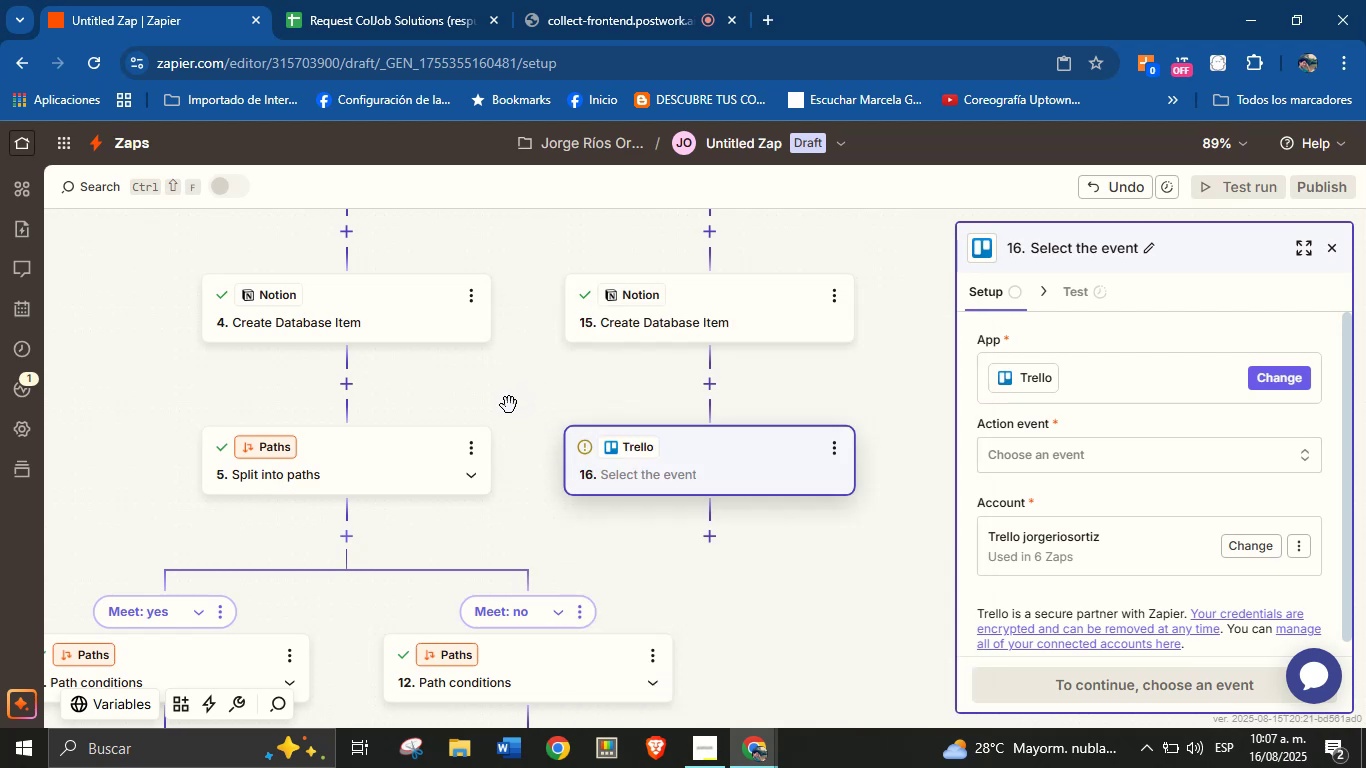 
left_click_drag(start_coordinate=[509, 399], to_coordinate=[484, 534])
 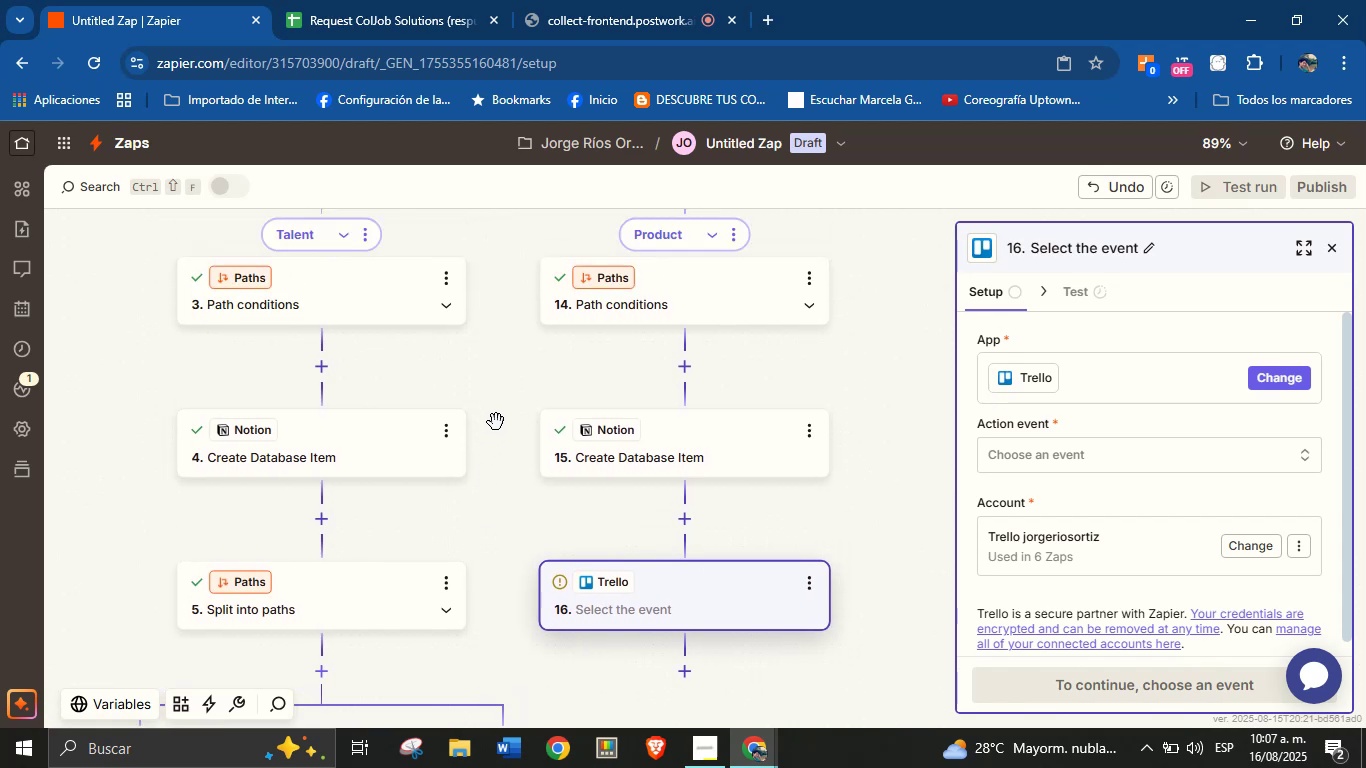 
left_click_drag(start_coordinate=[510, 380], to_coordinate=[511, 387])
 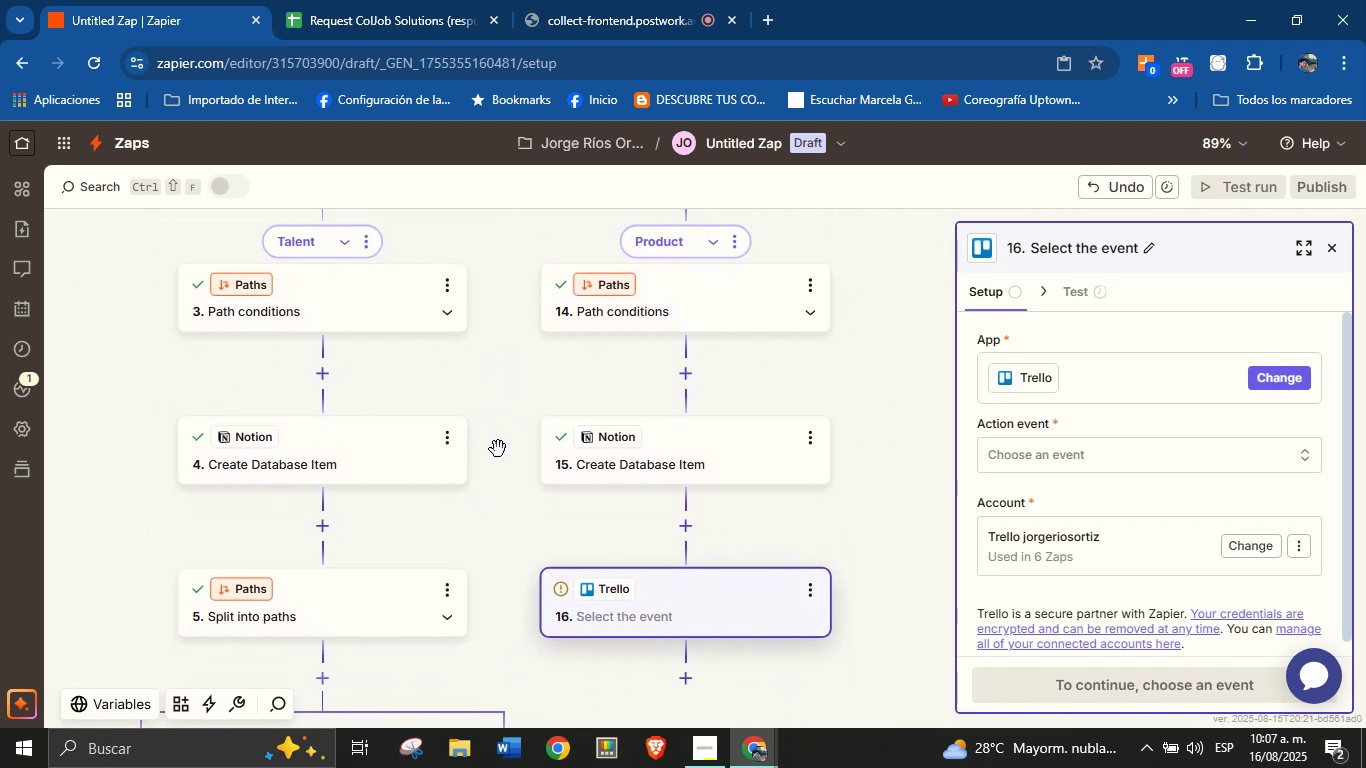 
left_click_drag(start_coordinate=[501, 487], to_coordinate=[495, 440])
 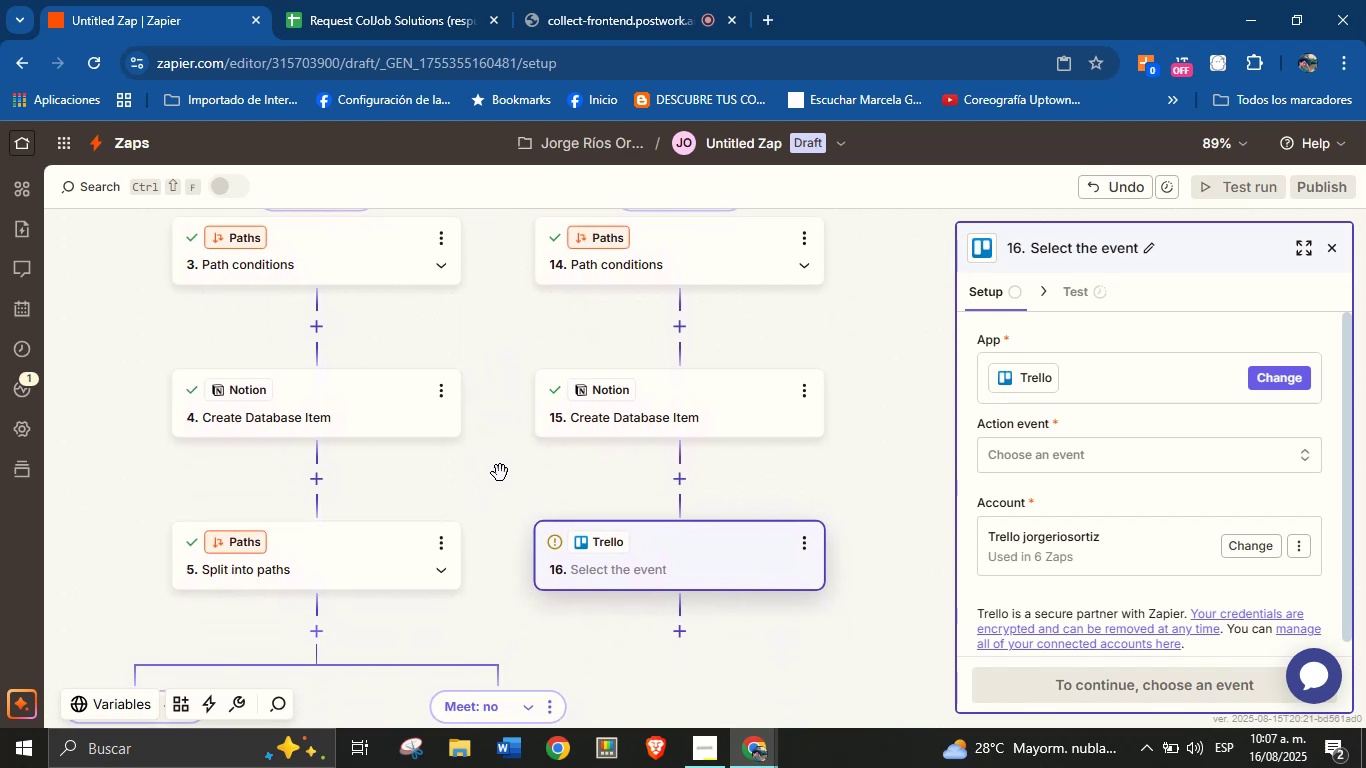 
left_click_drag(start_coordinate=[512, 492], to_coordinate=[508, 423])
 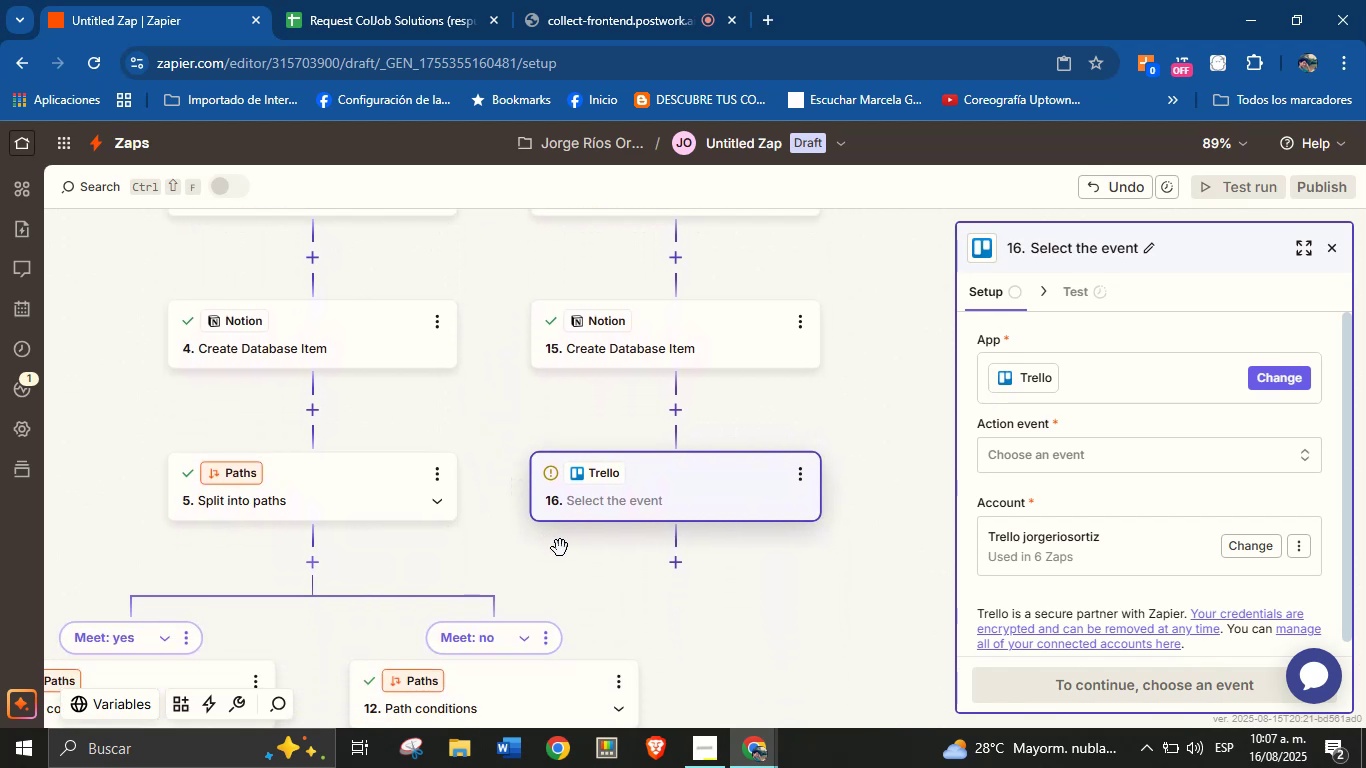 
left_click_drag(start_coordinate=[578, 572], to_coordinate=[592, 543])
 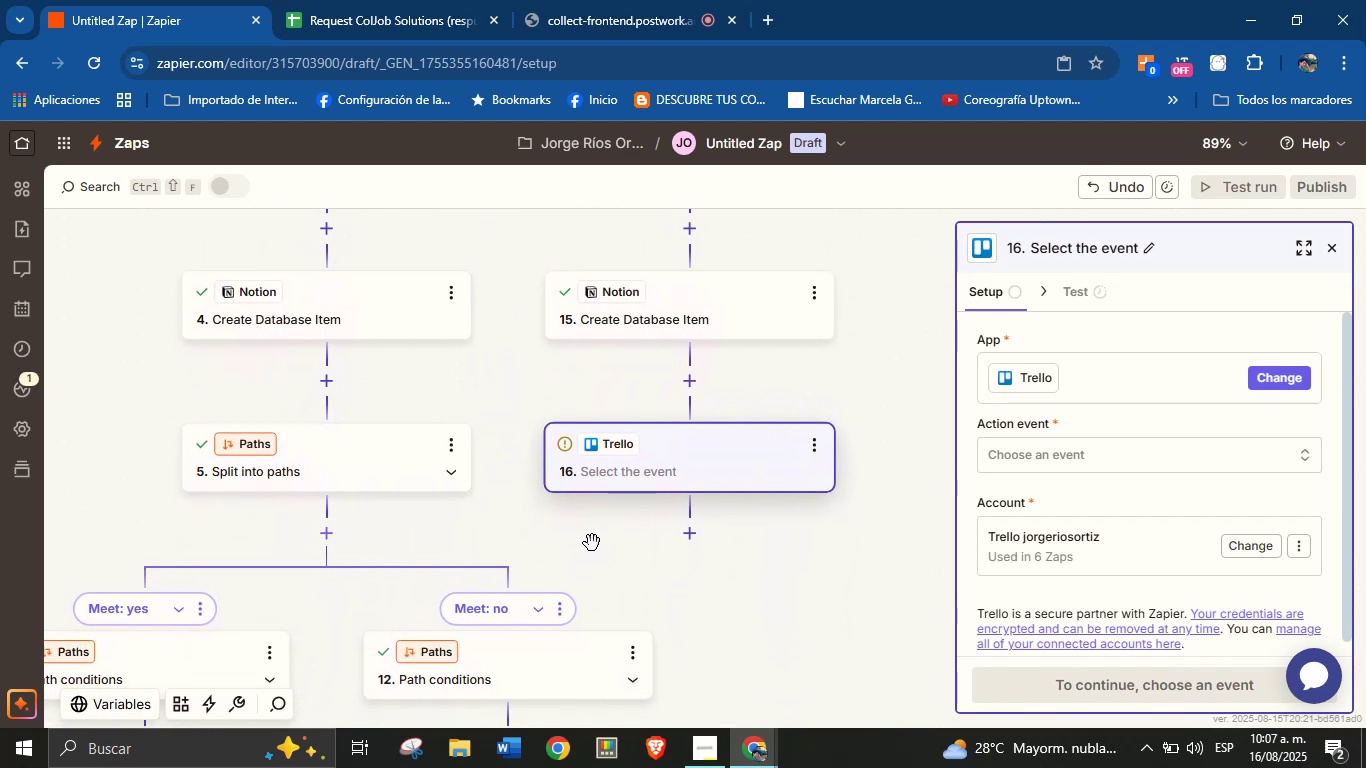 
left_click_drag(start_coordinate=[592, 543], to_coordinate=[624, 512])
 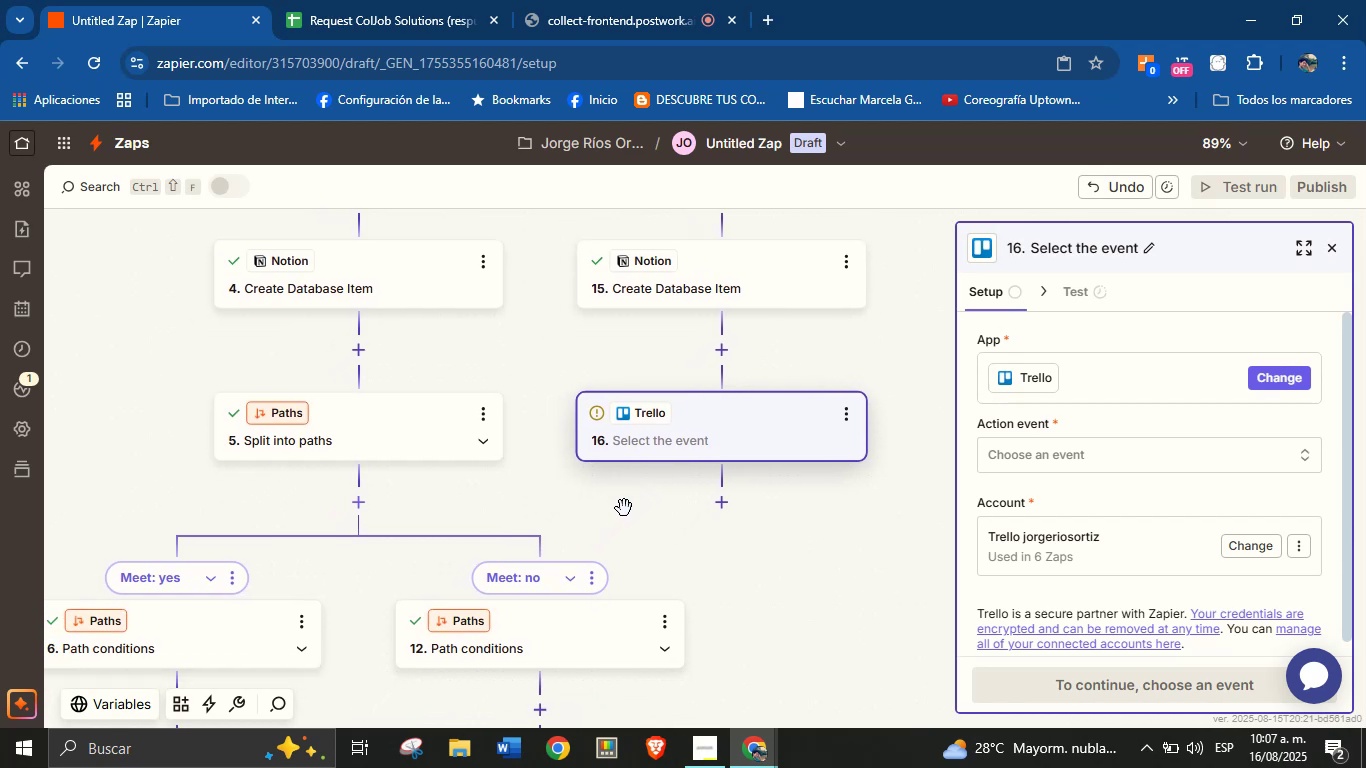 
left_click_drag(start_coordinate=[632, 554], to_coordinate=[635, 518])
 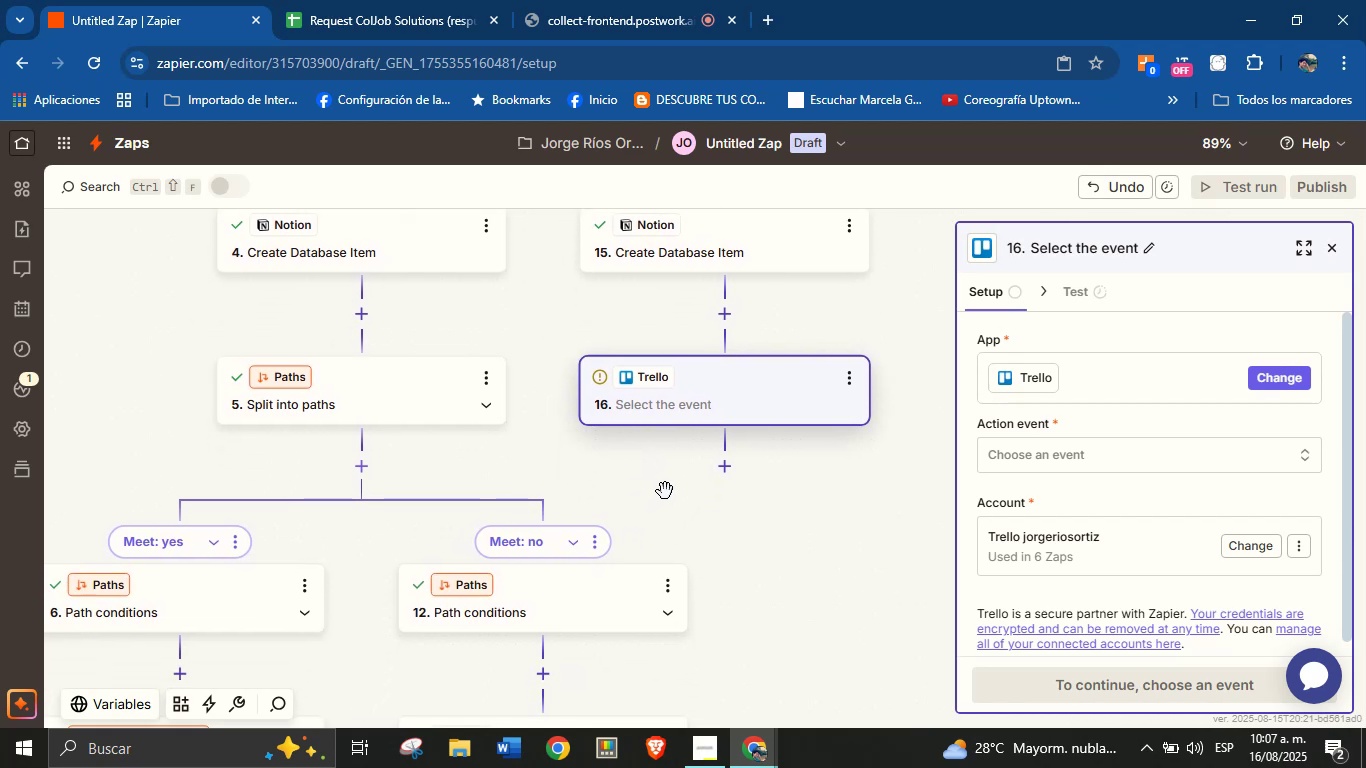 
left_click_drag(start_coordinate=[665, 491], to_coordinate=[676, 486])
 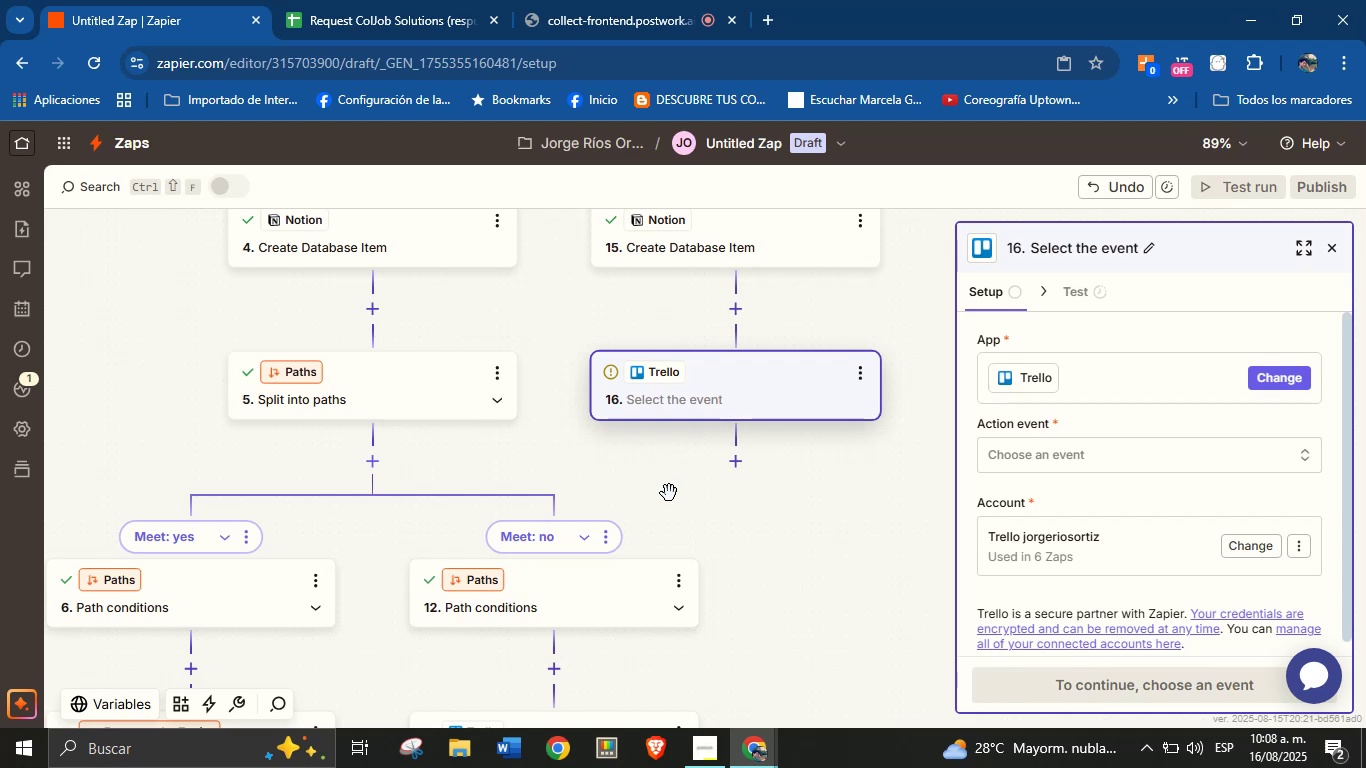 
wait(18.96)
 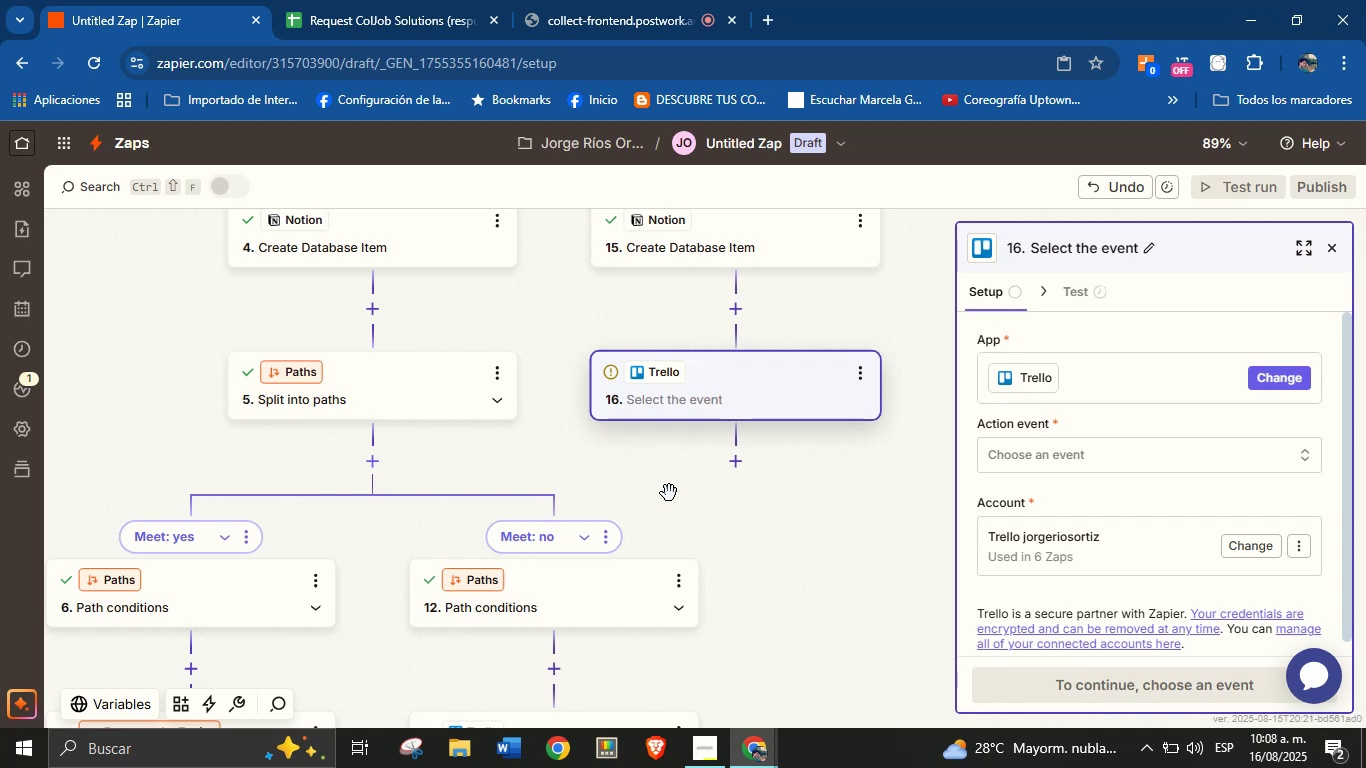 
left_click_drag(start_coordinate=[805, 527], to_coordinate=[810, 515])
 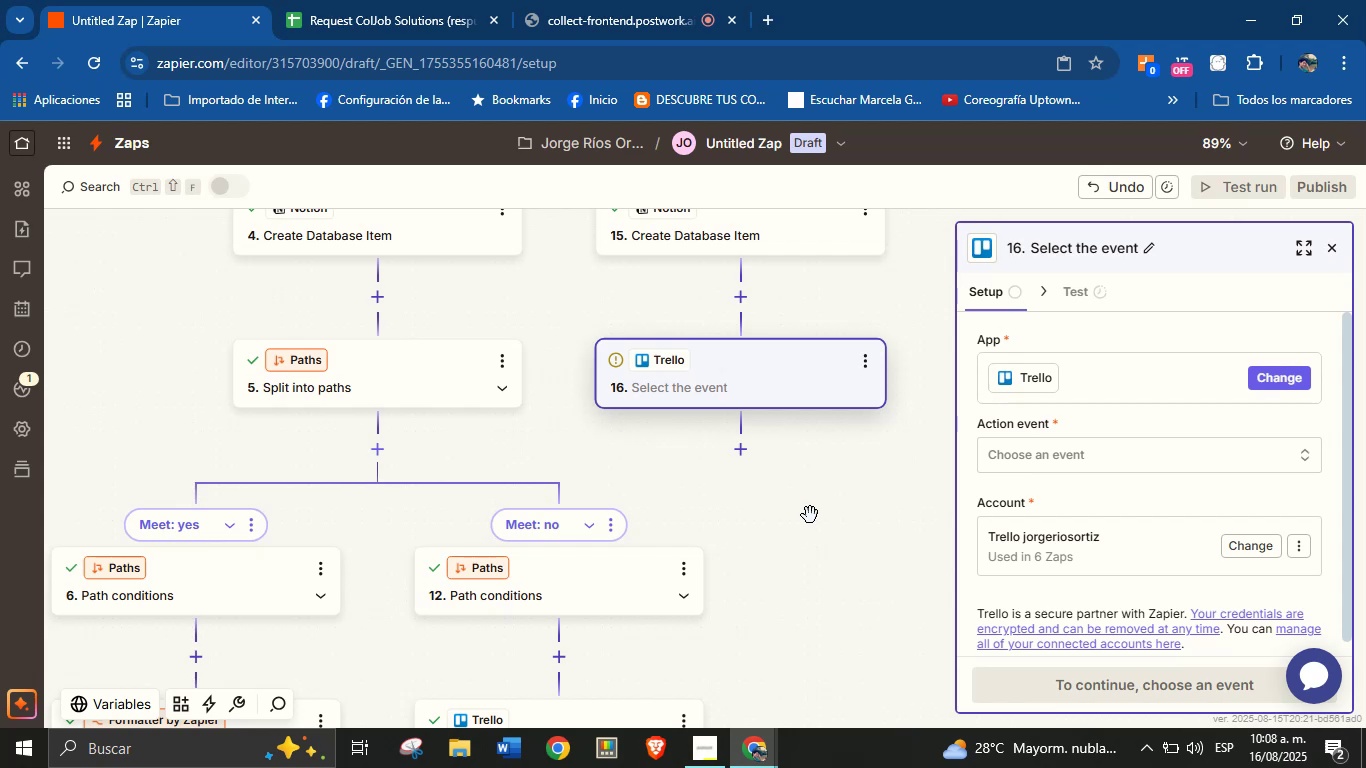 
wait(8.3)
 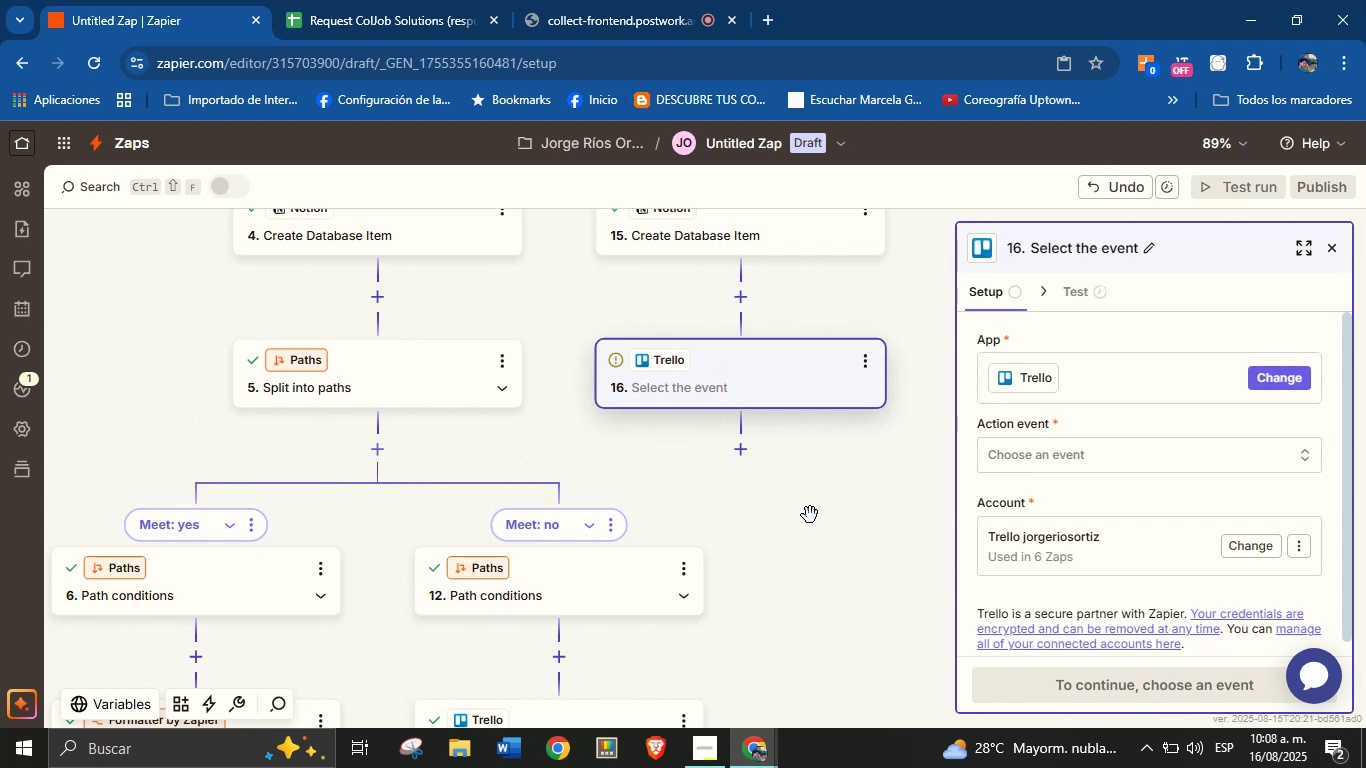 
left_click_drag(start_coordinate=[914, 479], to_coordinate=[908, 544])
 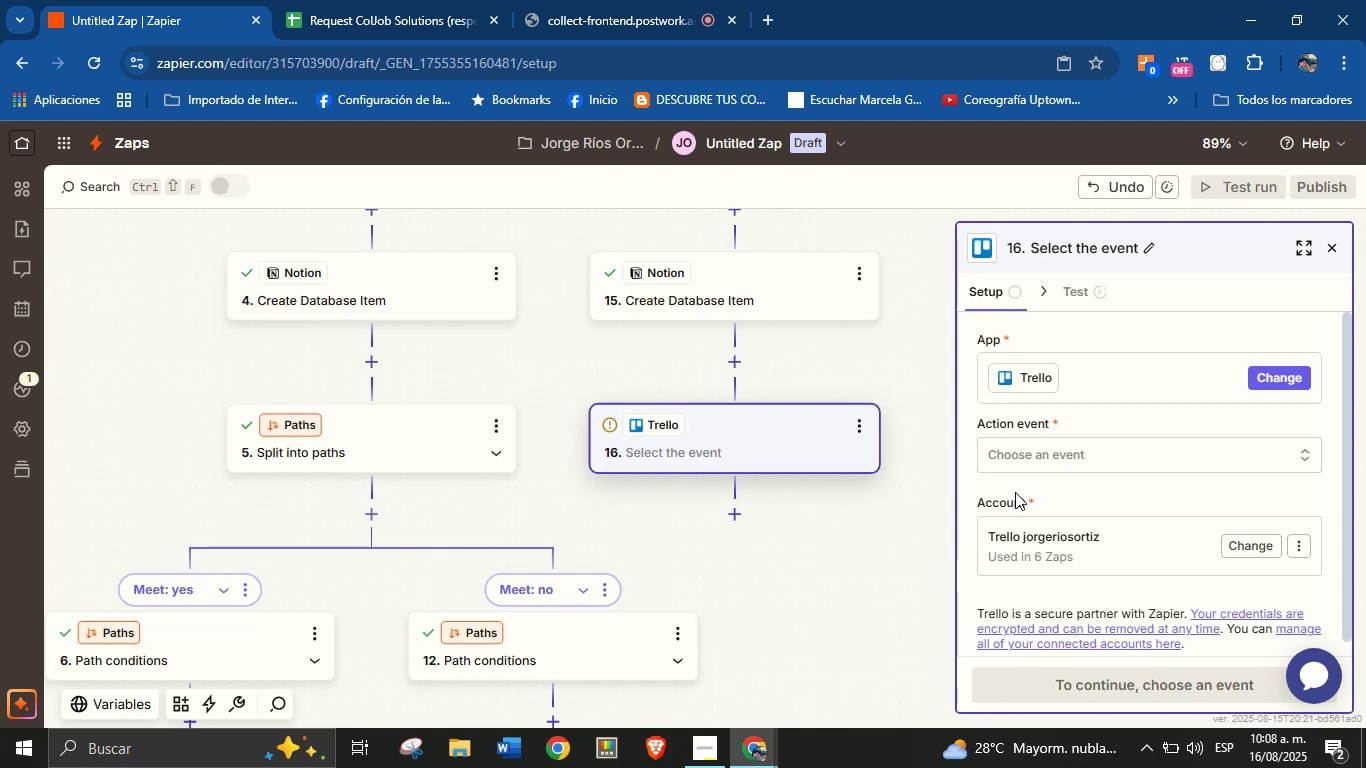 
wait(25.35)
 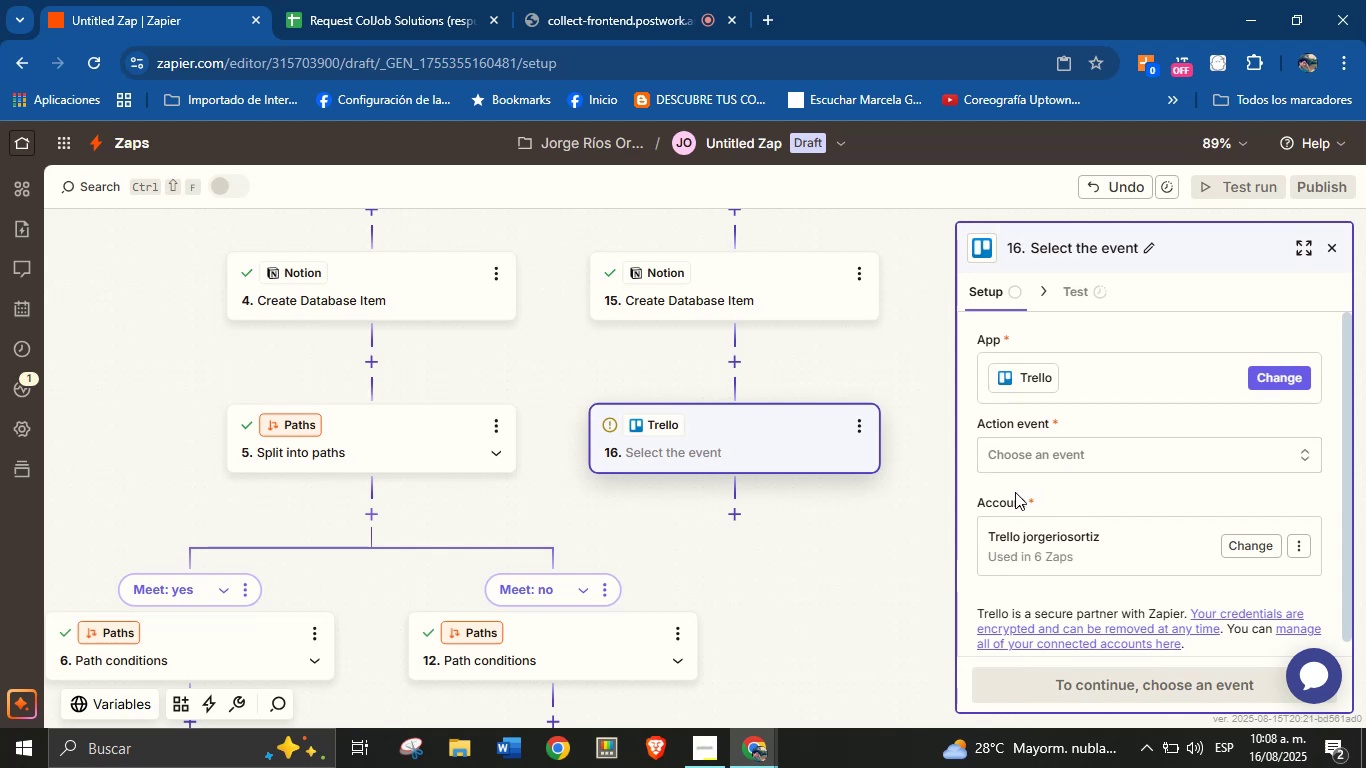 
mouse_move([1006, 465])
 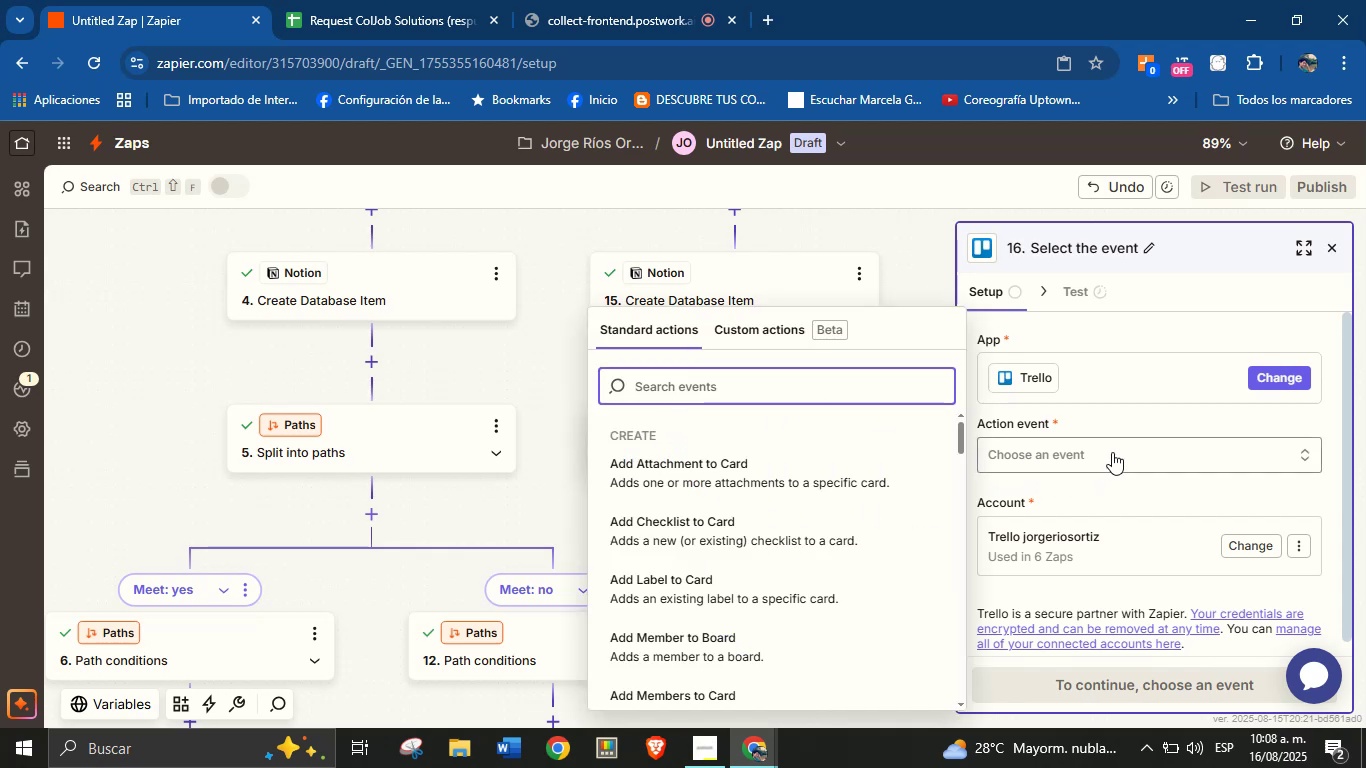 
left_click([1114, 425])
 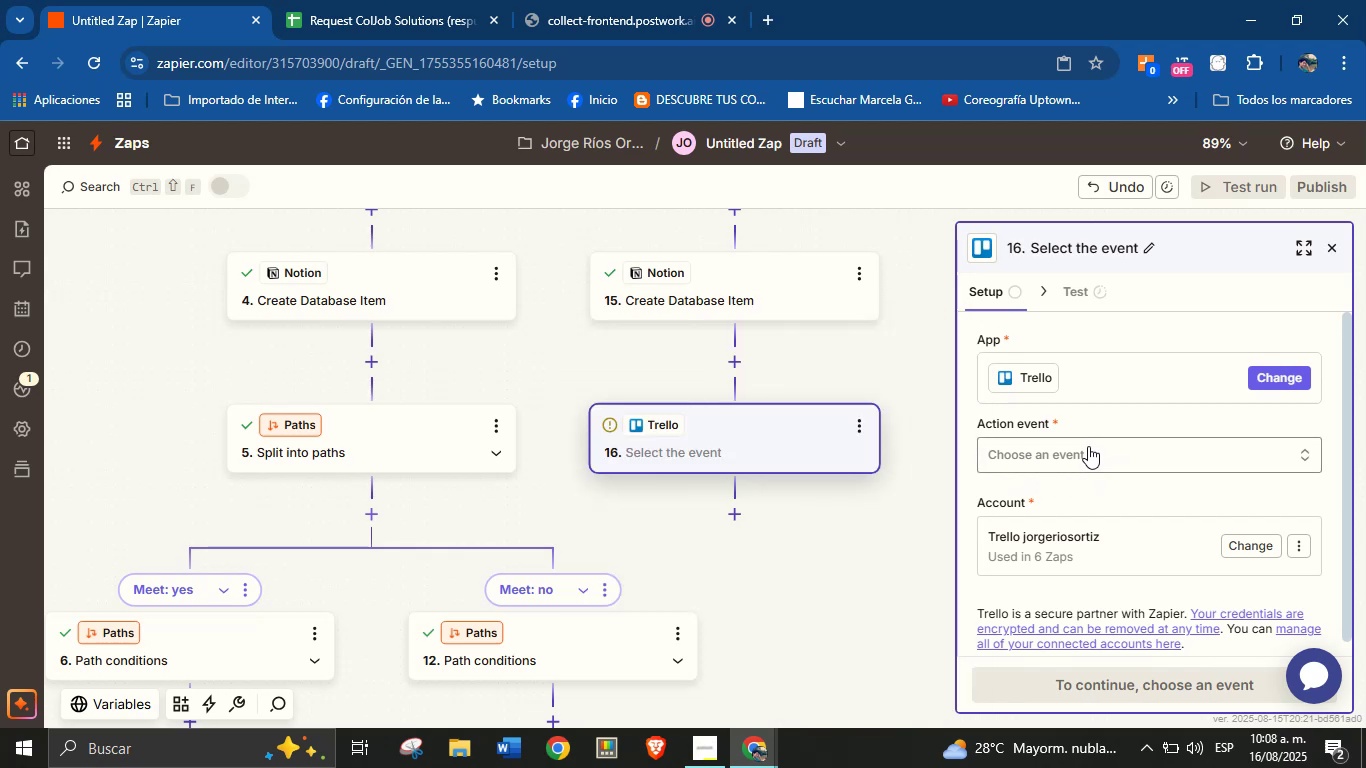 
wait(6.89)
 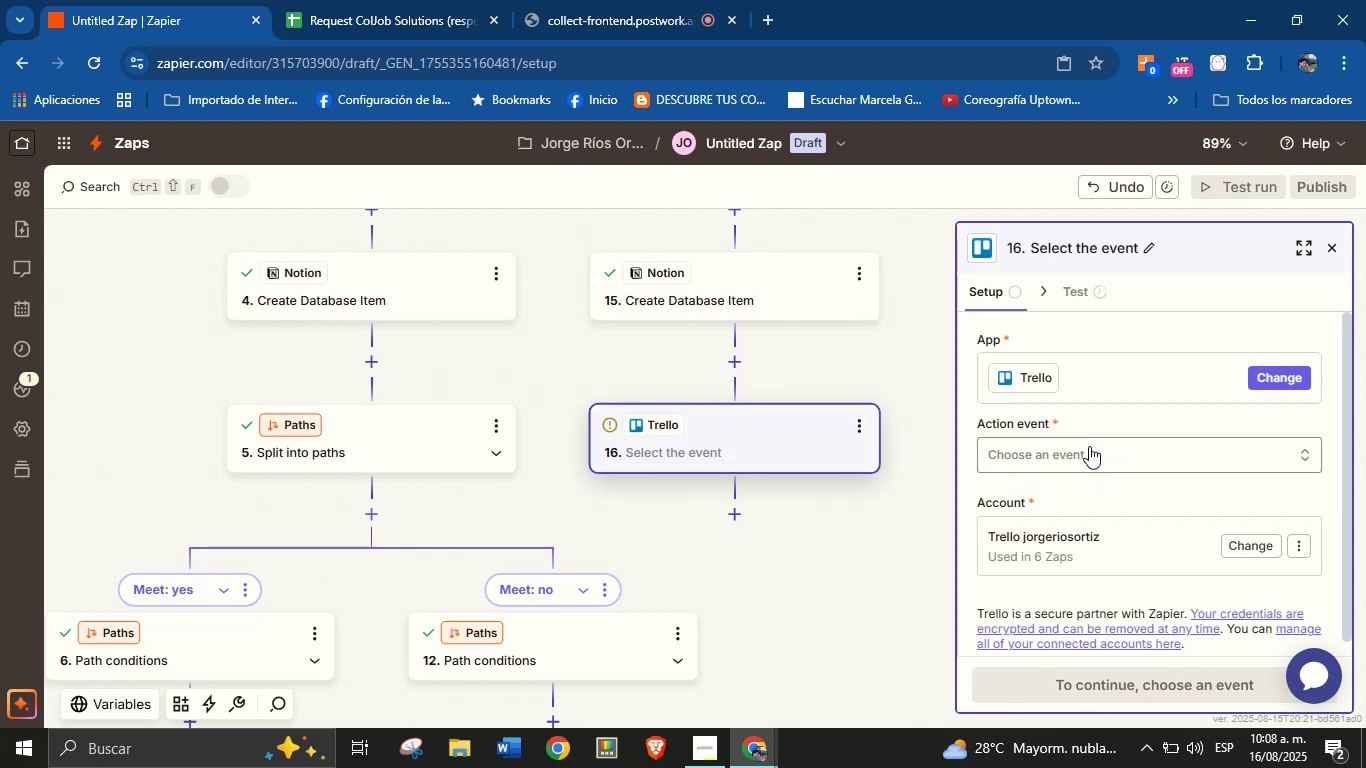 
left_click_drag(start_coordinate=[830, 564], to_coordinate=[831, 540])
 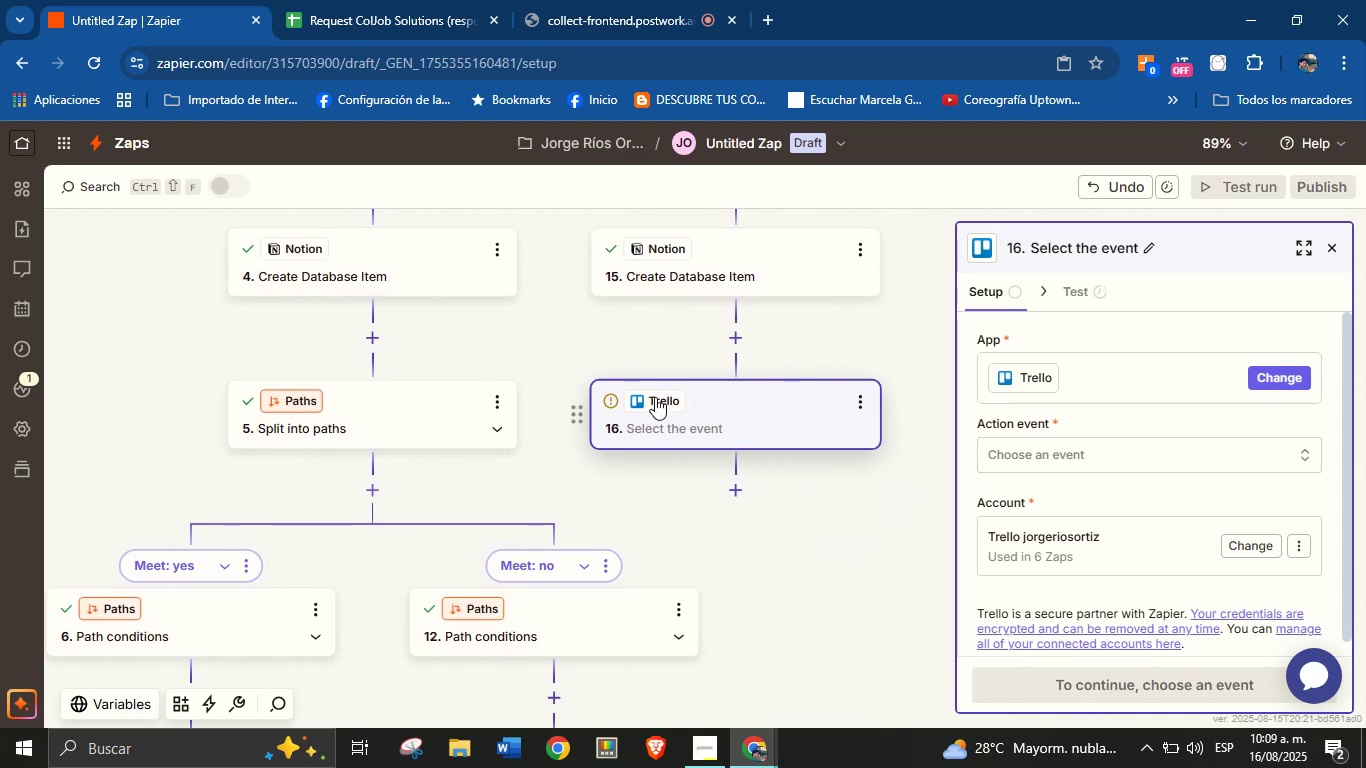 
left_click([655, 399])
 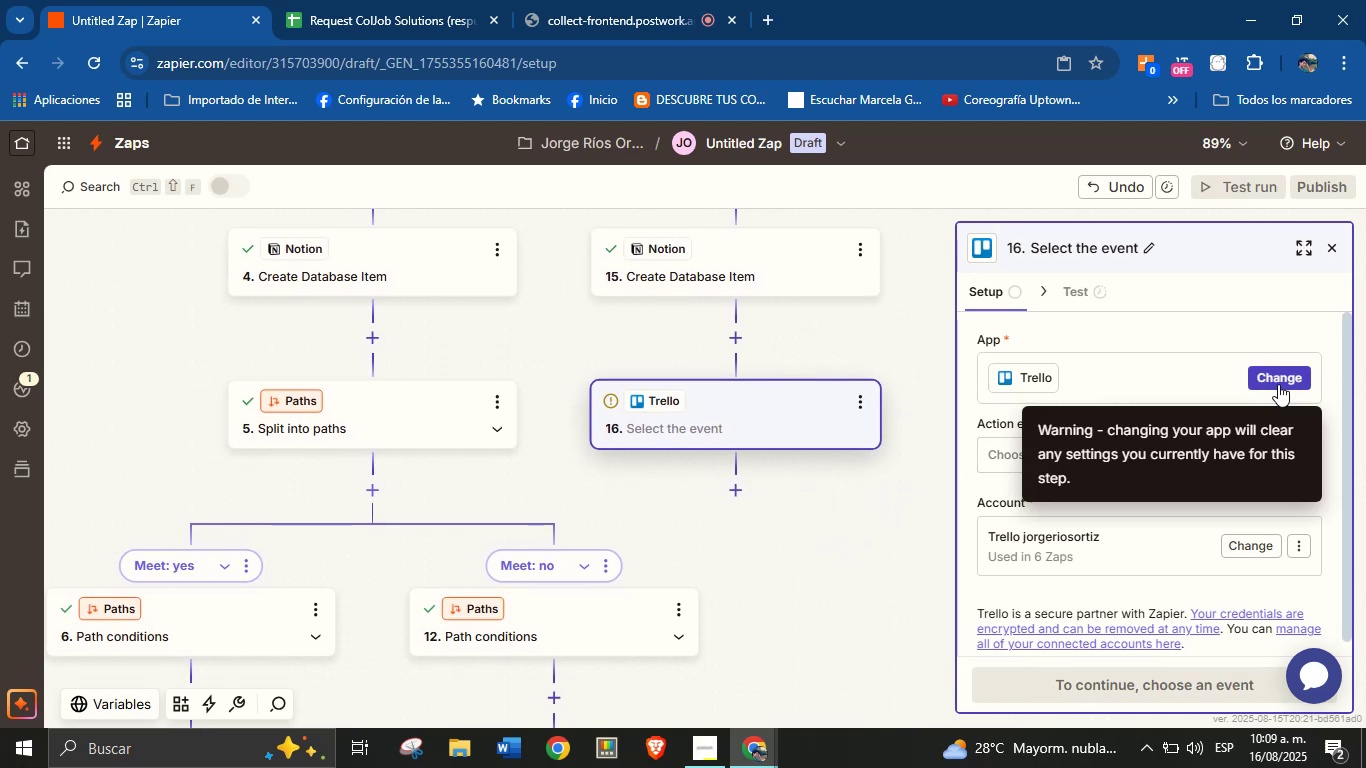 
left_click([1278, 384])
 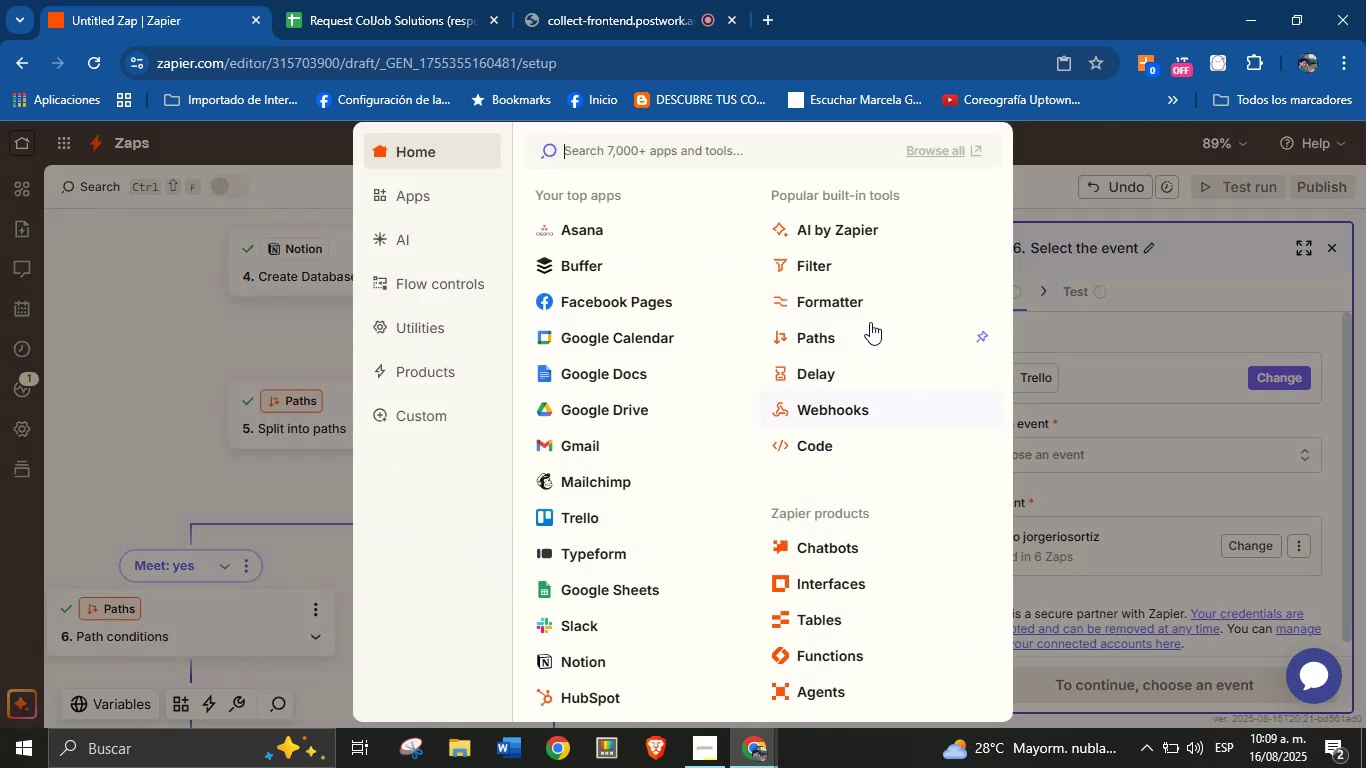 
left_click([827, 330])
 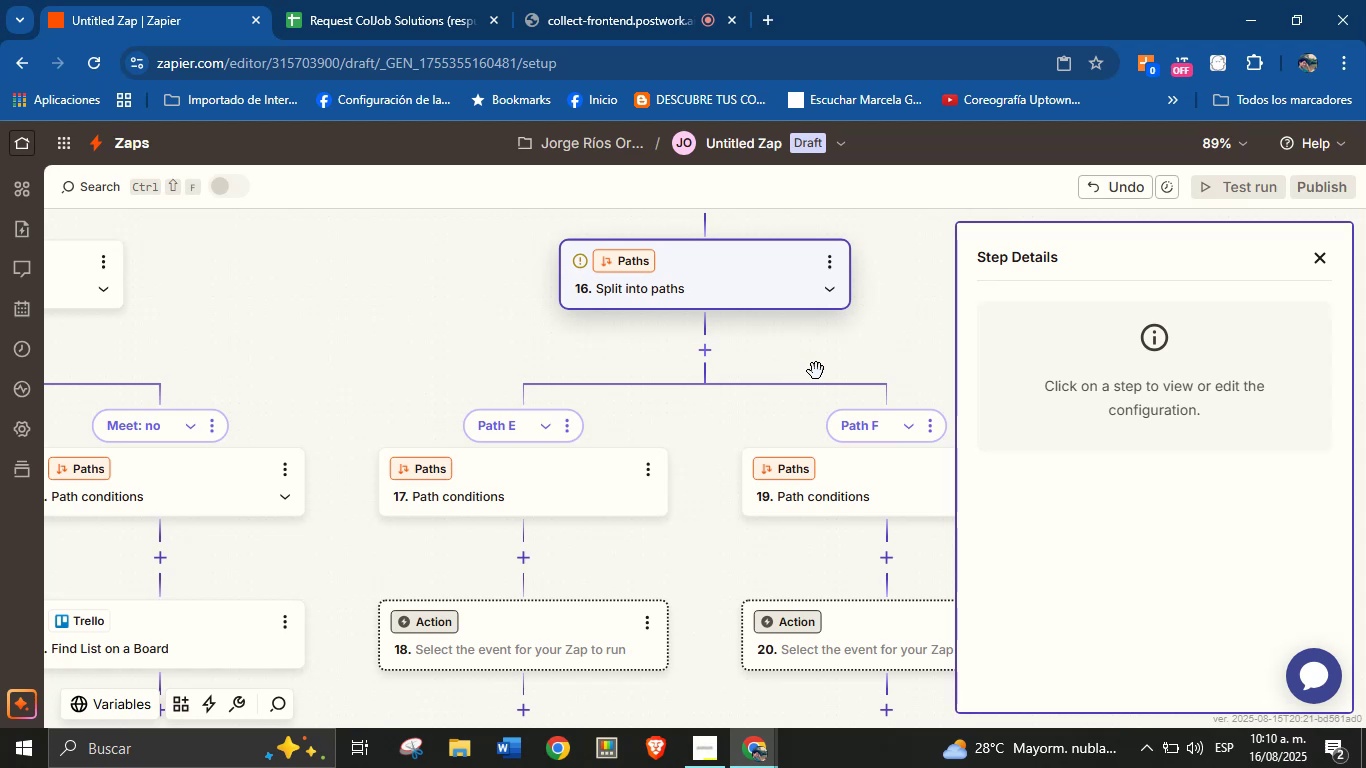 
wait(101.6)
 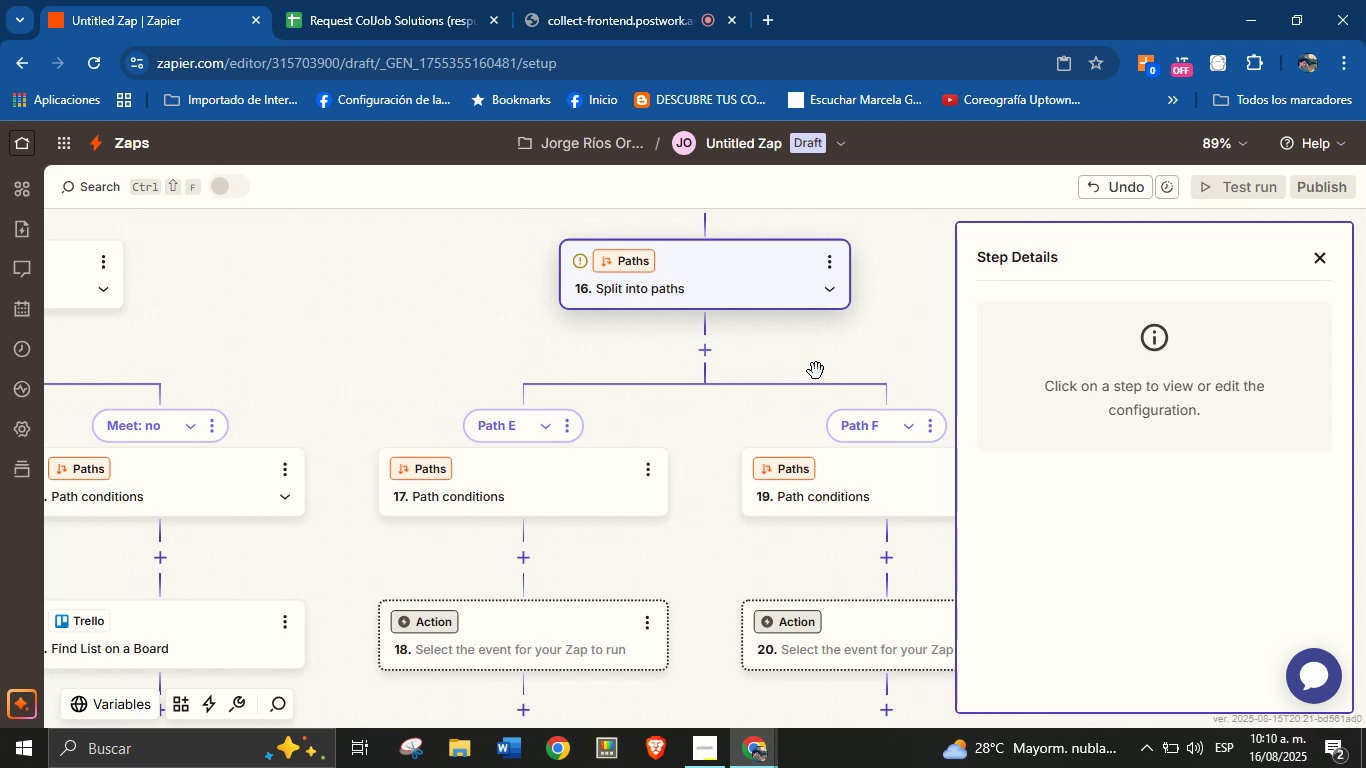 
left_click([1321, 254])
 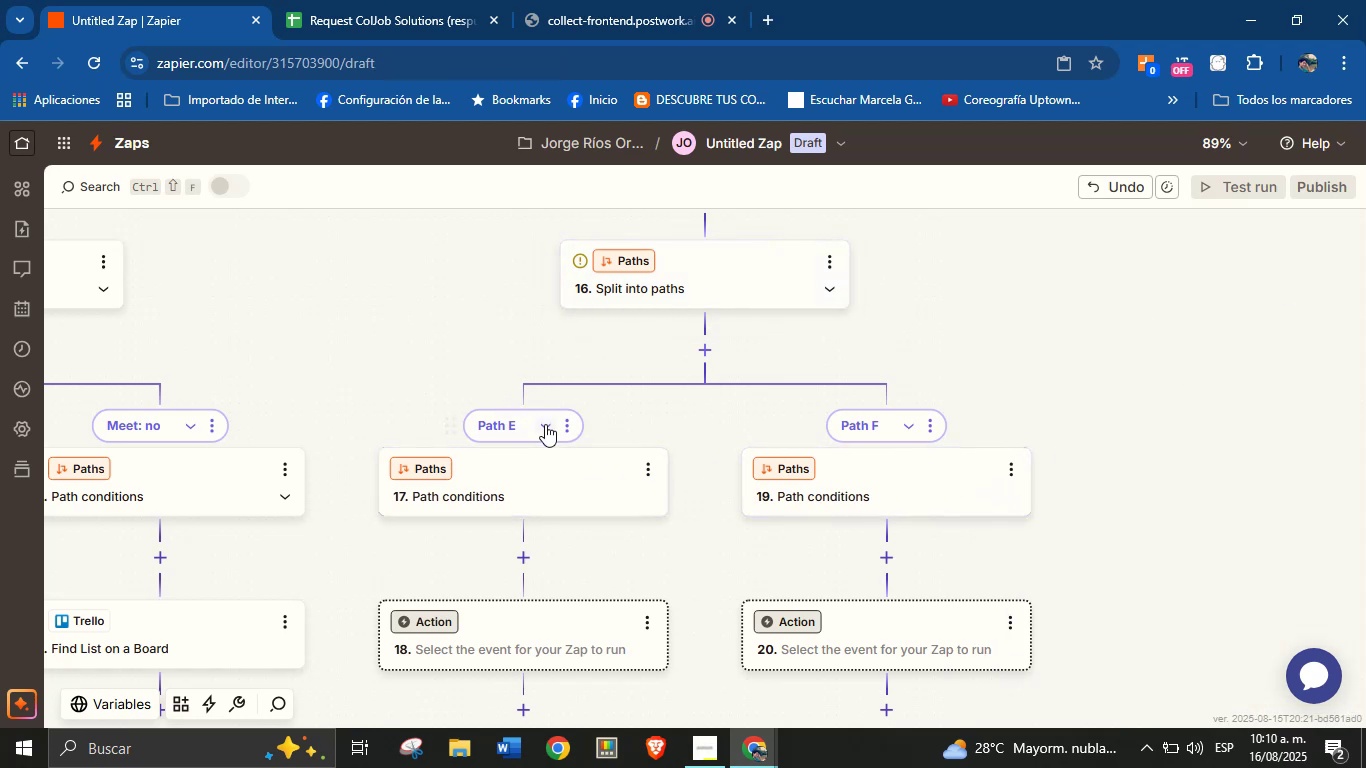 
left_click([566, 418])
 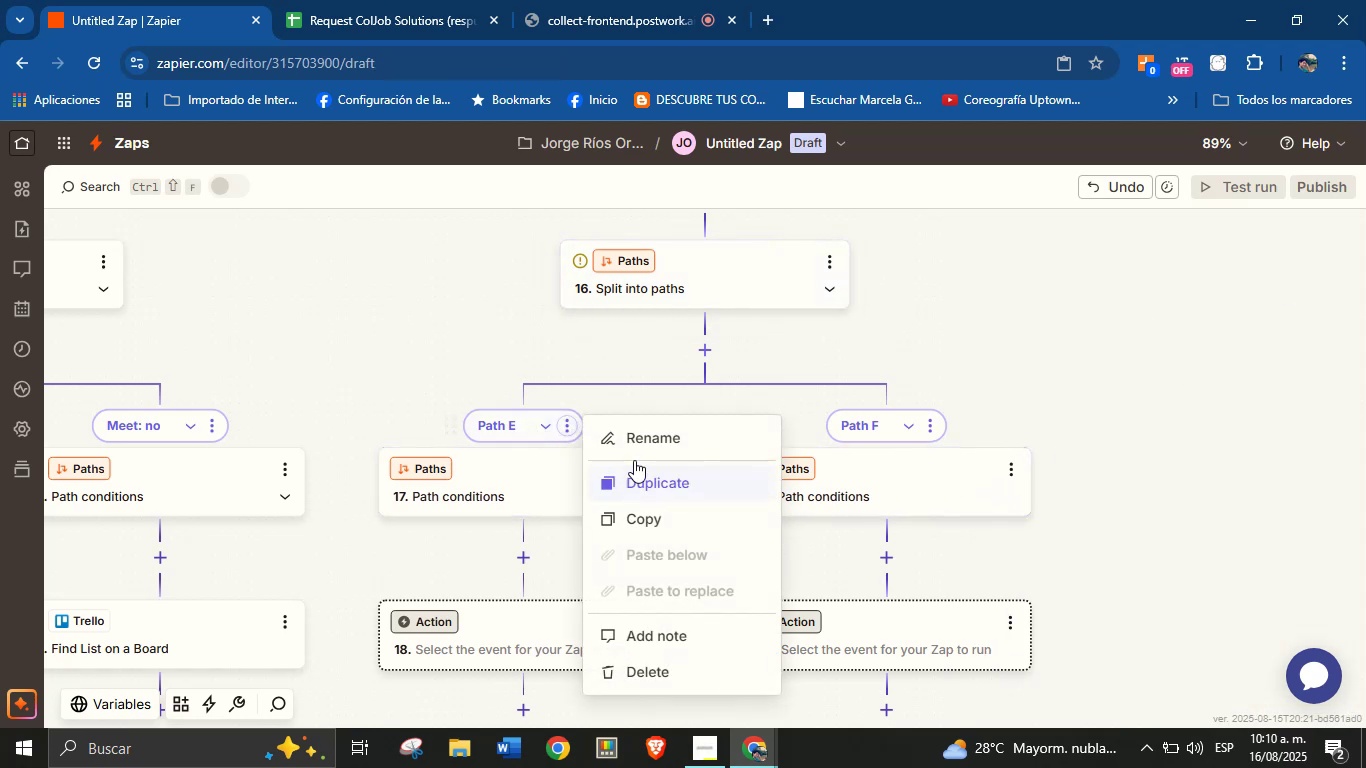 
left_click([636, 436])
 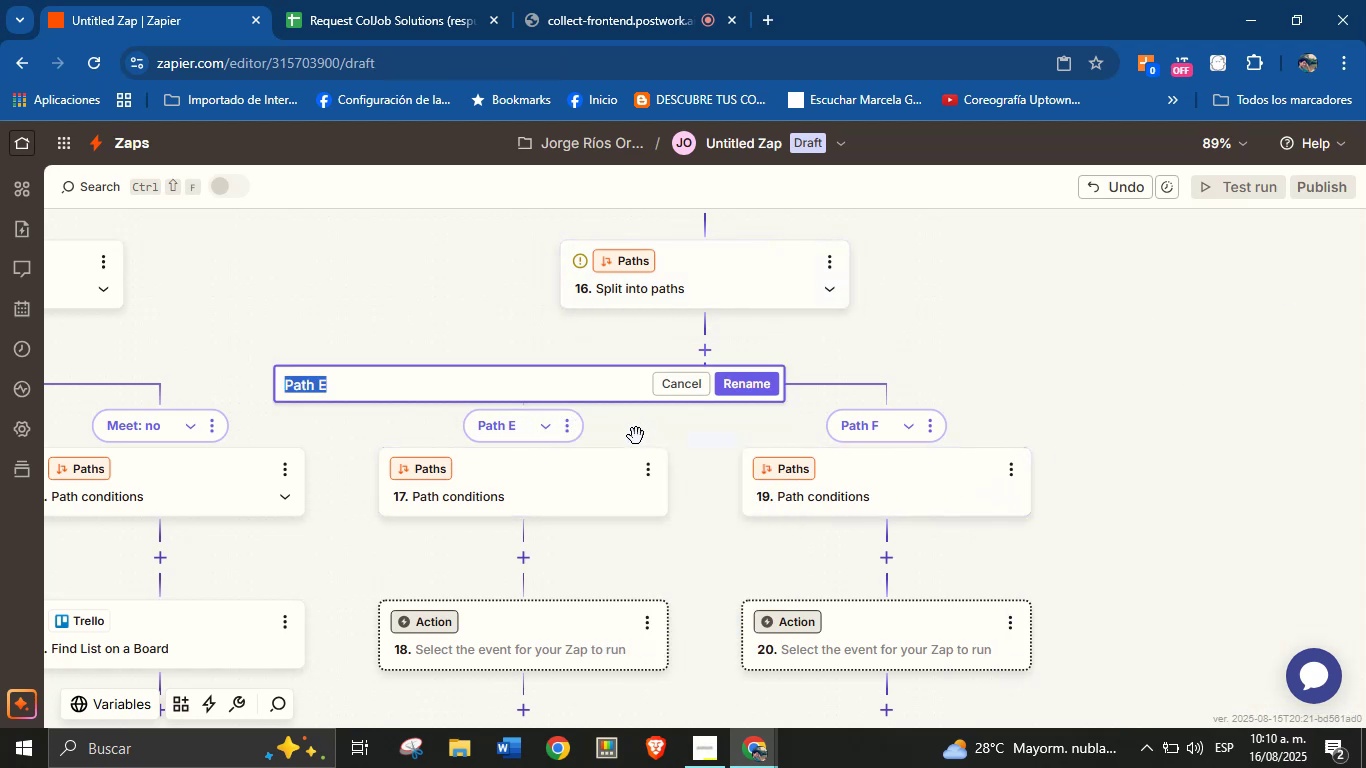 
type(Meet> yes)
 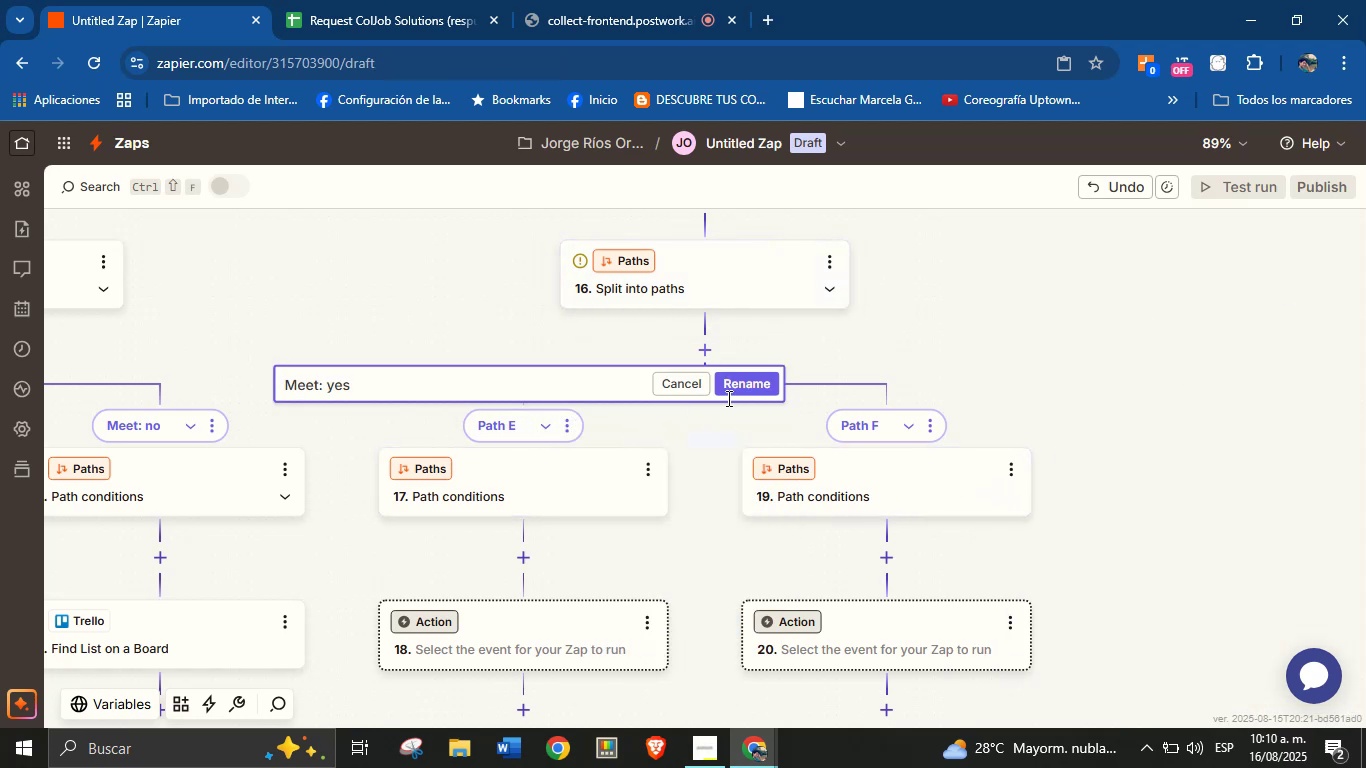 
left_click([743, 385])
 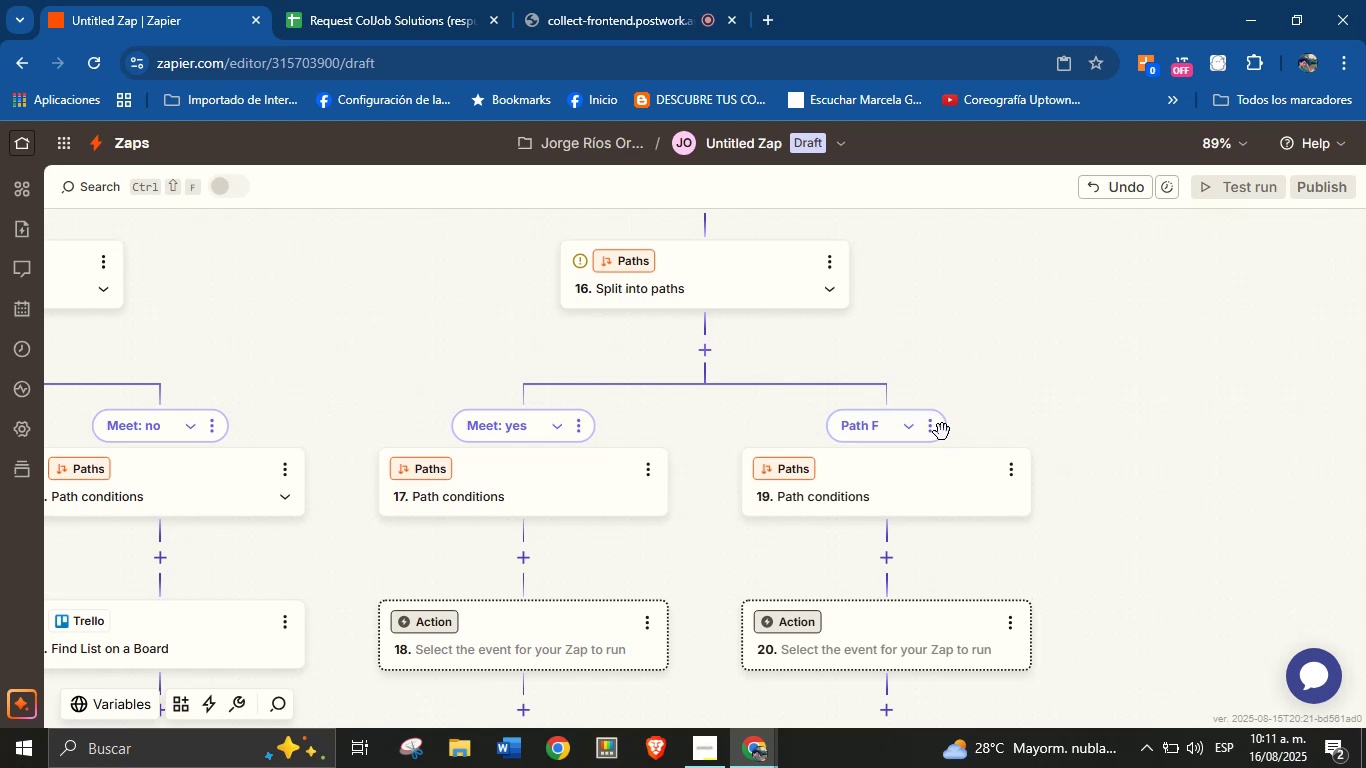 
left_click([932, 426])
 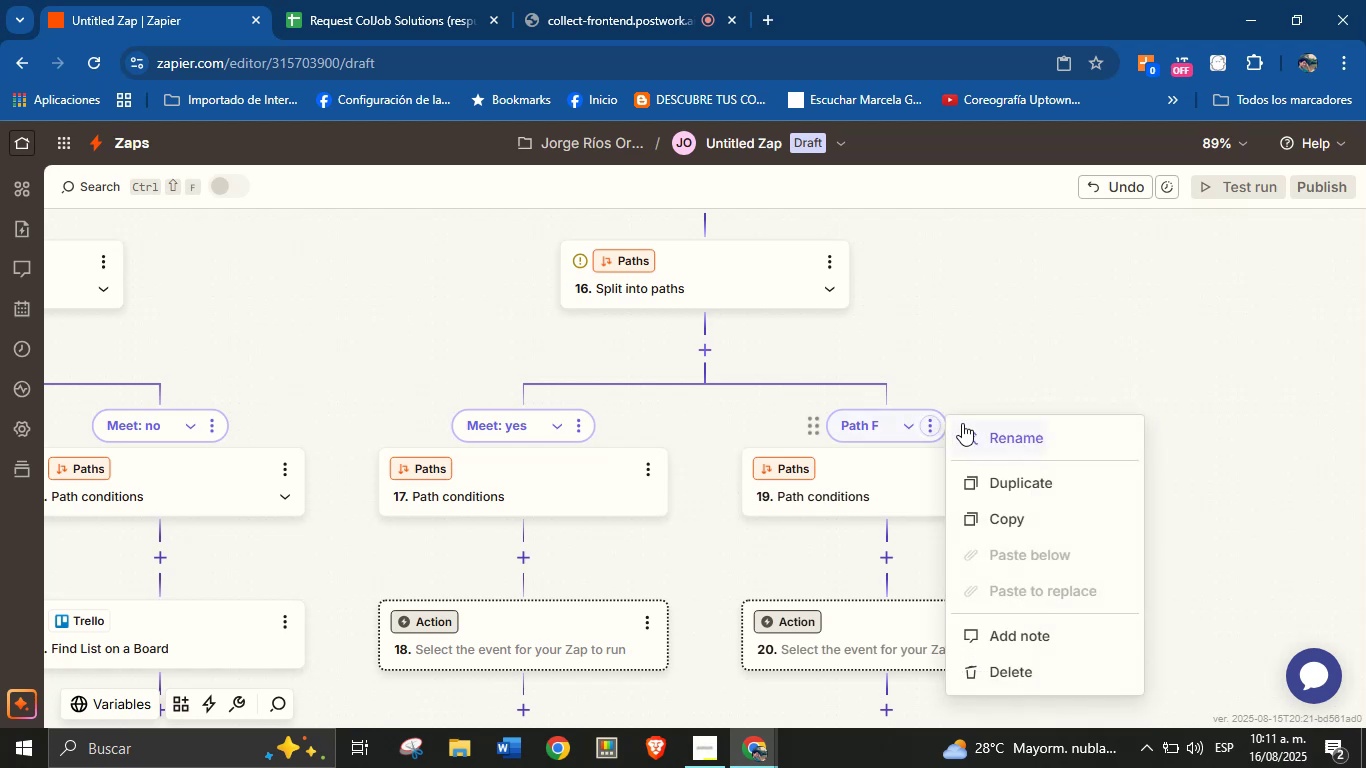 
left_click([993, 432])
 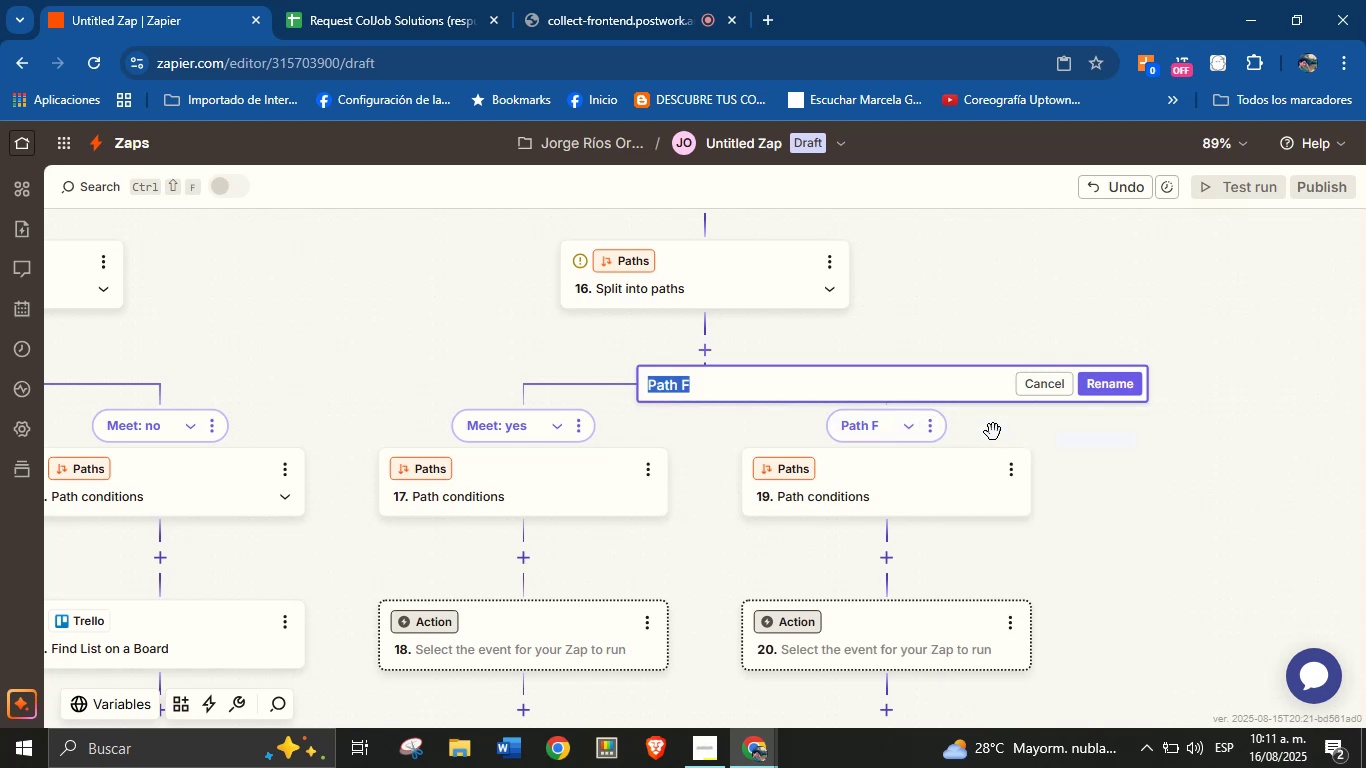 
type(Meet> no)
 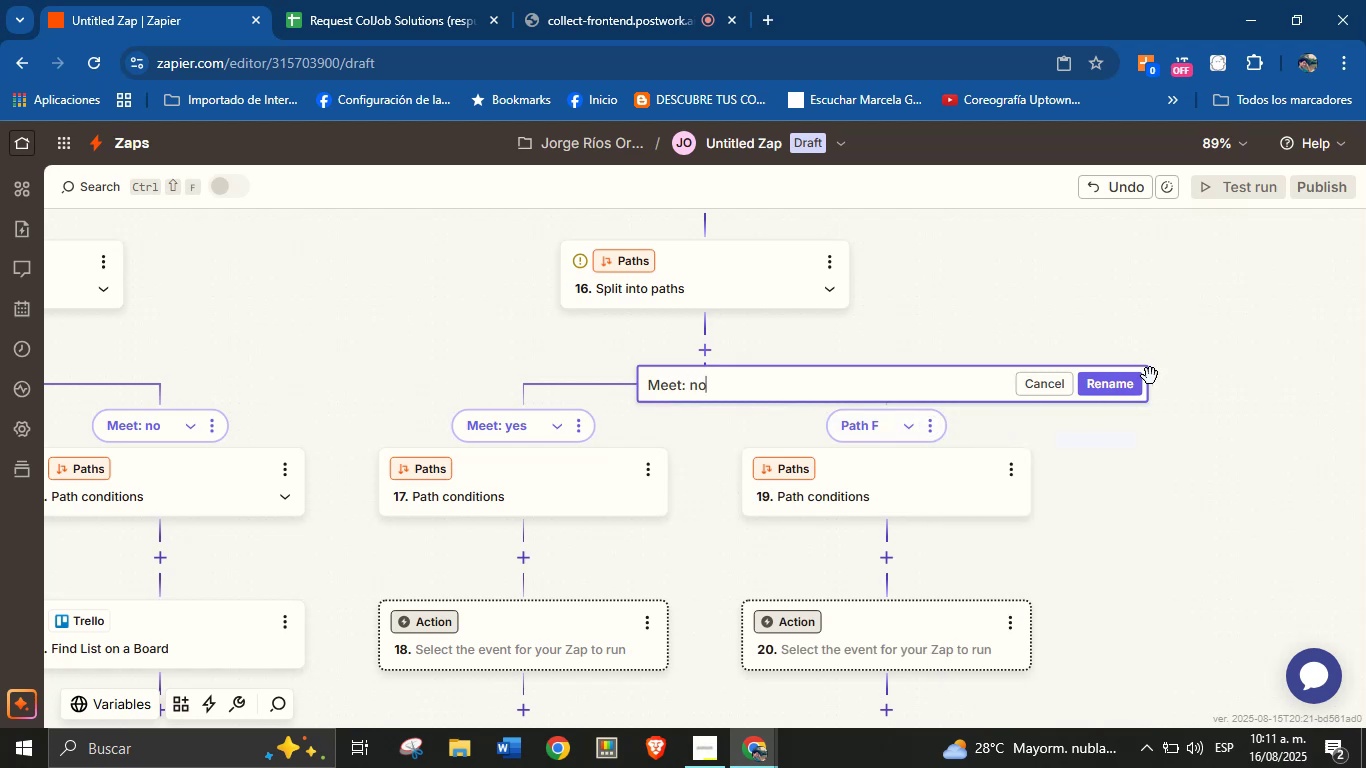 
left_click([1119, 388])
 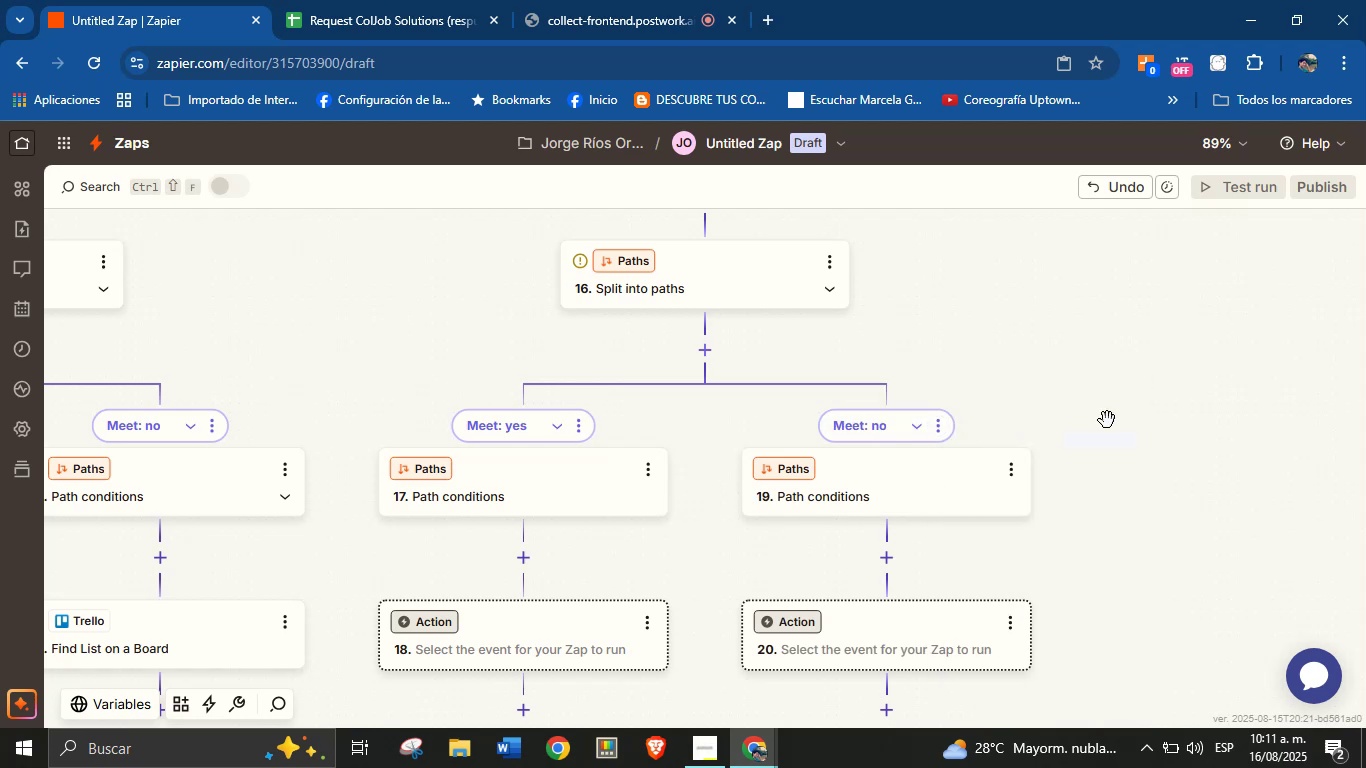 
left_click_drag(start_coordinate=[1104, 428], to_coordinate=[1174, 388])
 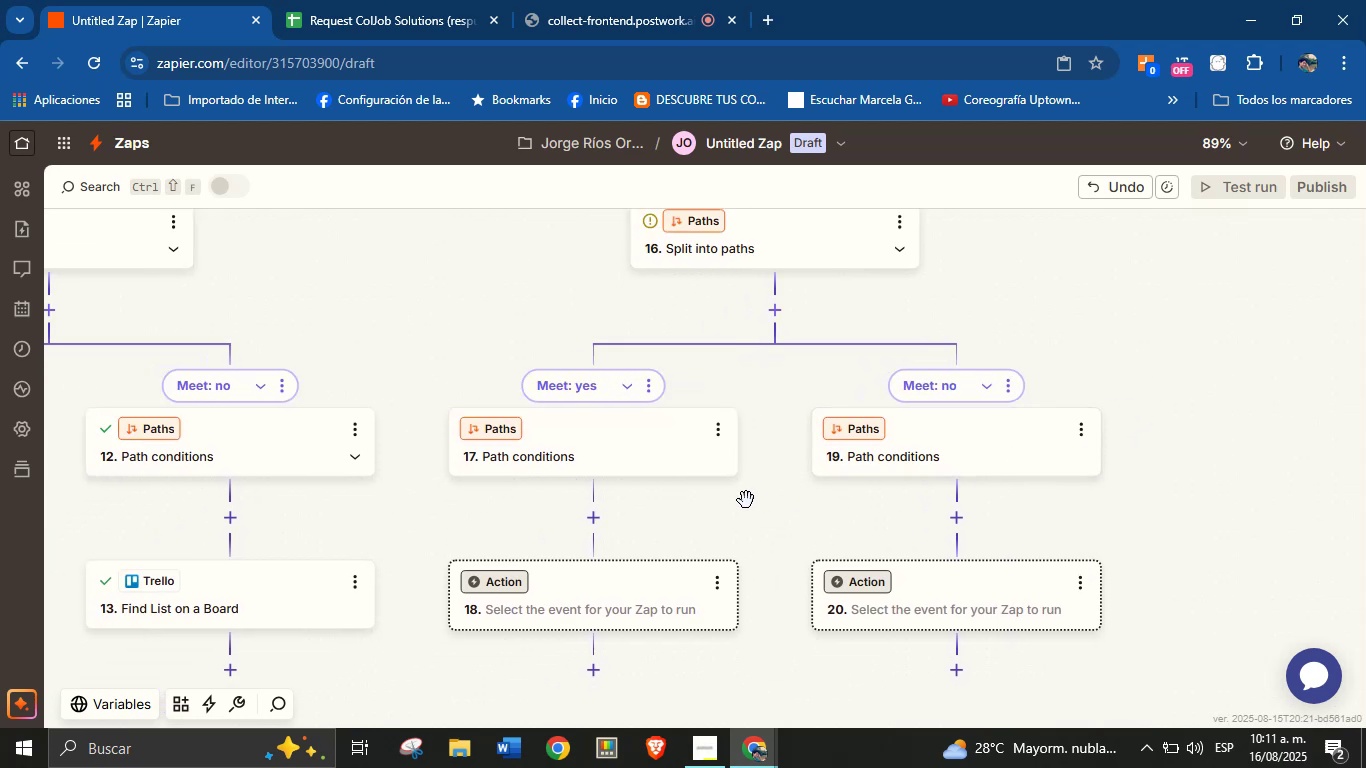 
left_click_drag(start_coordinate=[736, 506], to_coordinate=[861, 501])
 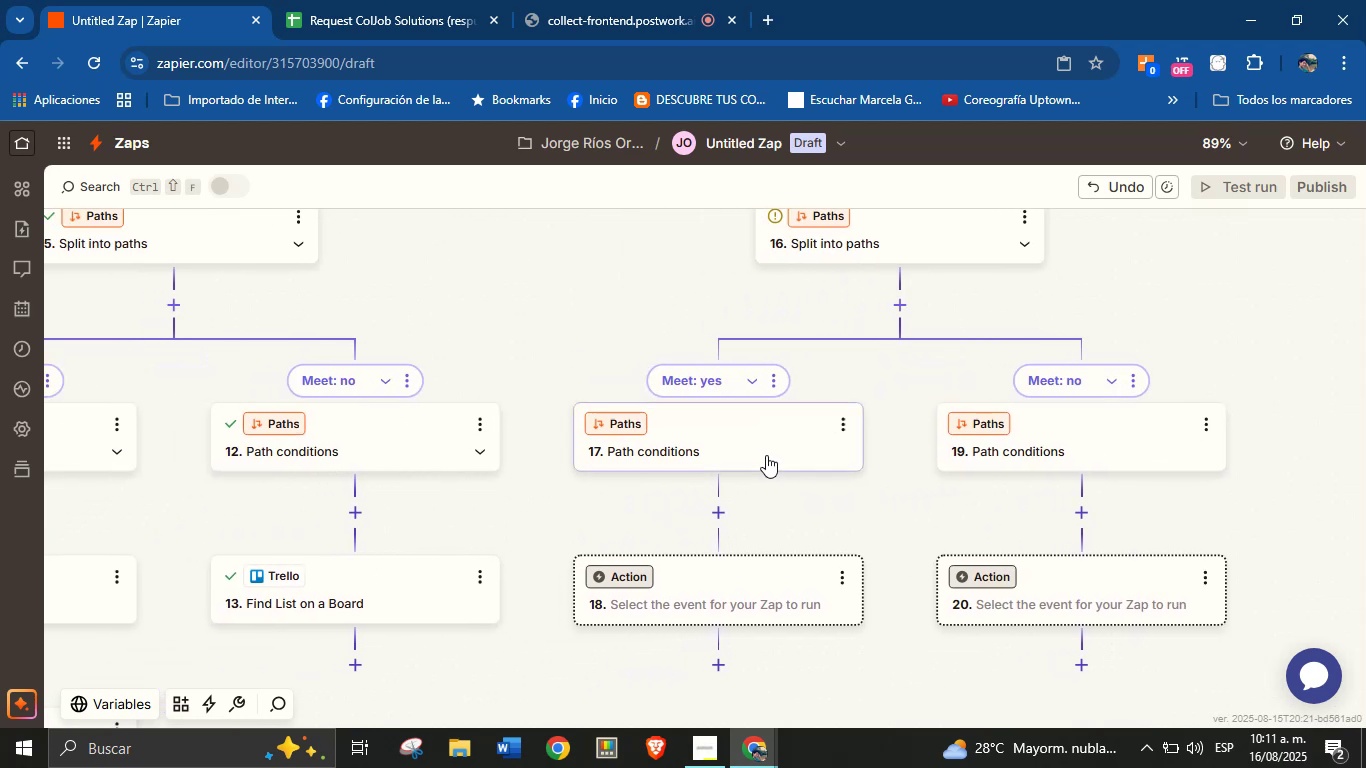 
left_click([766, 452])
 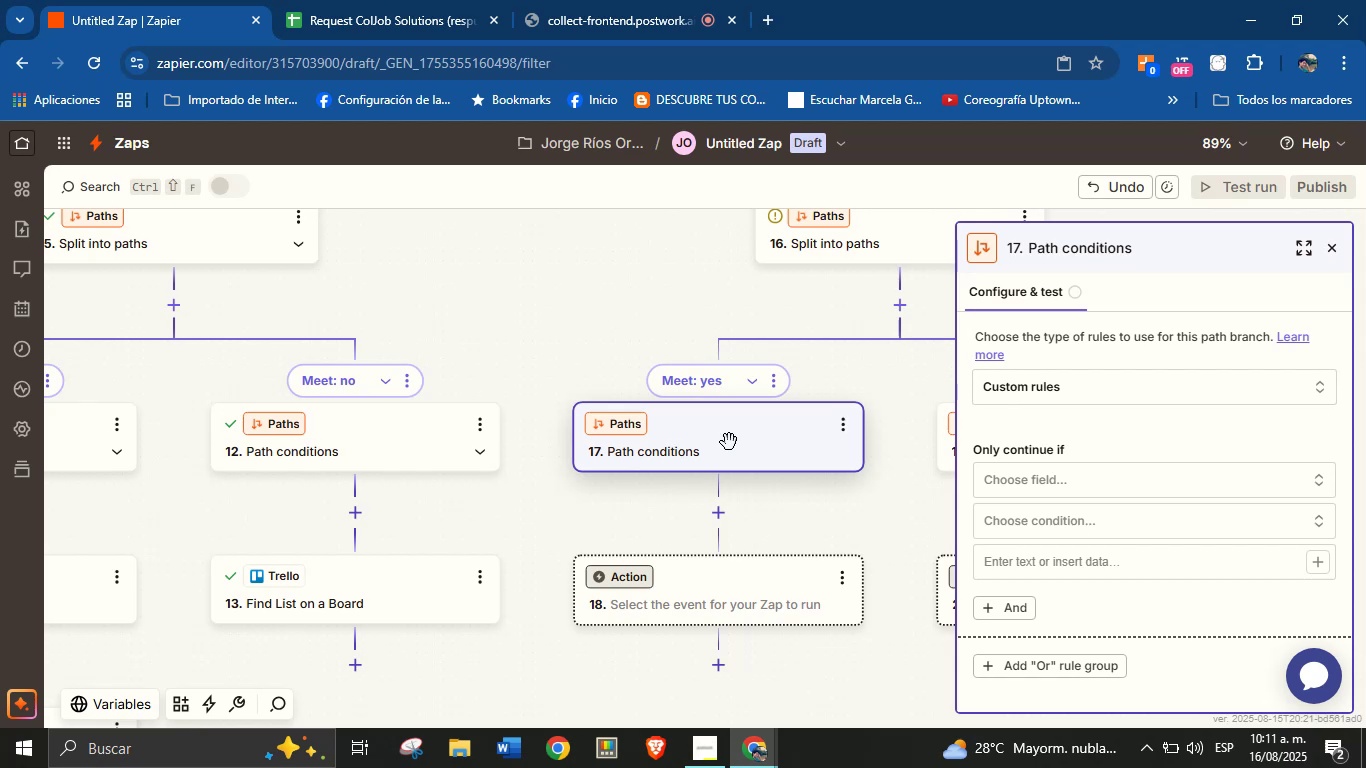 
wait(26.16)
 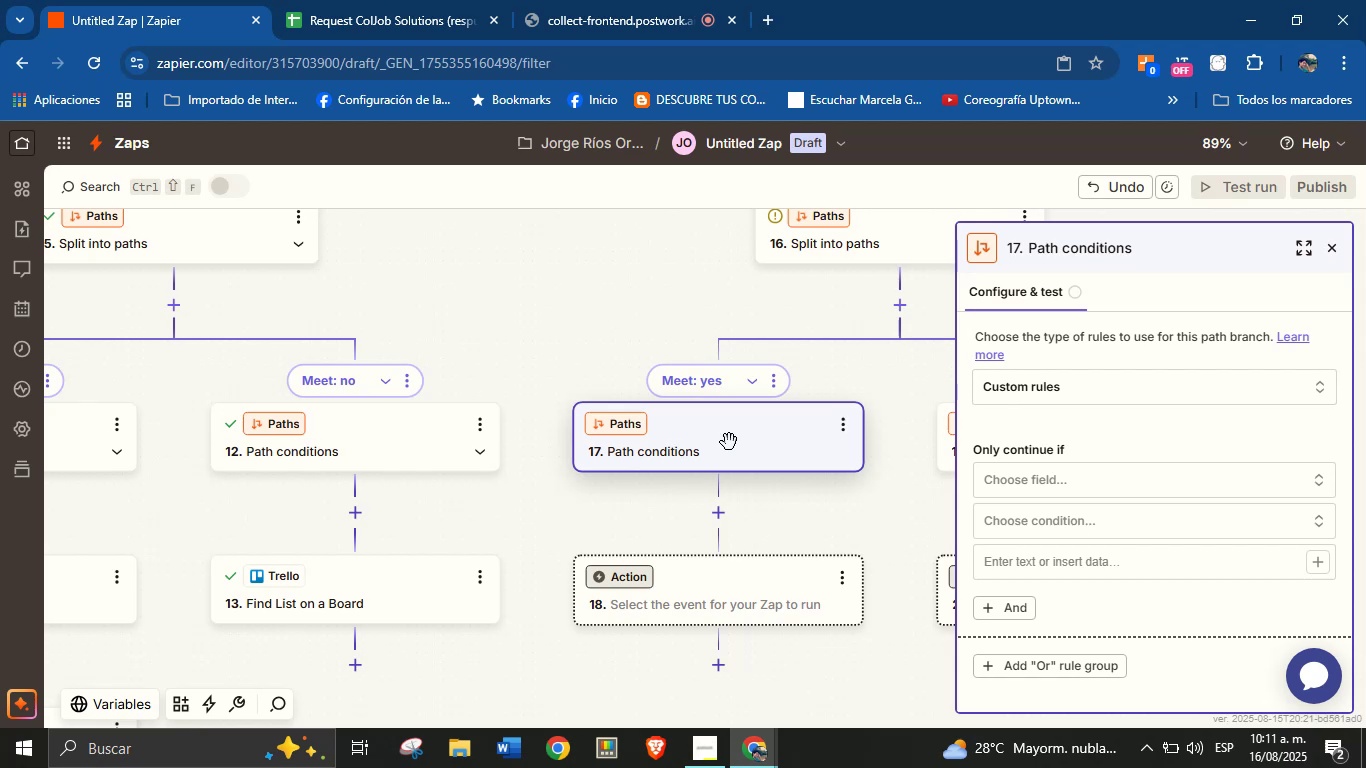 
left_click([1020, 483])
 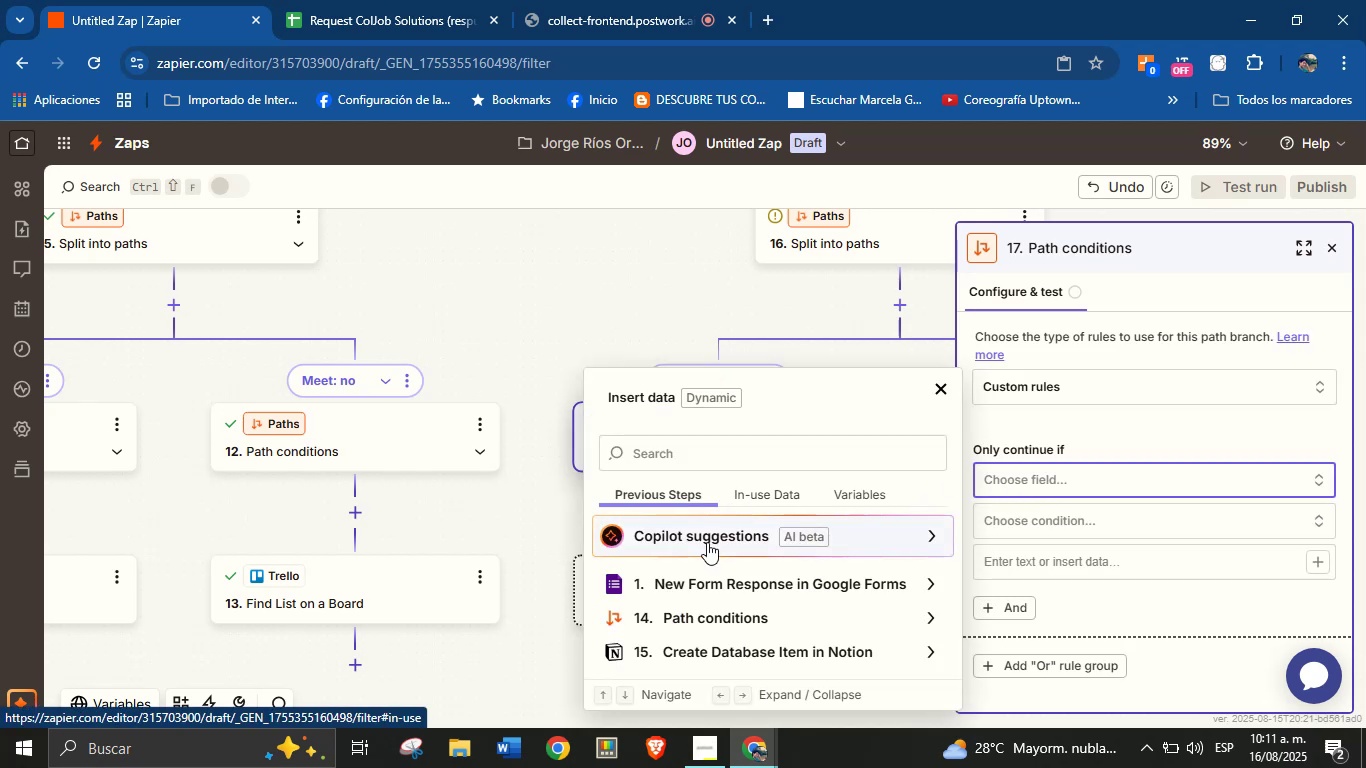 
wait(8.15)
 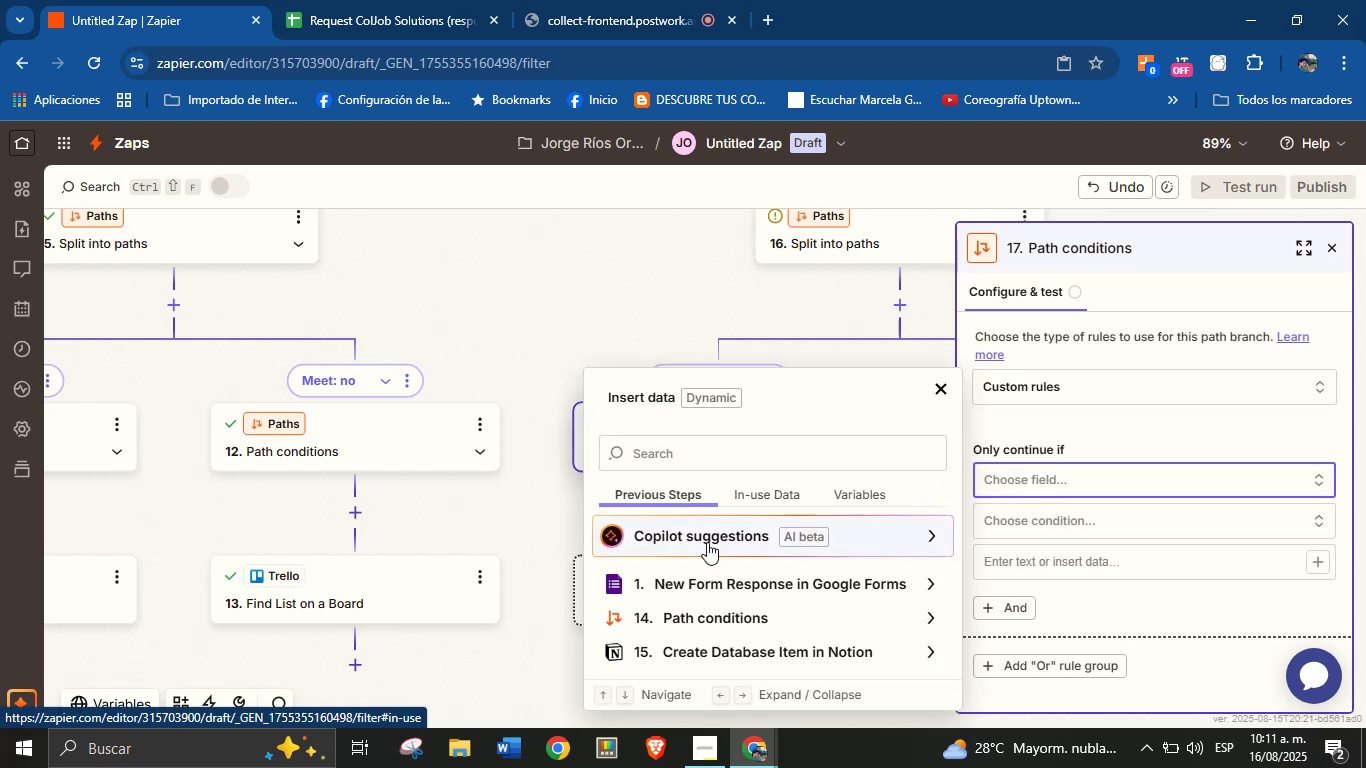 
type(meet)
 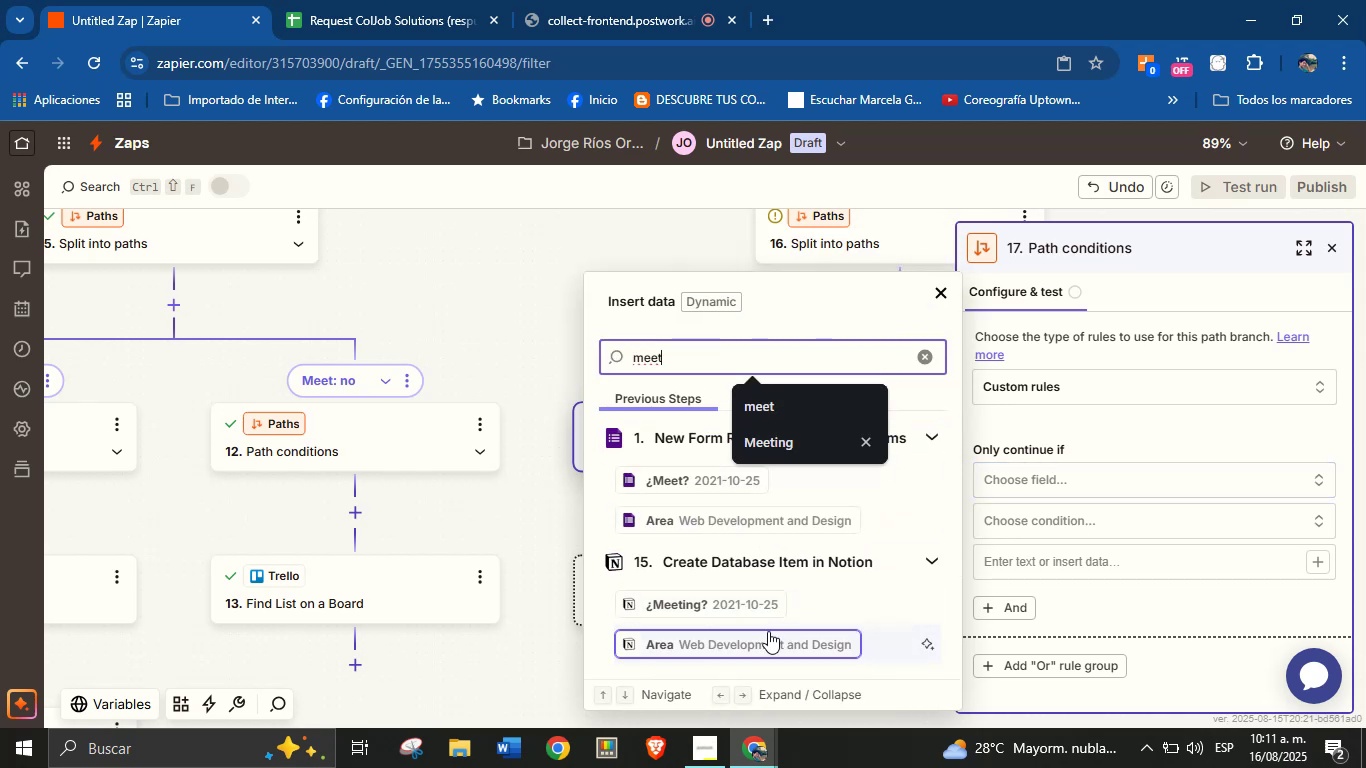 
left_click([755, 608])
 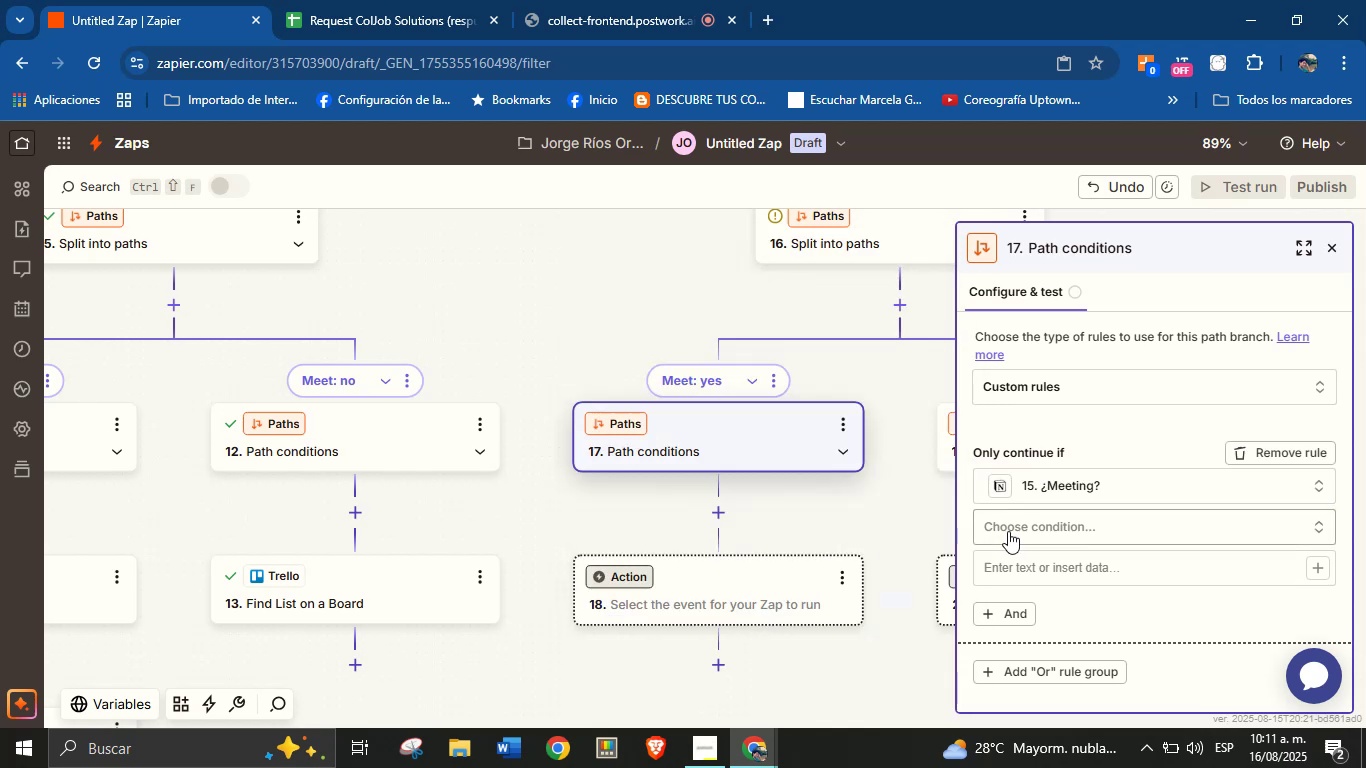 
left_click([1028, 527])
 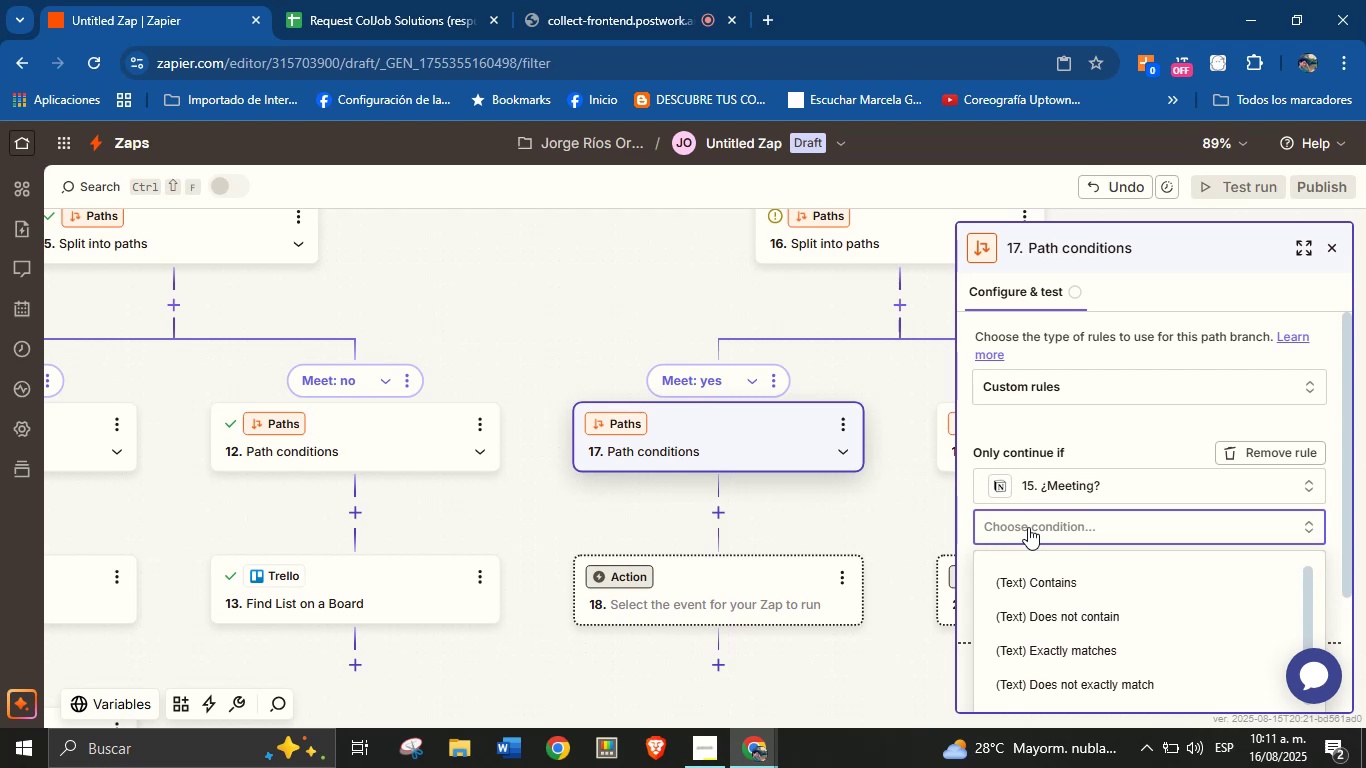 
scroll: coordinate [1107, 569], scroll_direction: down, amount: 13.0
 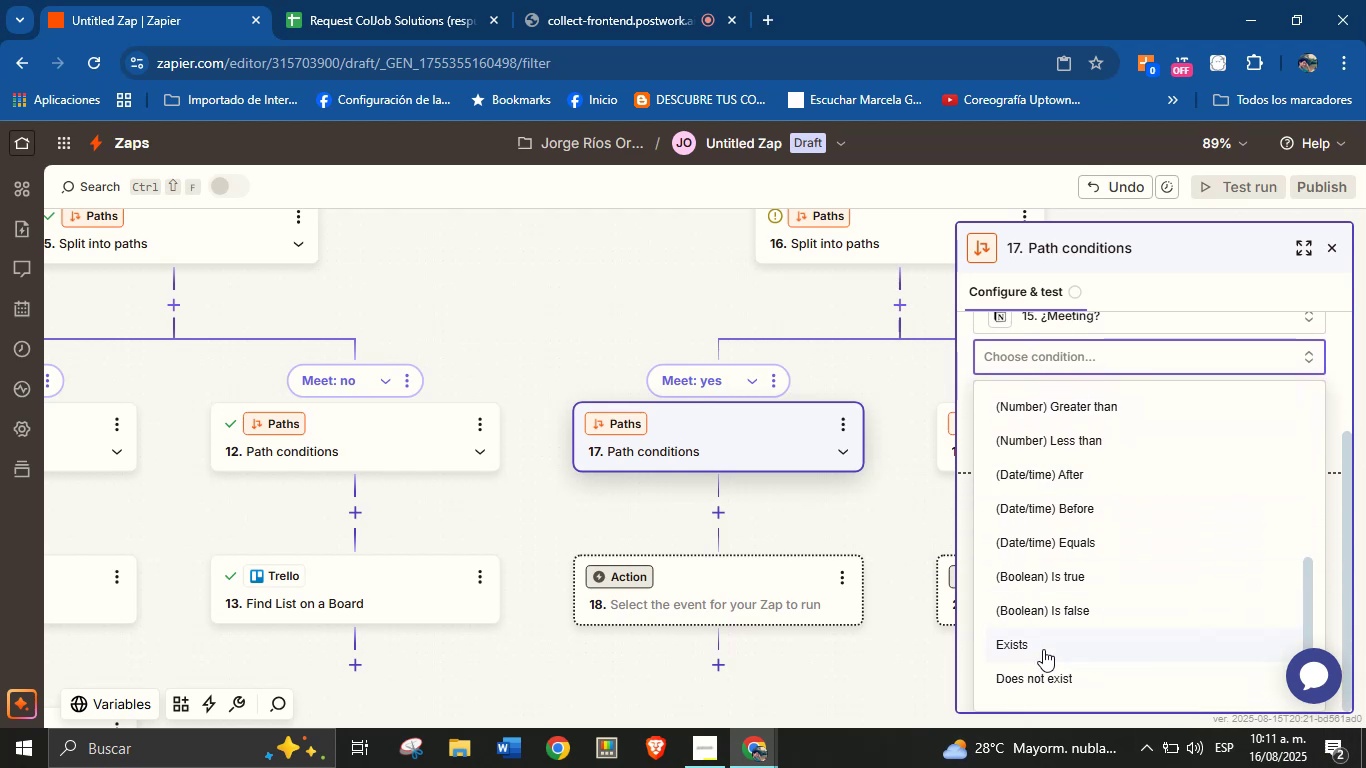 
left_click([1043, 648])
 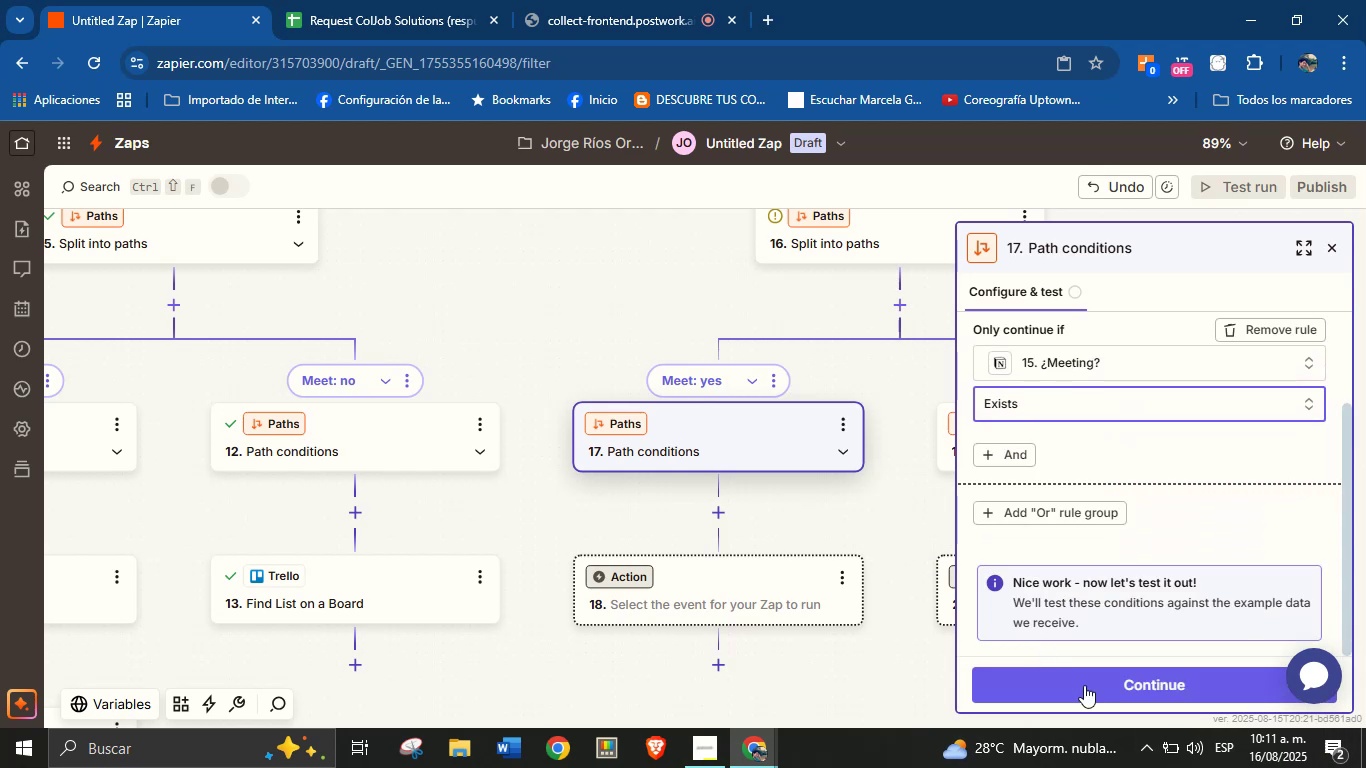 
left_click([1134, 681])
 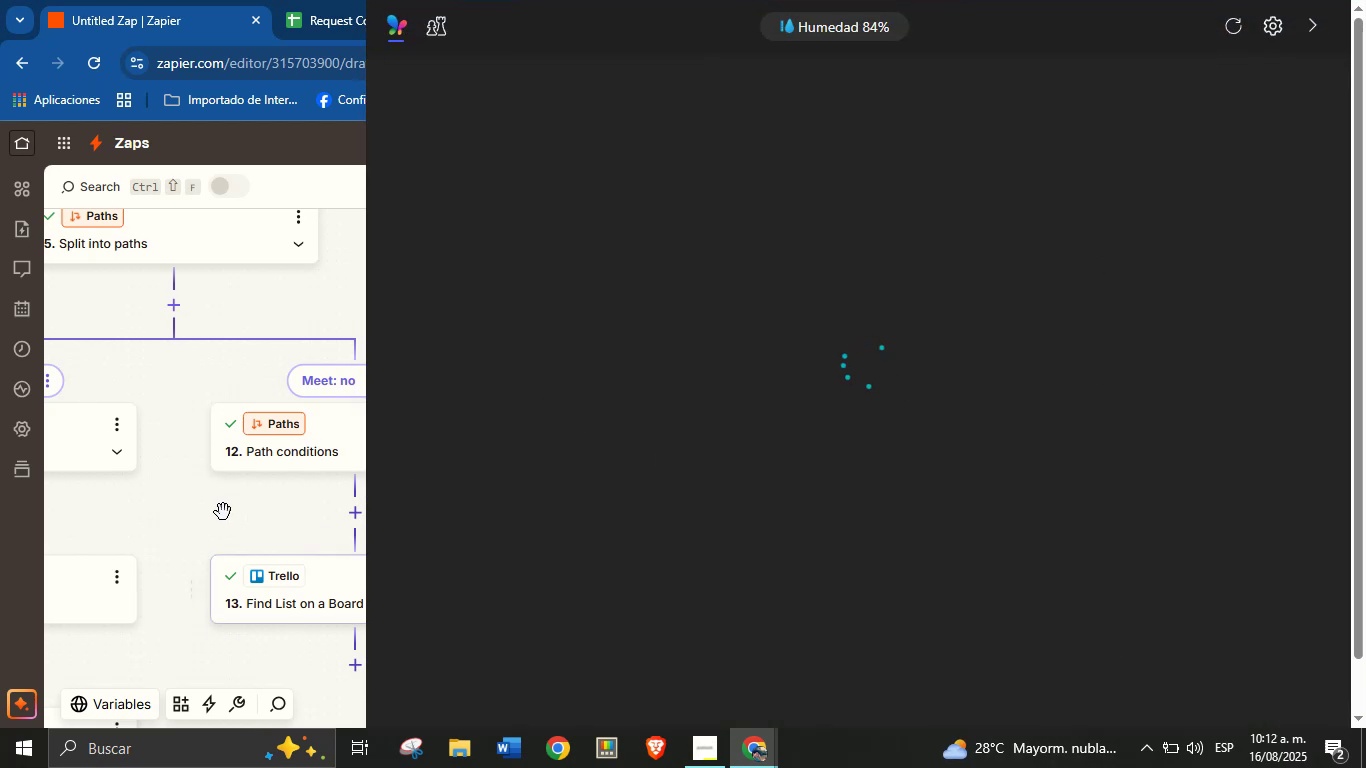 
wait(6.08)
 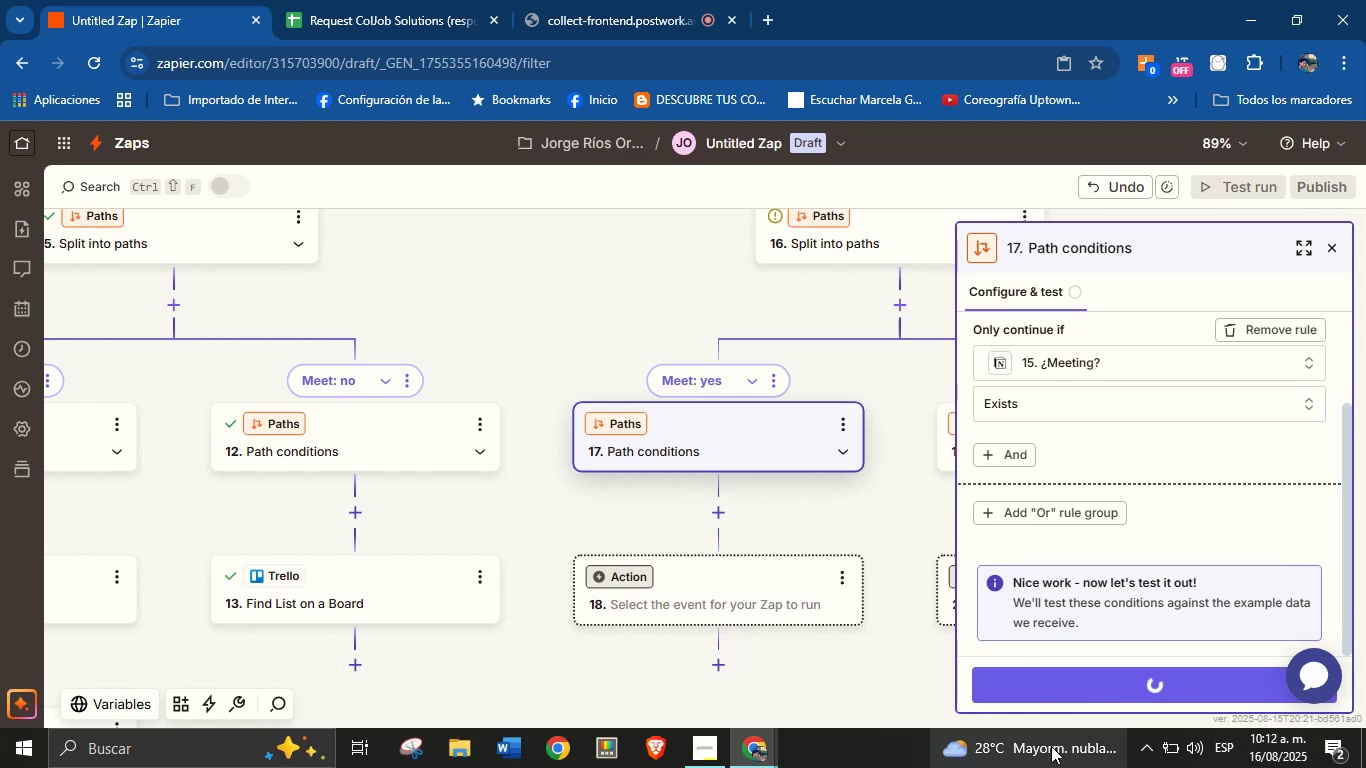 
scroll: coordinate [1112, 459], scroll_direction: down, amount: 2.0
 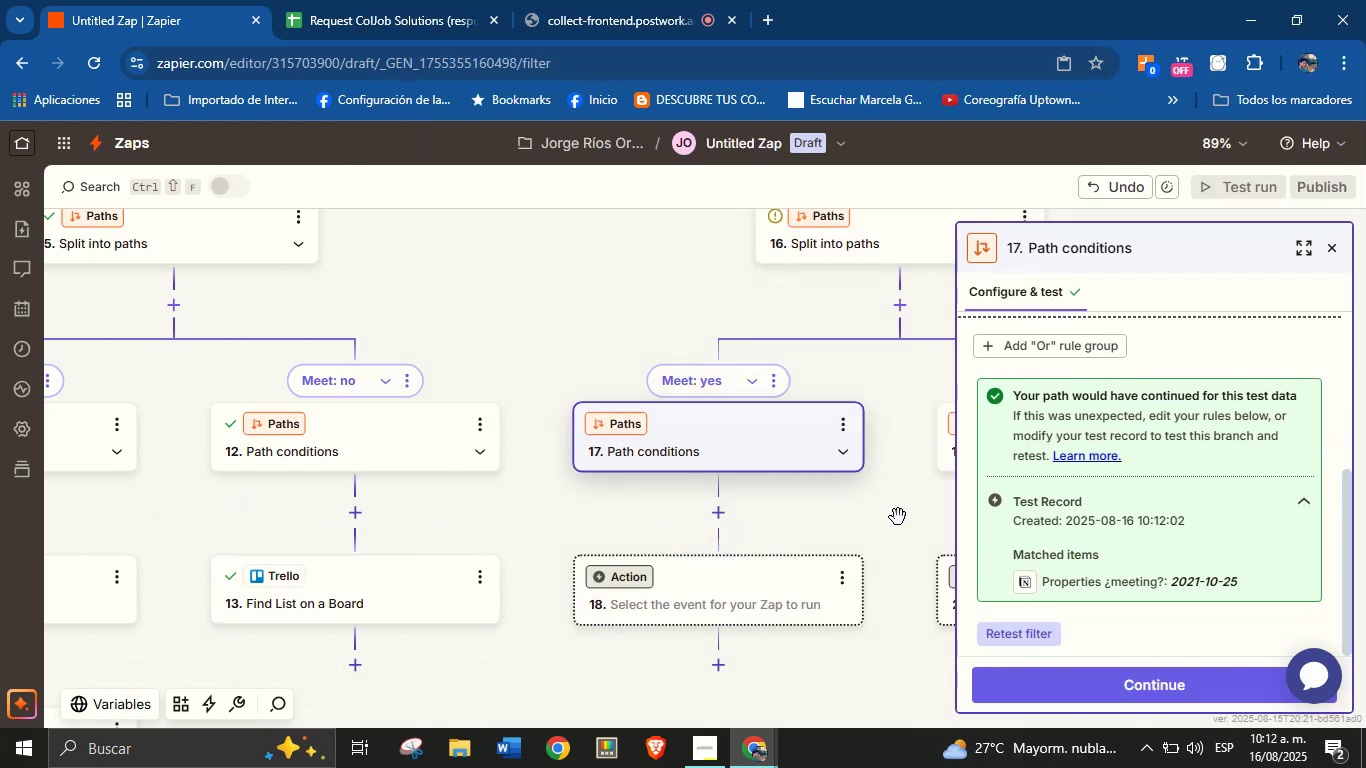 
left_click_drag(start_coordinate=[898, 517], to_coordinate=[839, 512])
 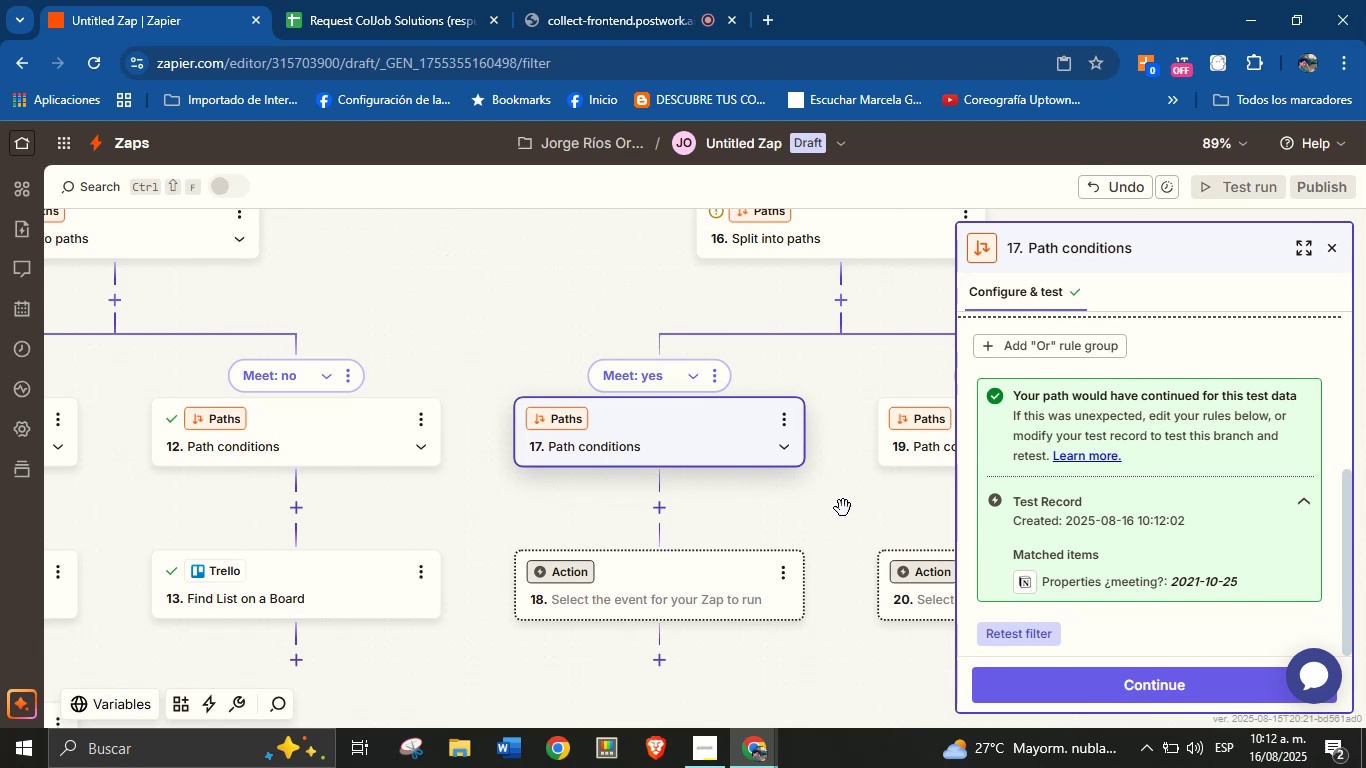 
left_click_drag(start_coordinate=[843, 508], to_coordinate=[786, 513])
 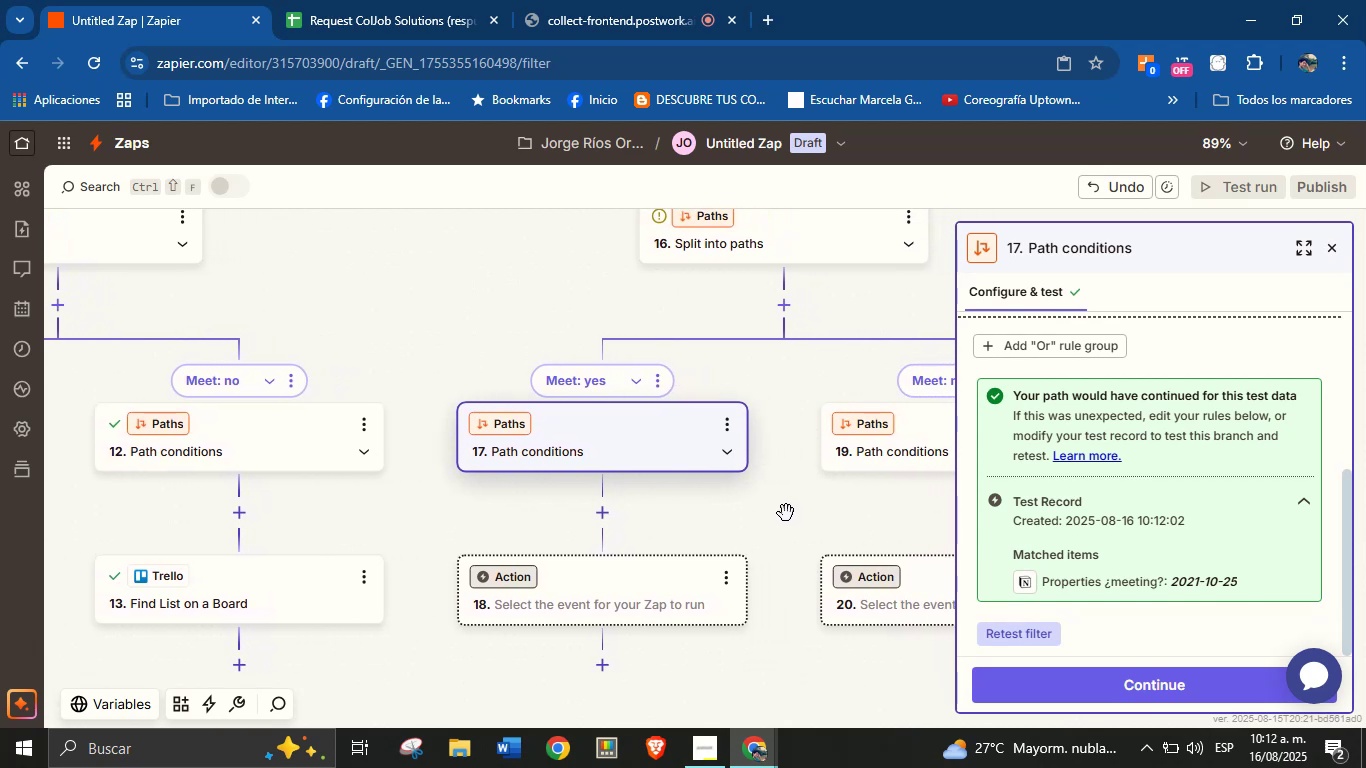 
left_click_drag(start_coordinate=[786, 513], to_coordinate=[685, 516])
 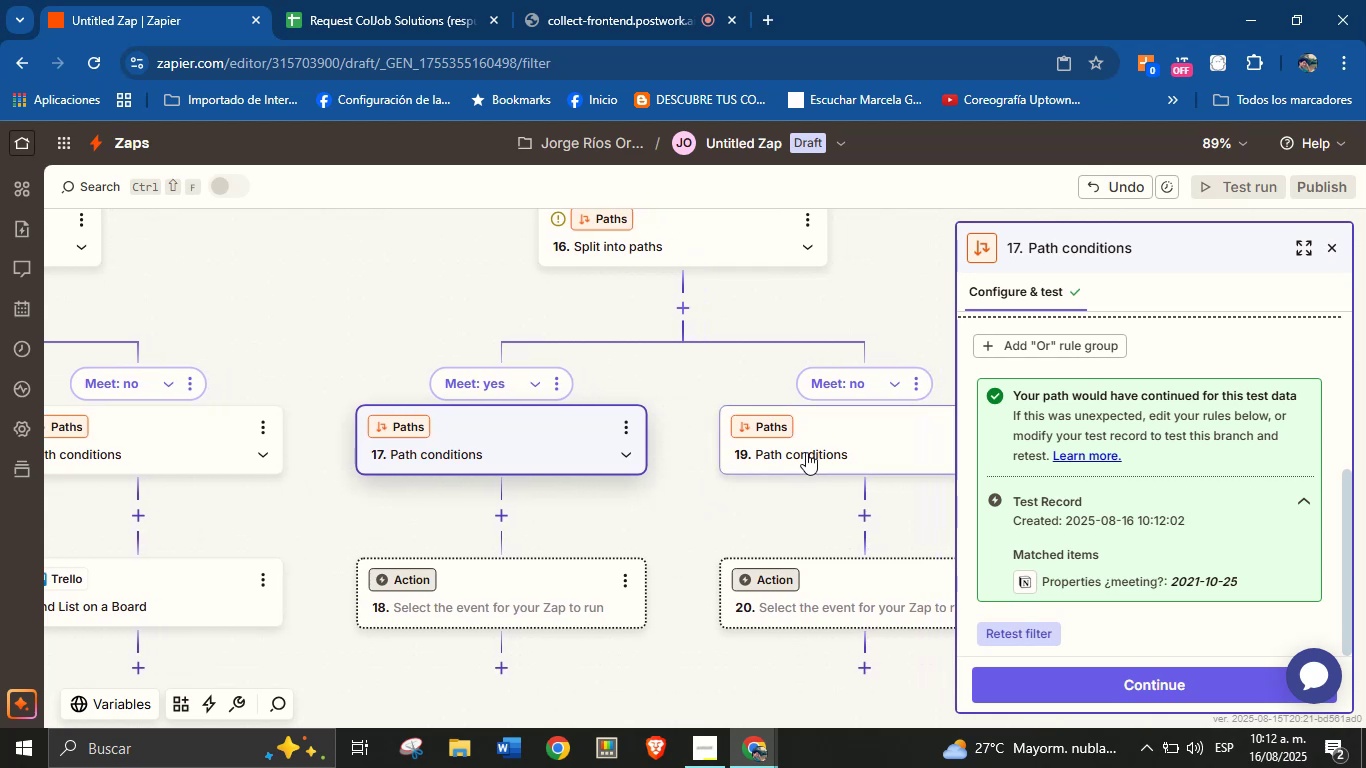 
left_click([811, 447])
 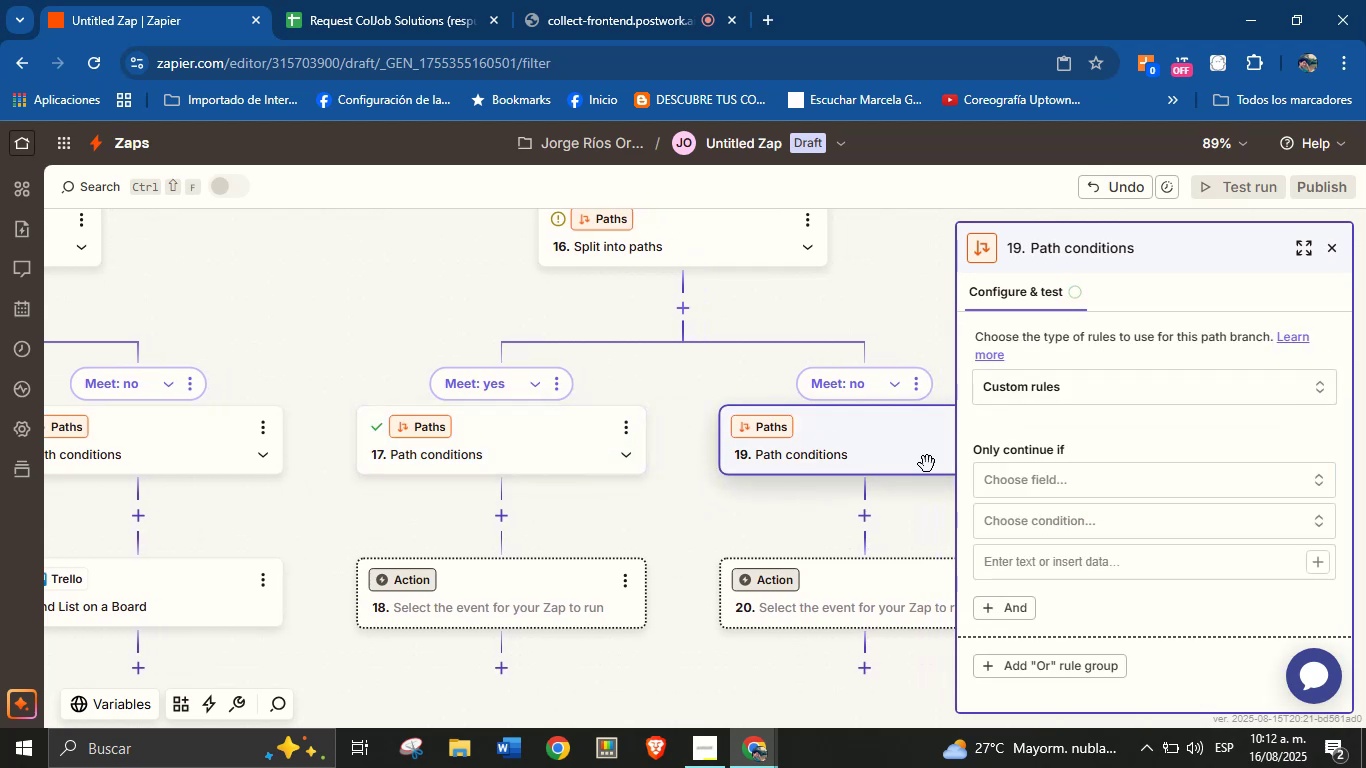 
left_click([1003, 476])
 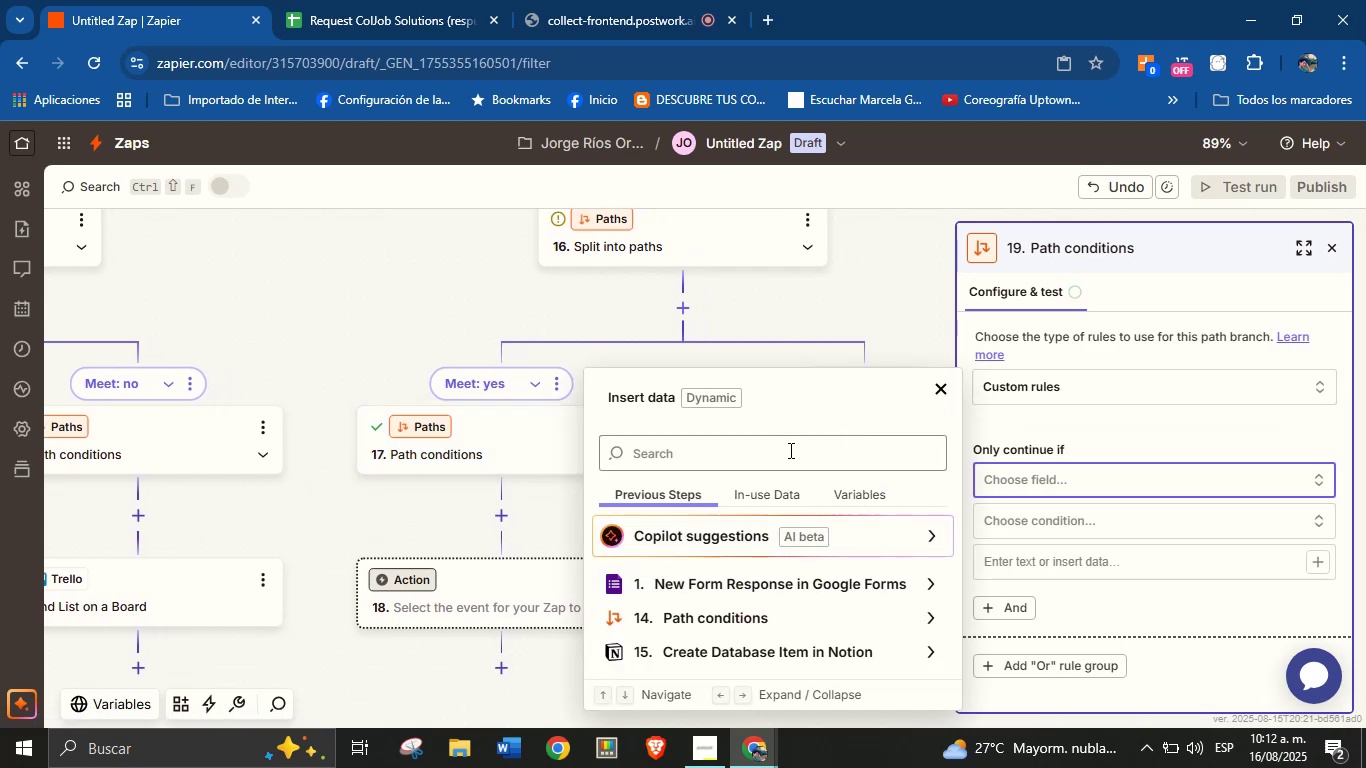 
type(meet)
 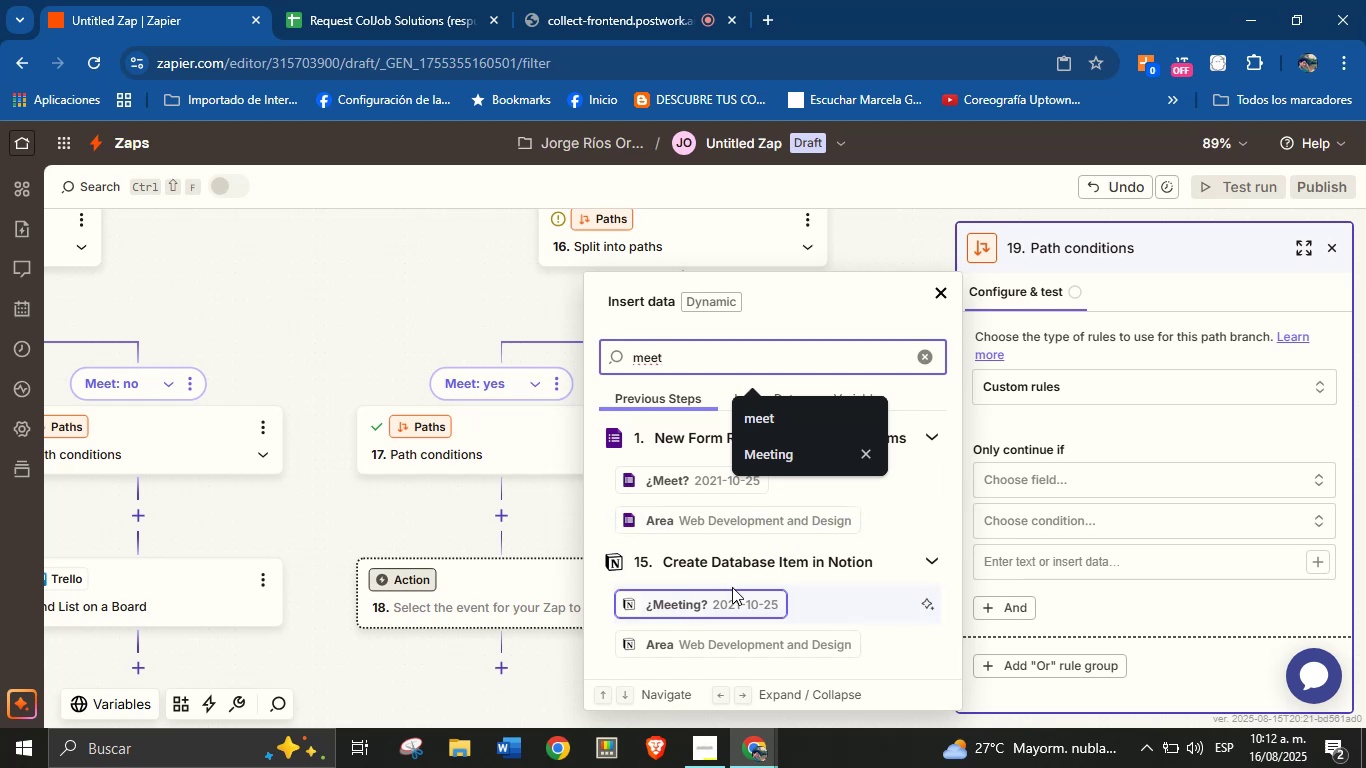 
left_click([729, 600])
 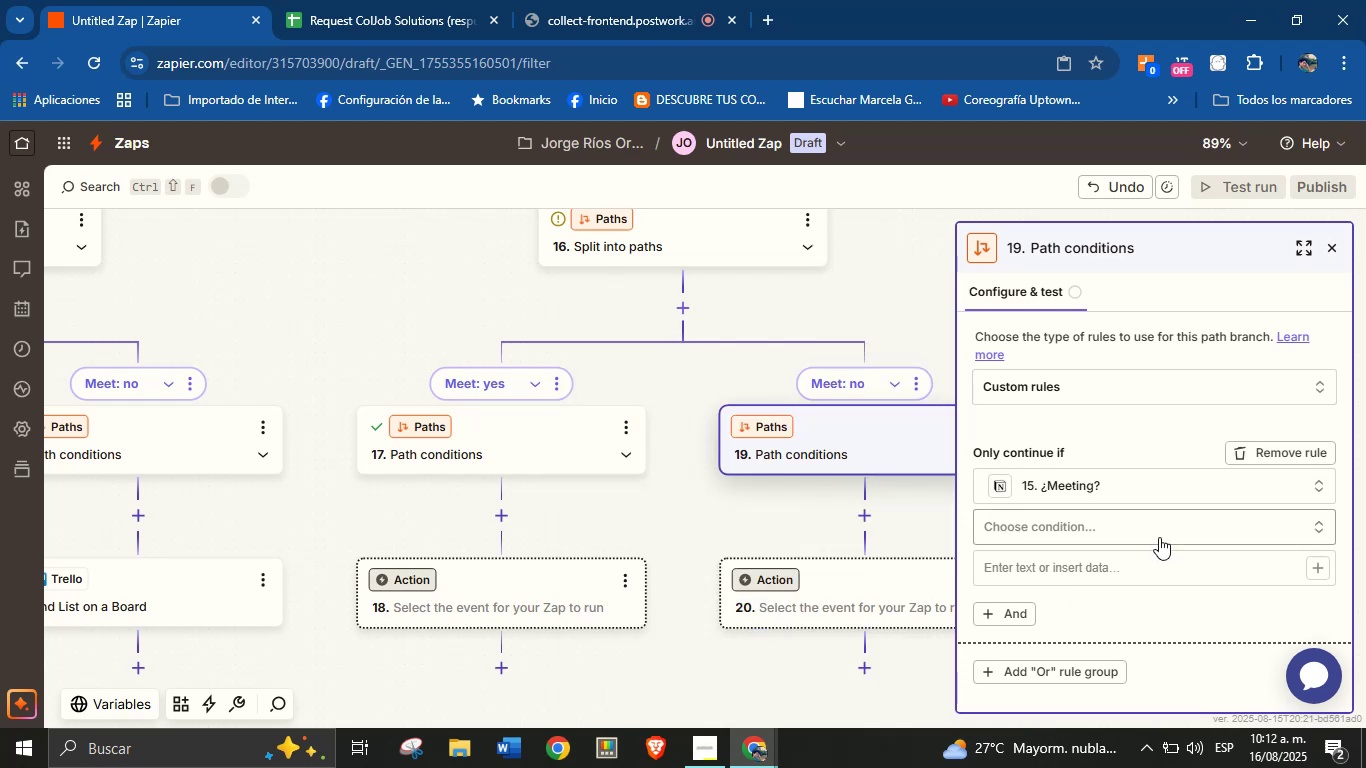 
left_click([1159, 537])
 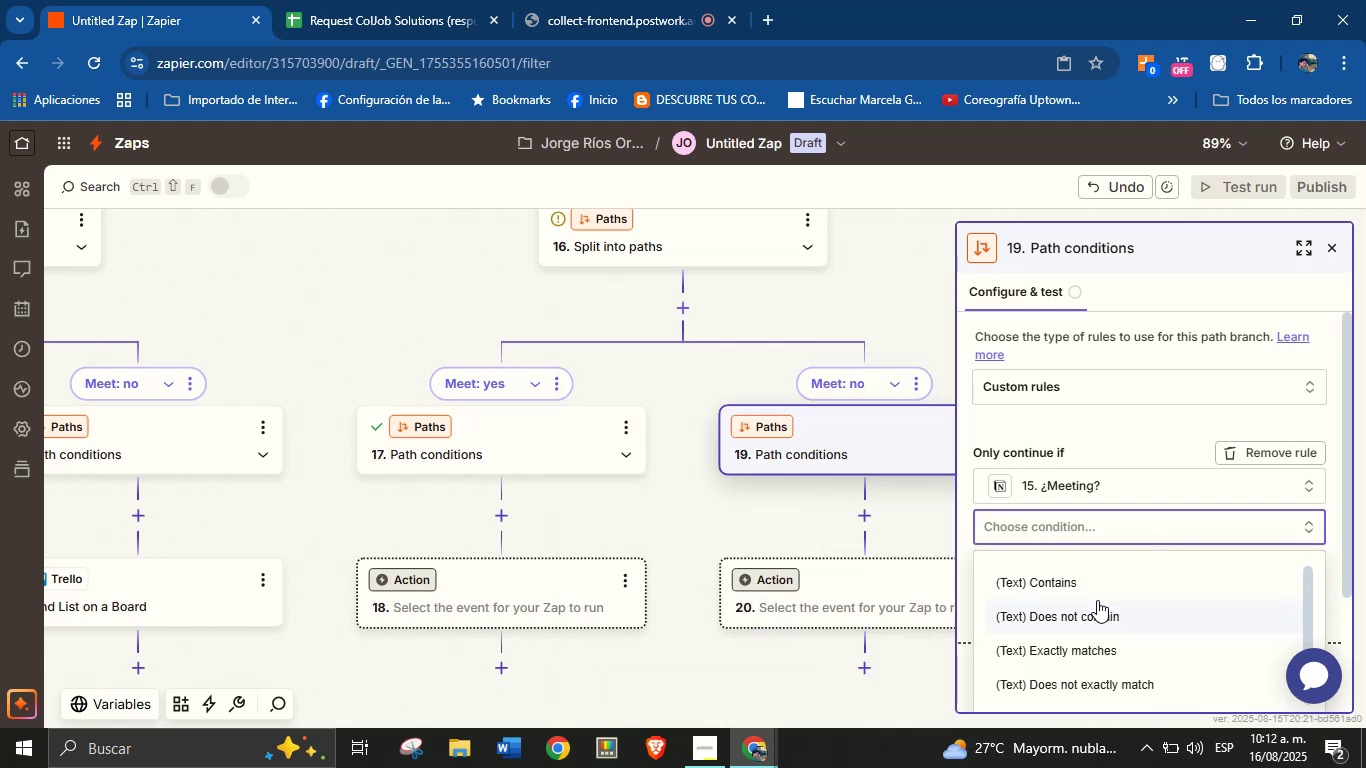 
scroll: coordinate [1105, 614], scroll_direction: down, amount: 10.0
 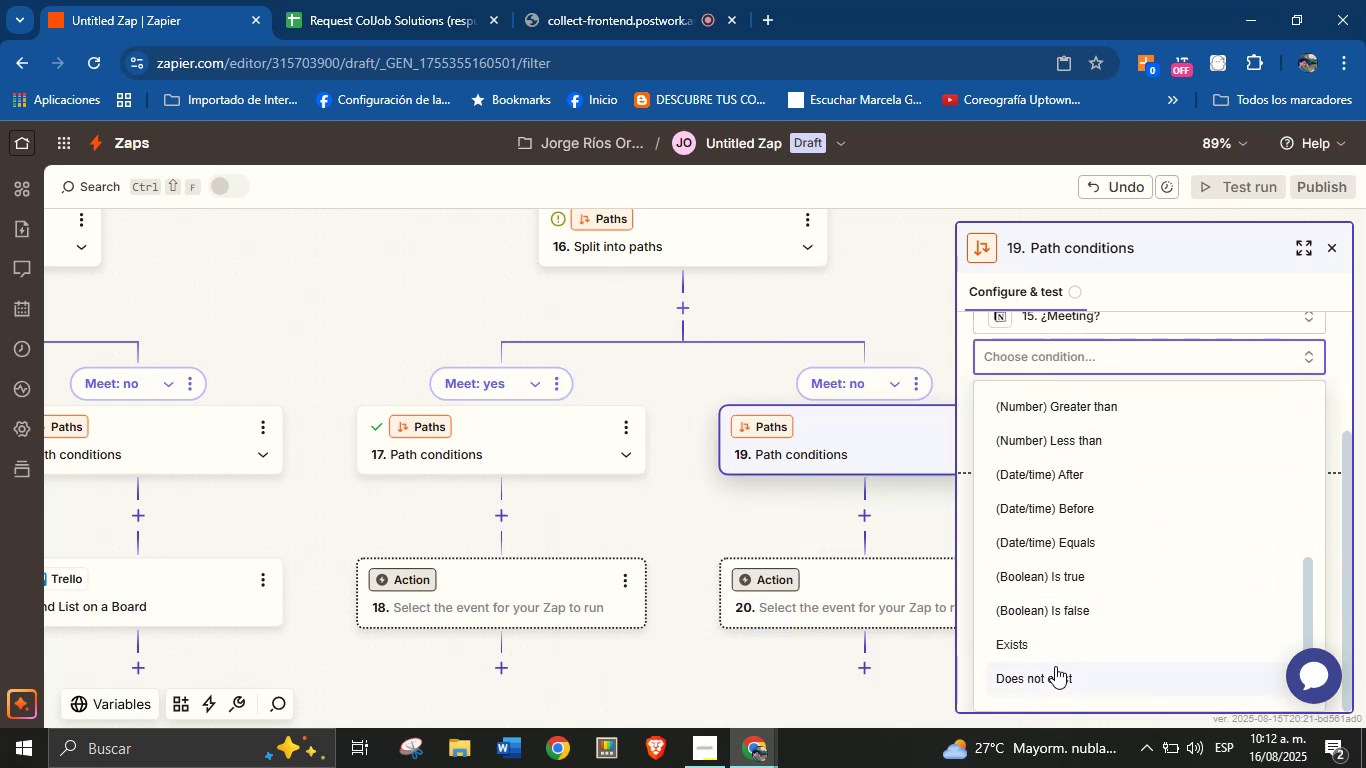 
left_click([1055, 667])
 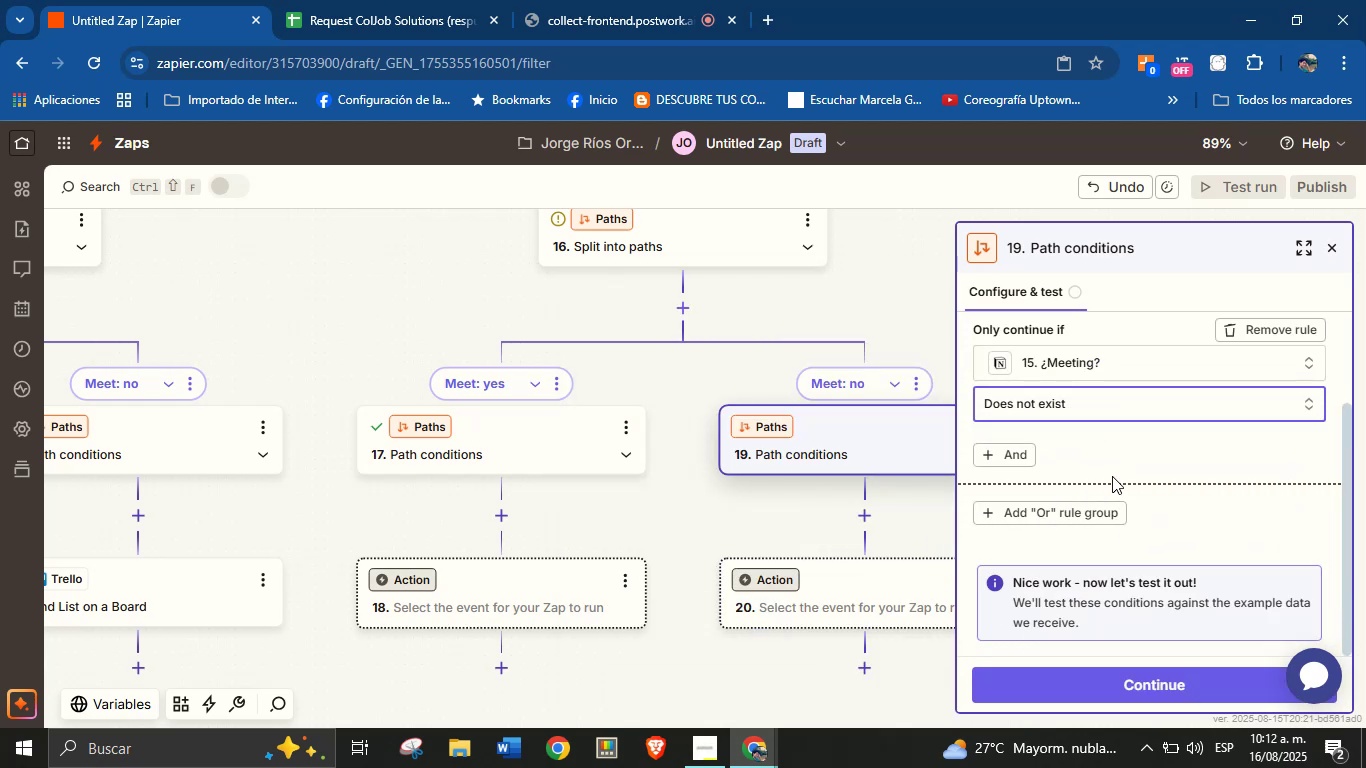 
left_click([1118, 470])
 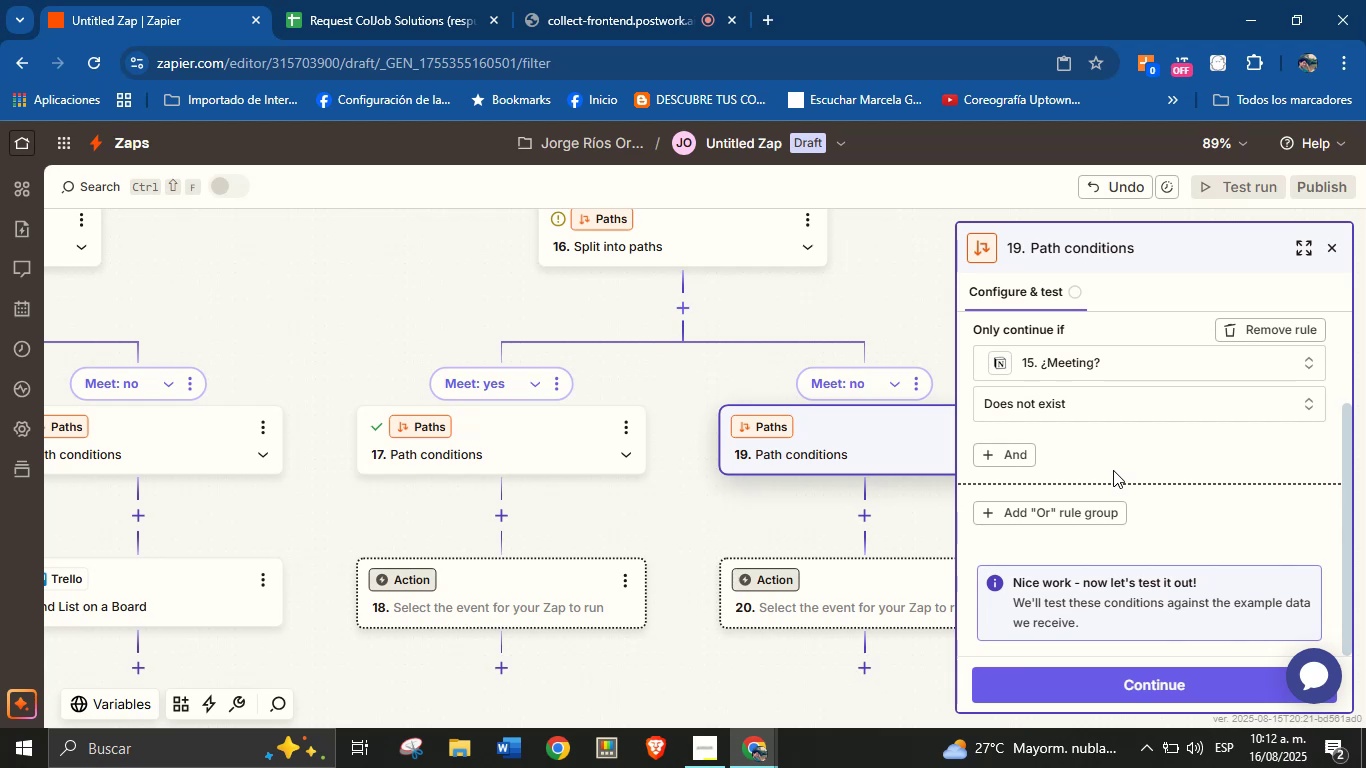 
wait(7.62)
 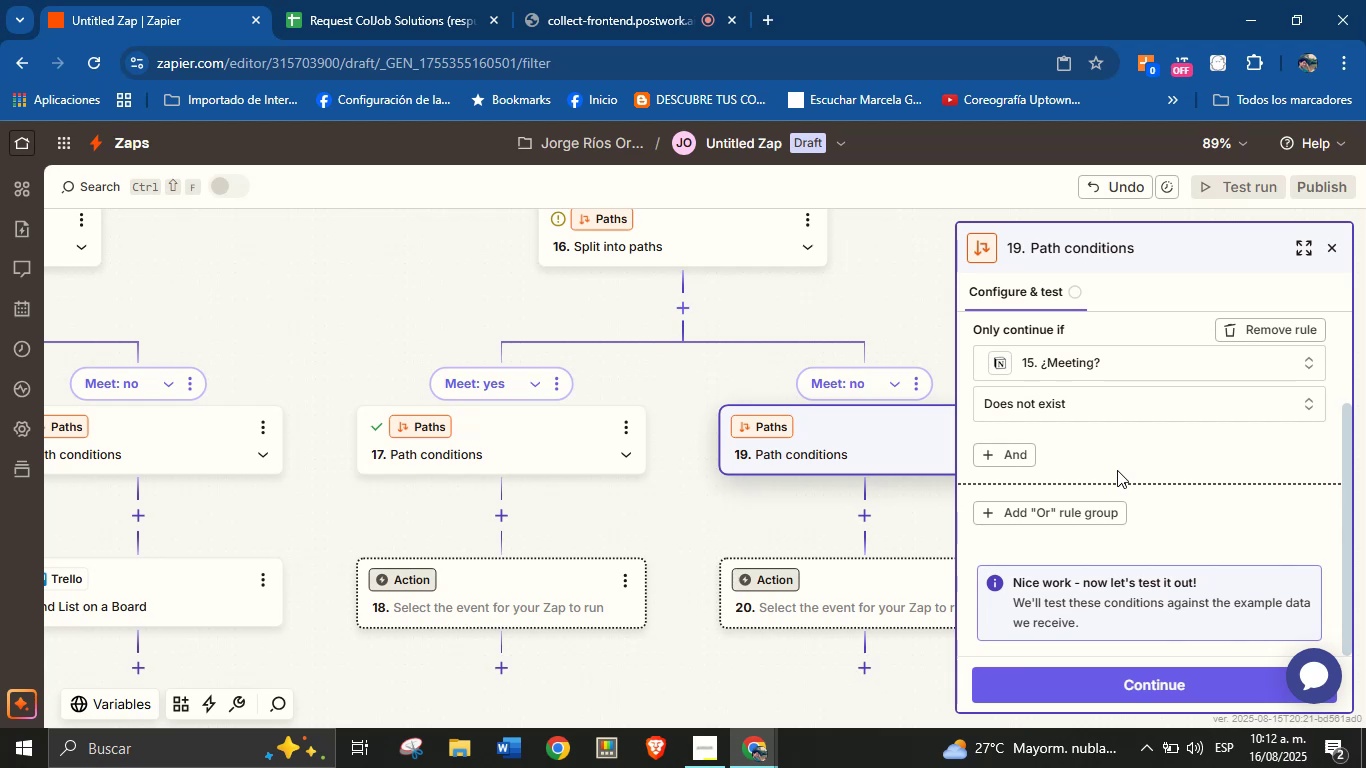 
left_click([1125, 682])
 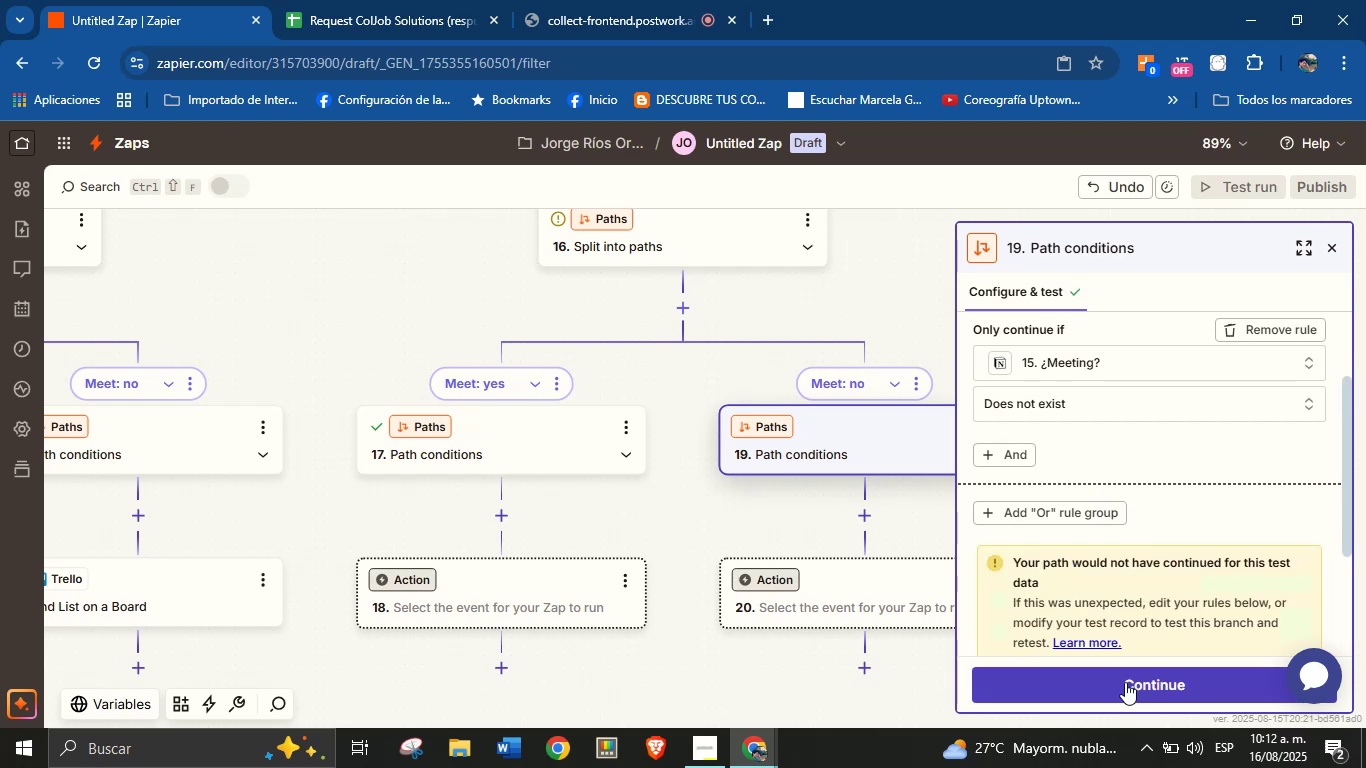 
wait(5.15)
 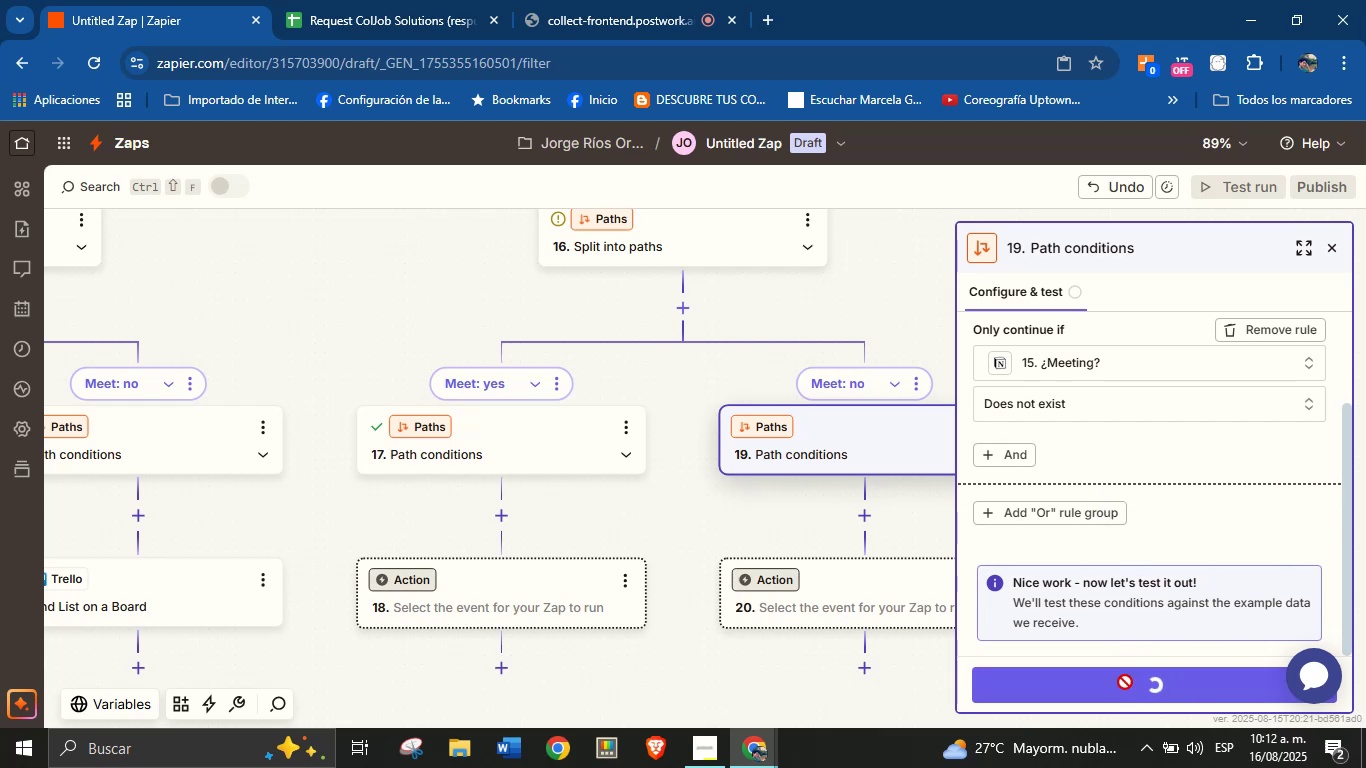 
left_click([1125, 682])
 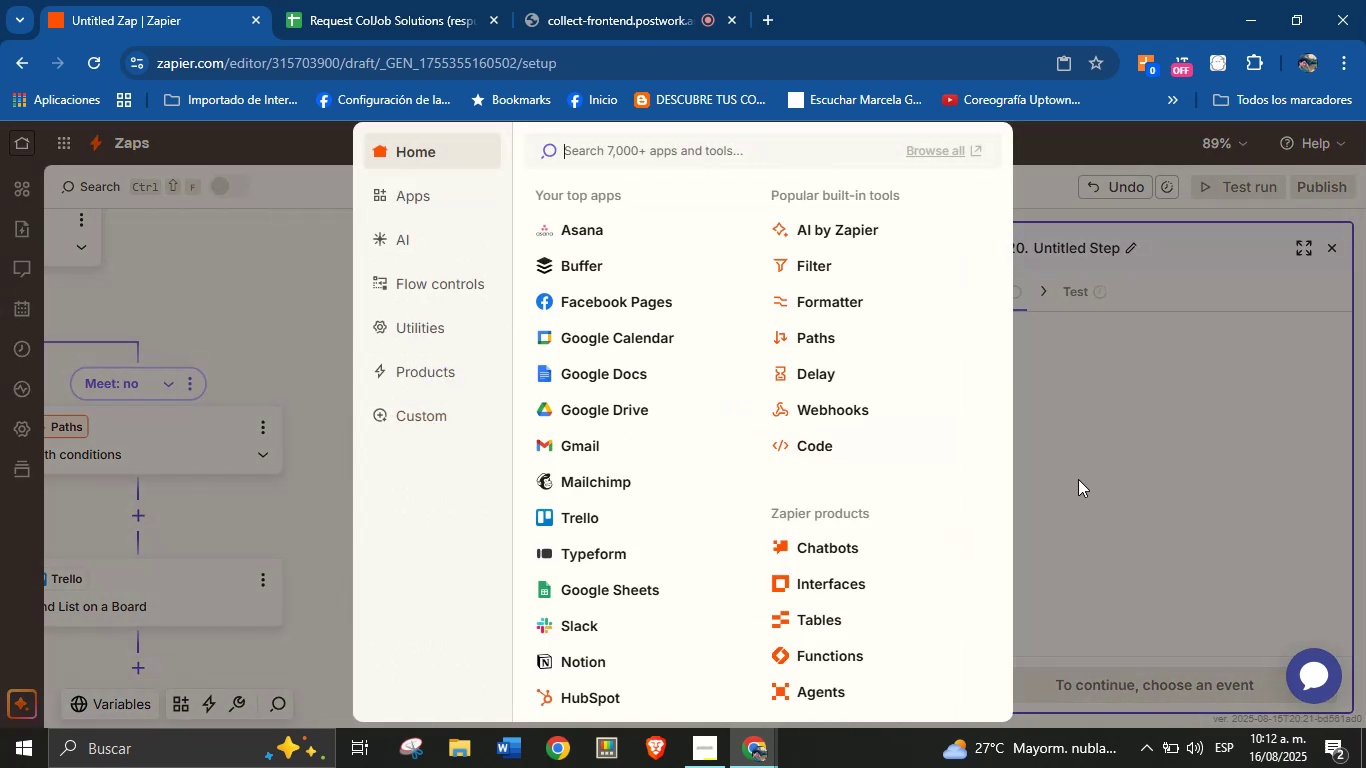 
left_click([1078, 479])
 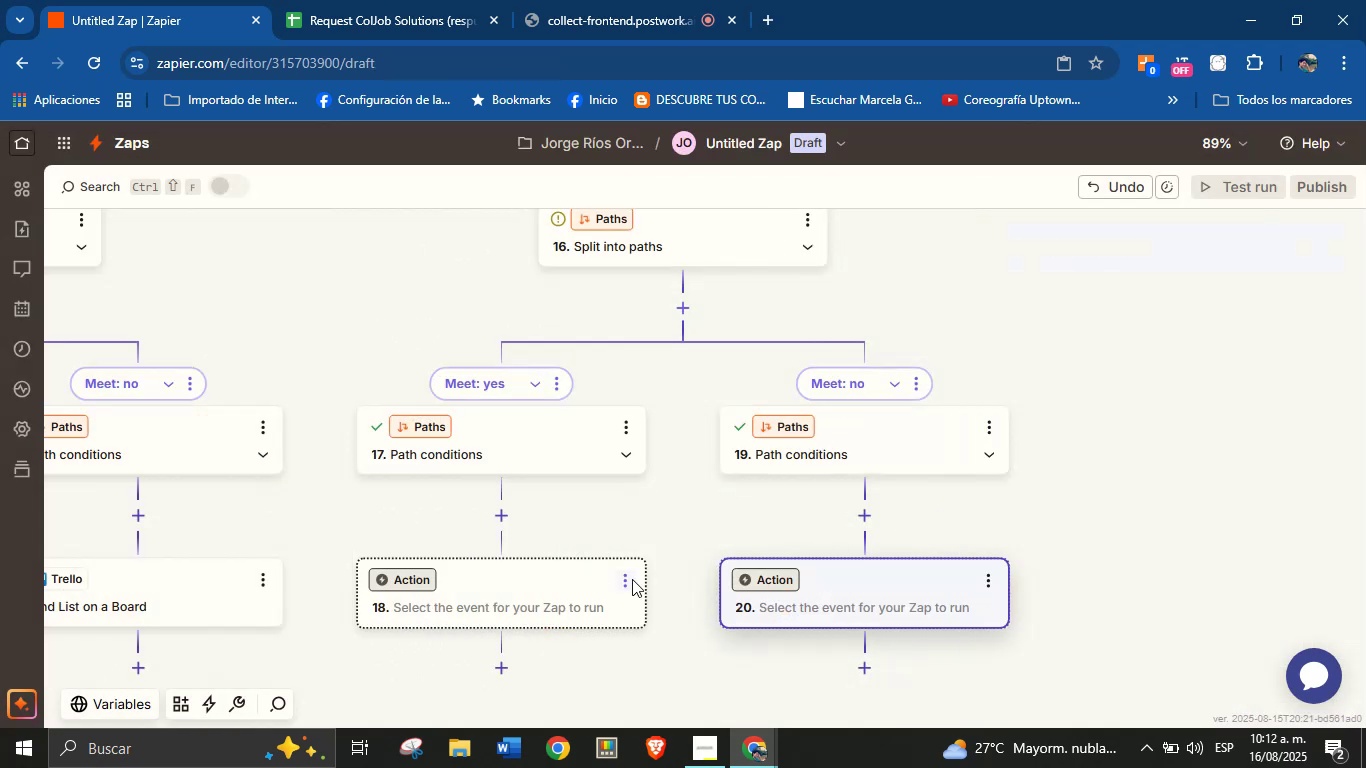 
left_click_drag(start_coordinate=[686, 529], to_coordinate=[724, 467])
 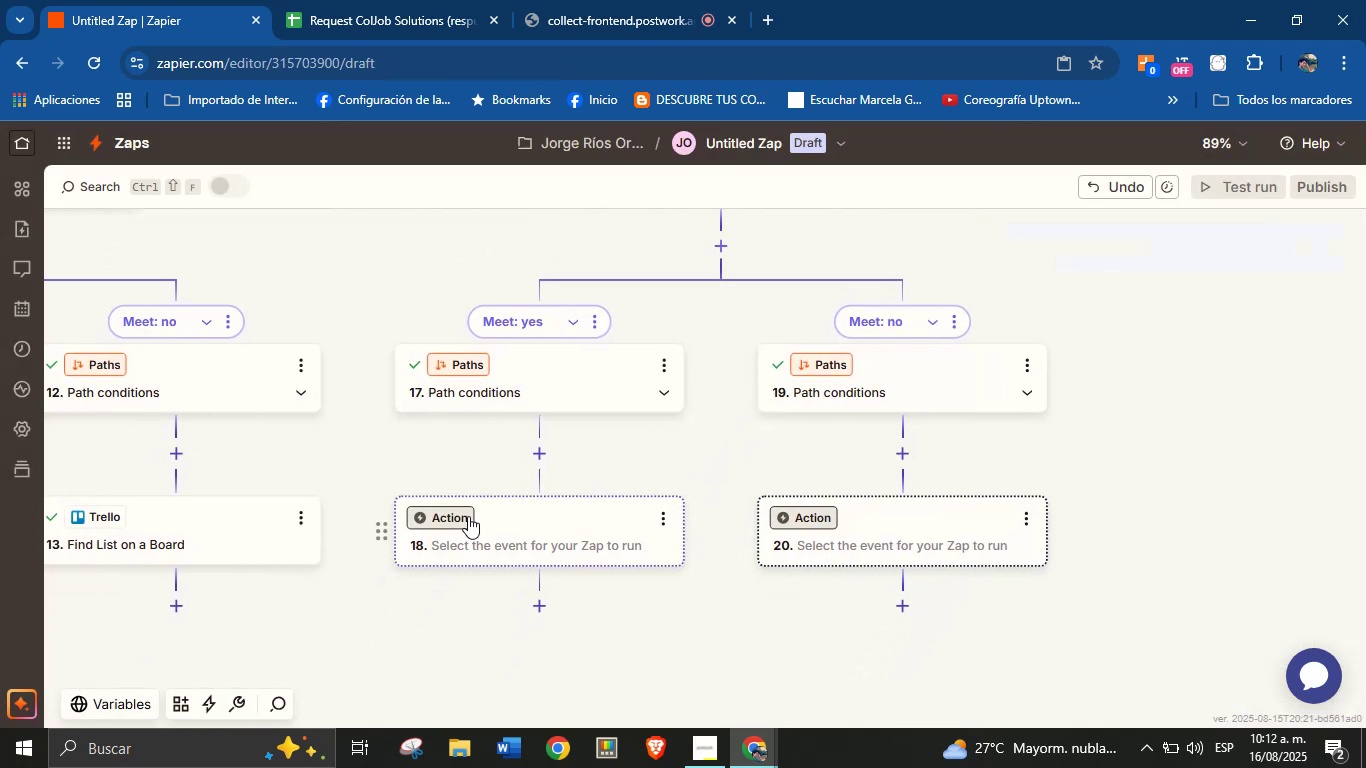 
left_click([465, 516])
 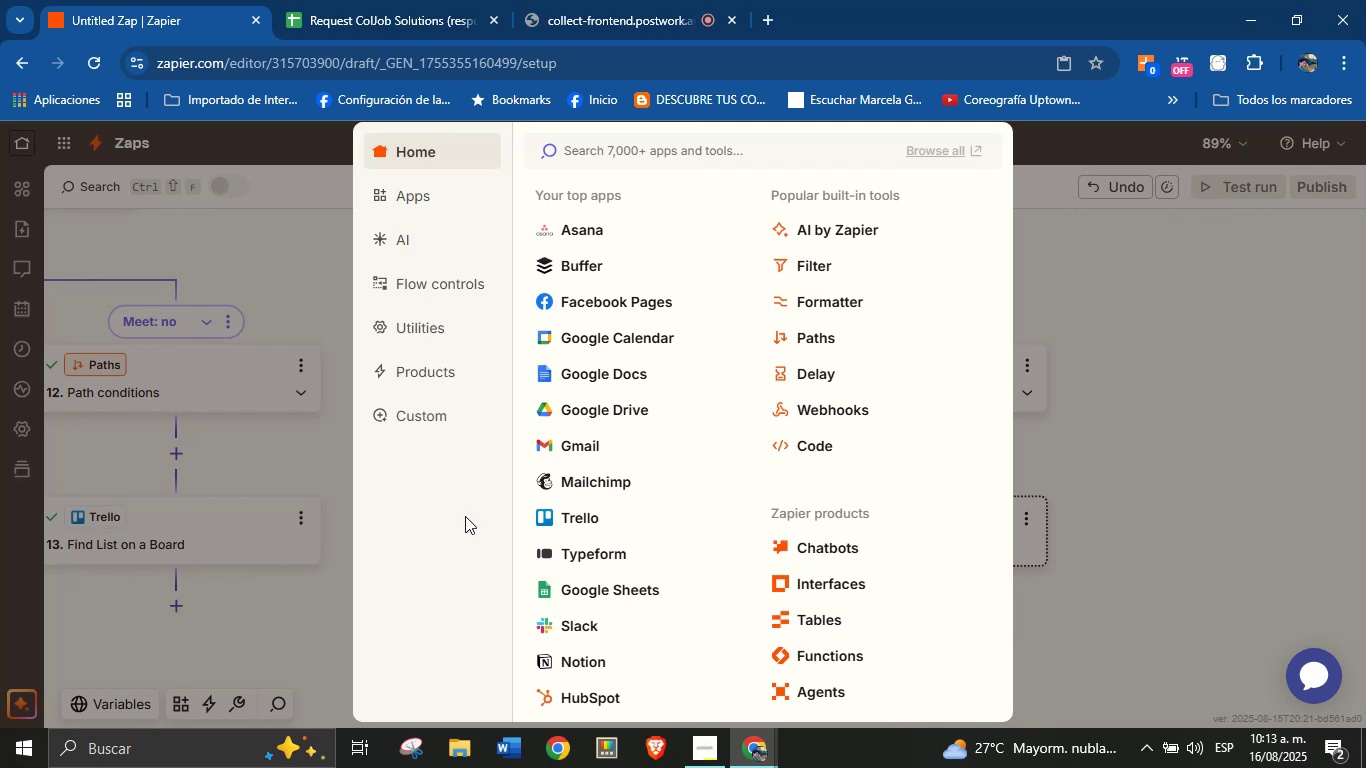 
wait(8.33)
 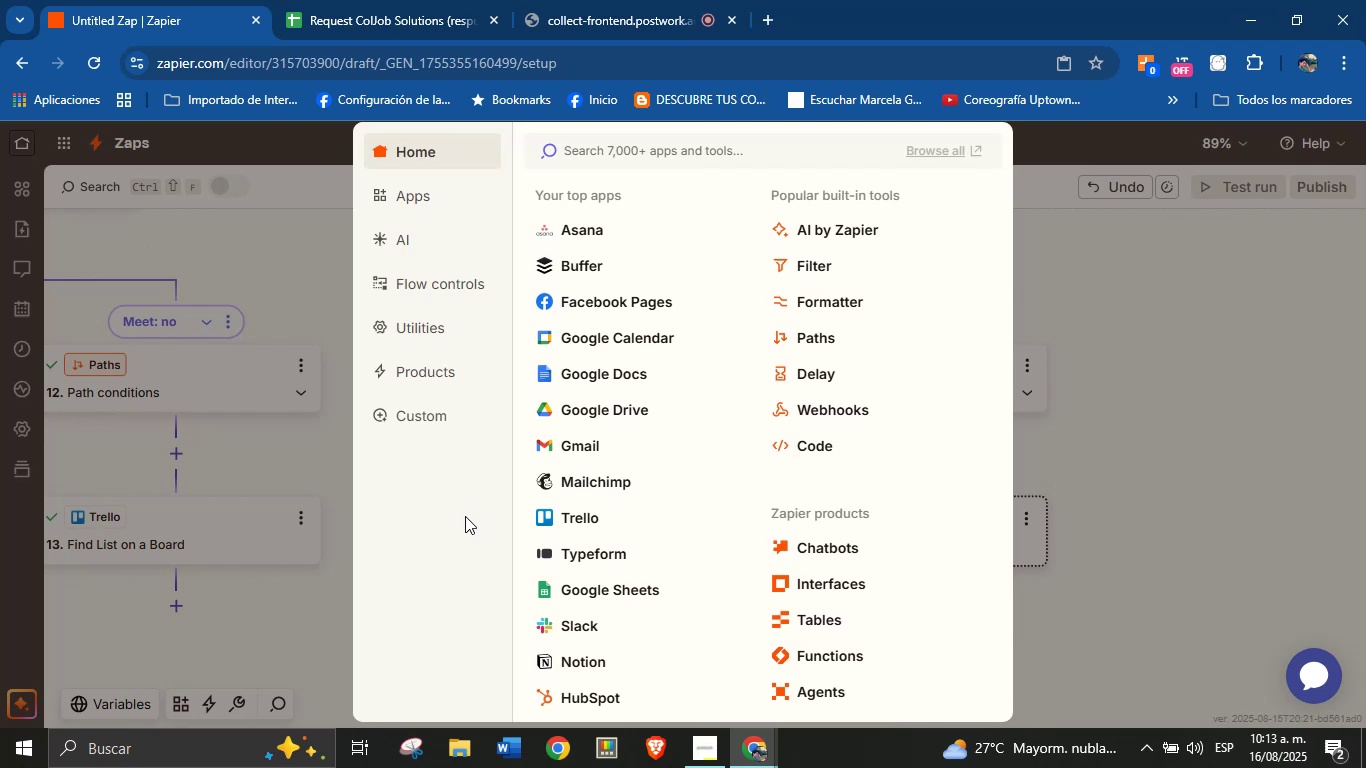 
left_click([621, 327])
 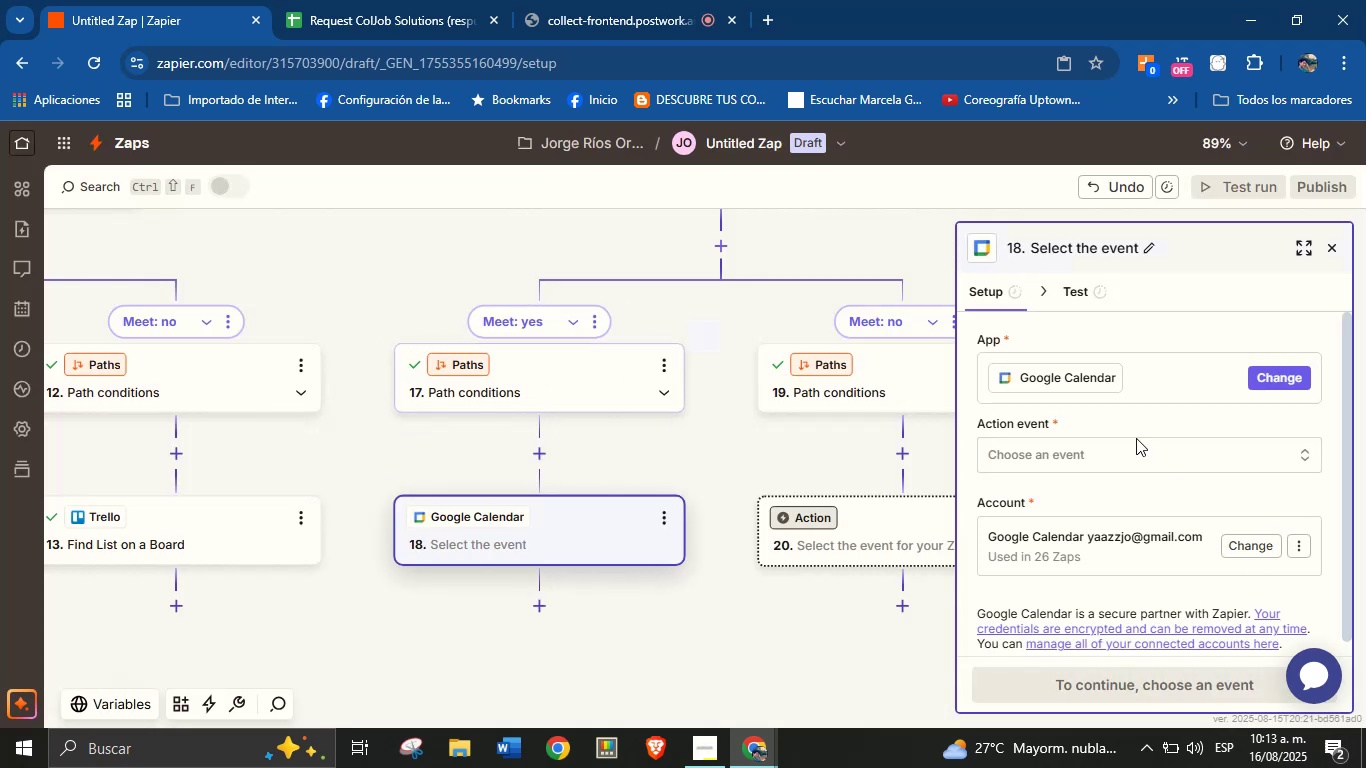 
left_click([1130, 441])
 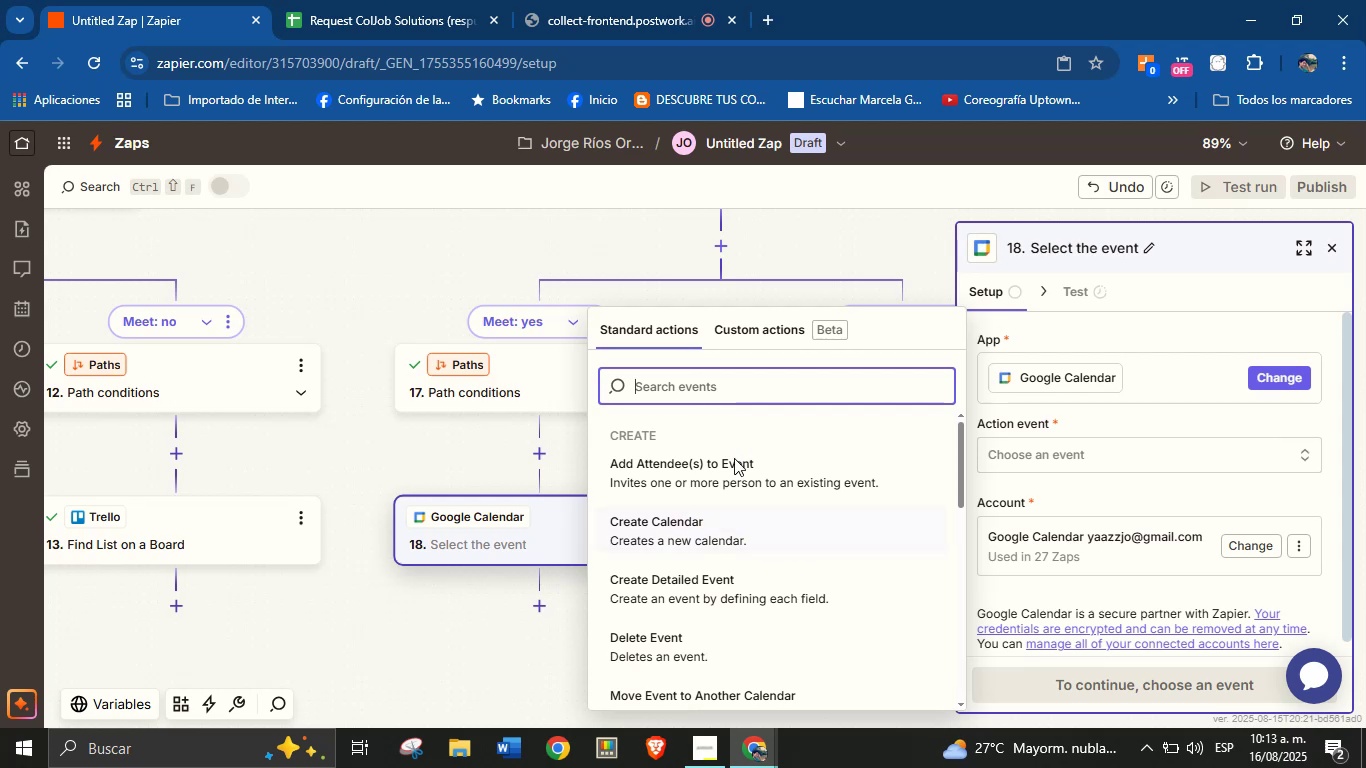 
left_click([705, 581])
 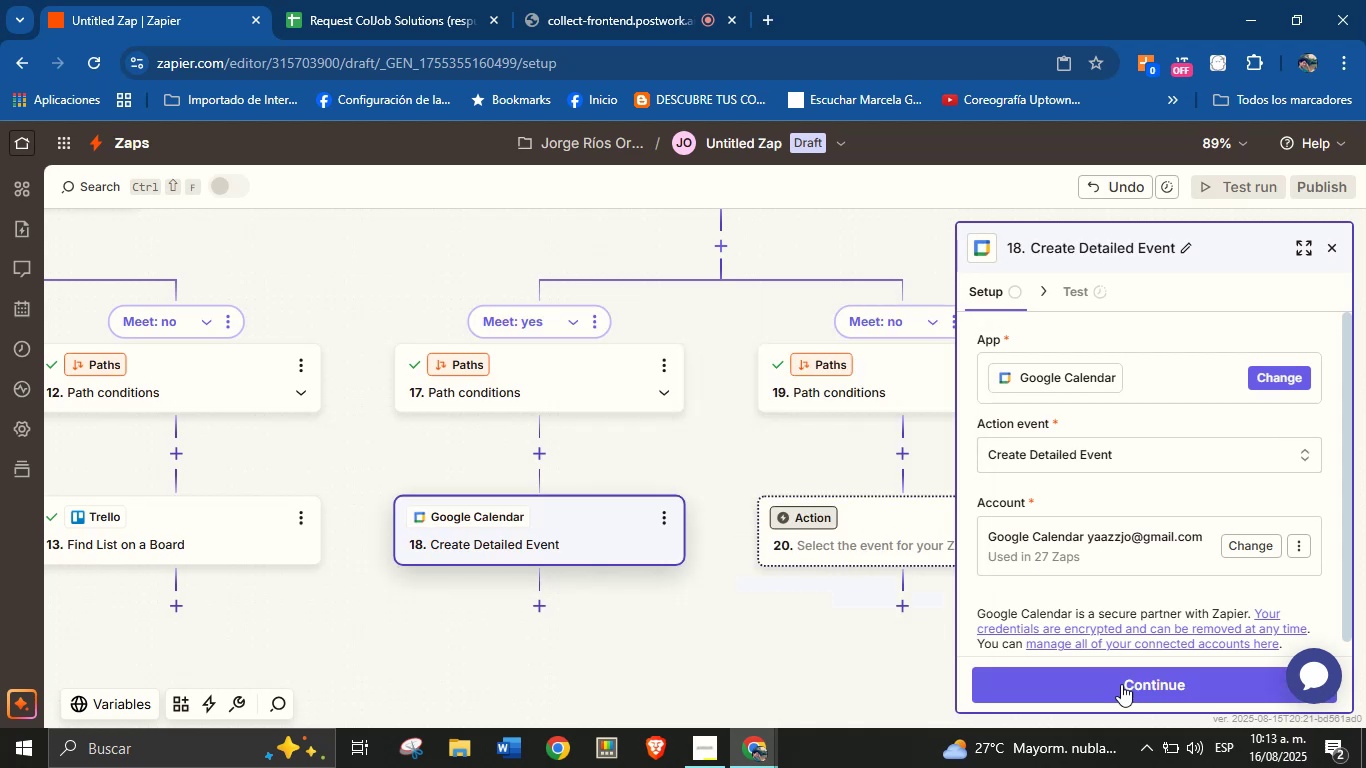 
left_click([1121, 687])
 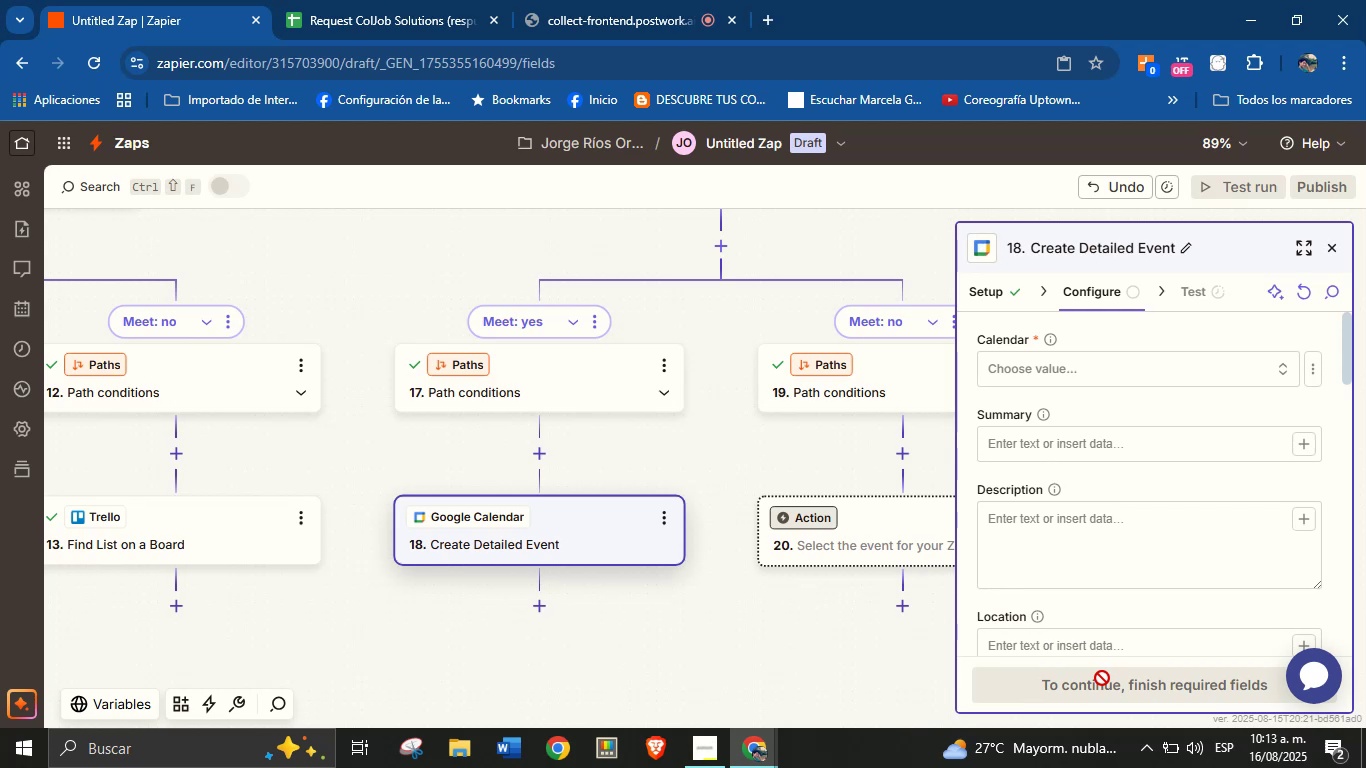 
wait(13.86)
 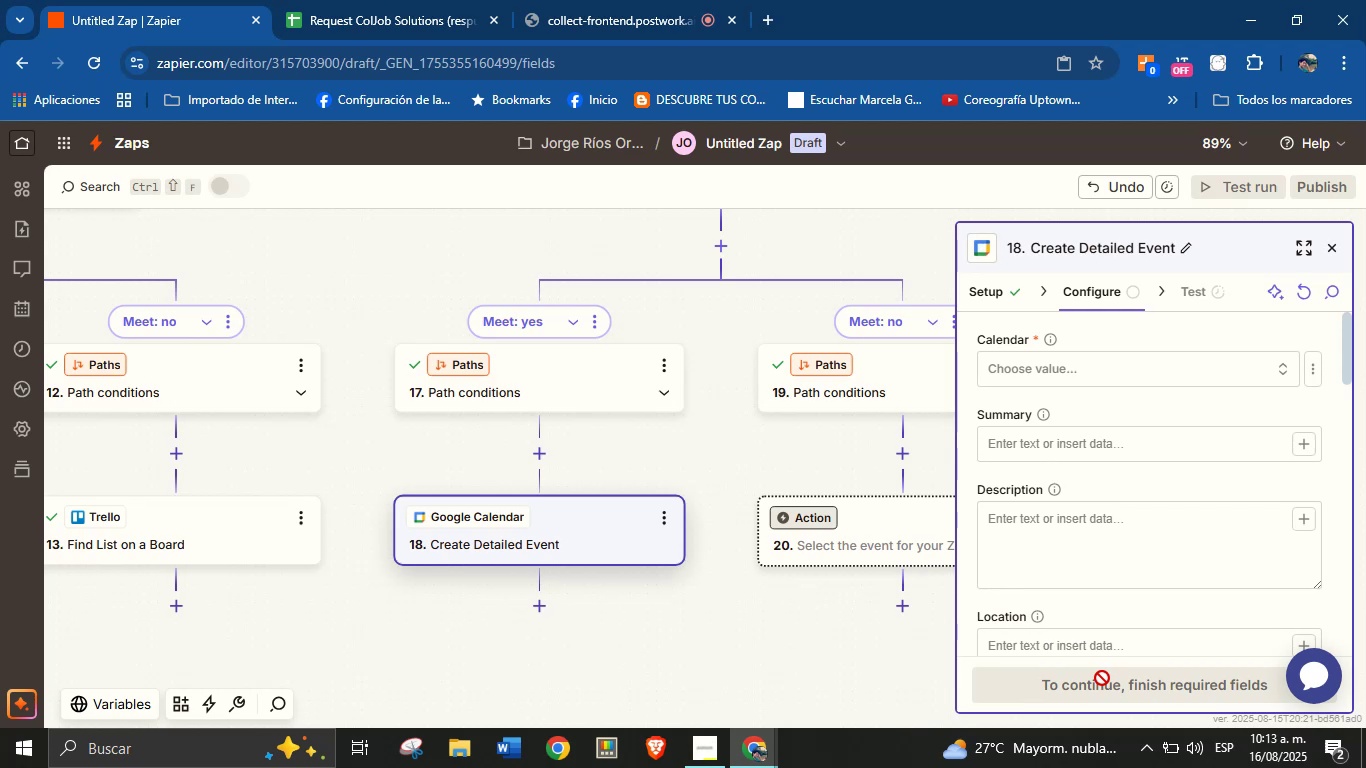 
left_click([1157, 358])
 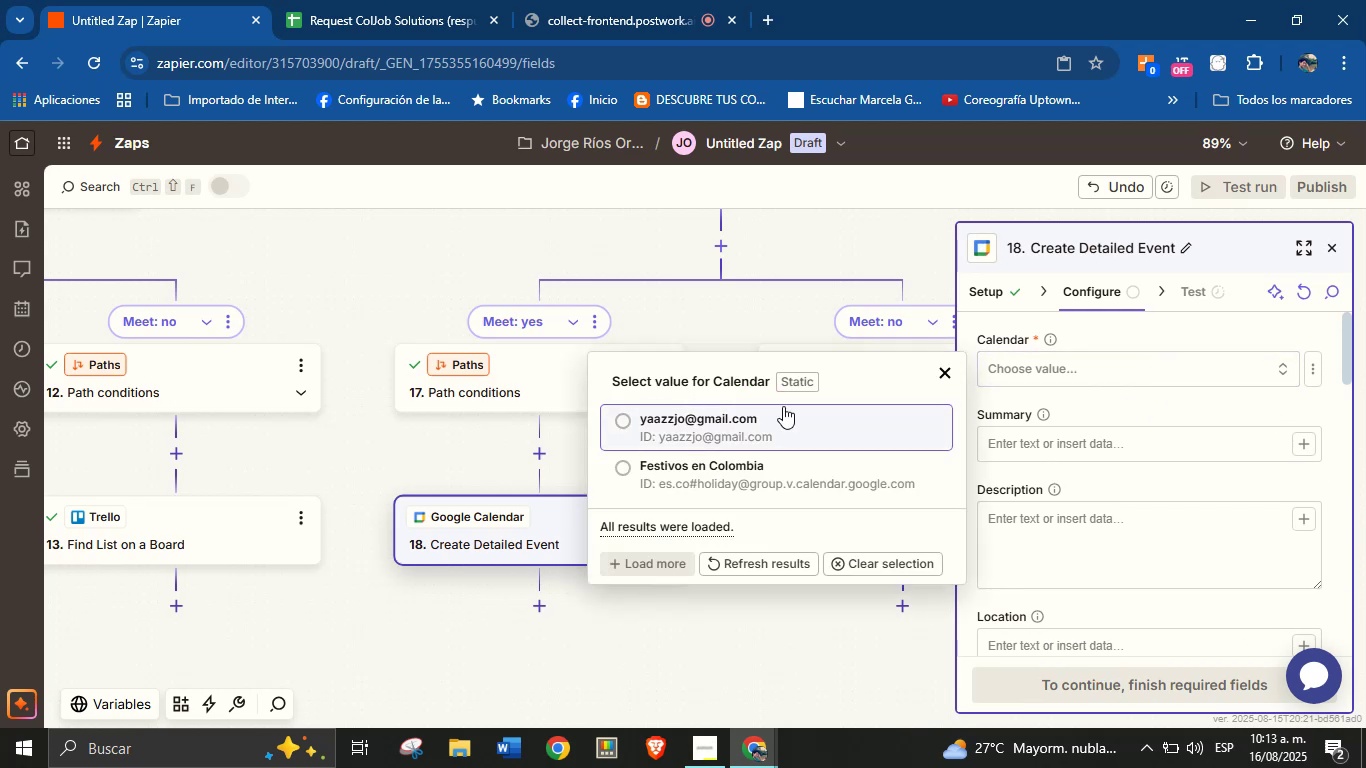 
left_click([755, 417])
 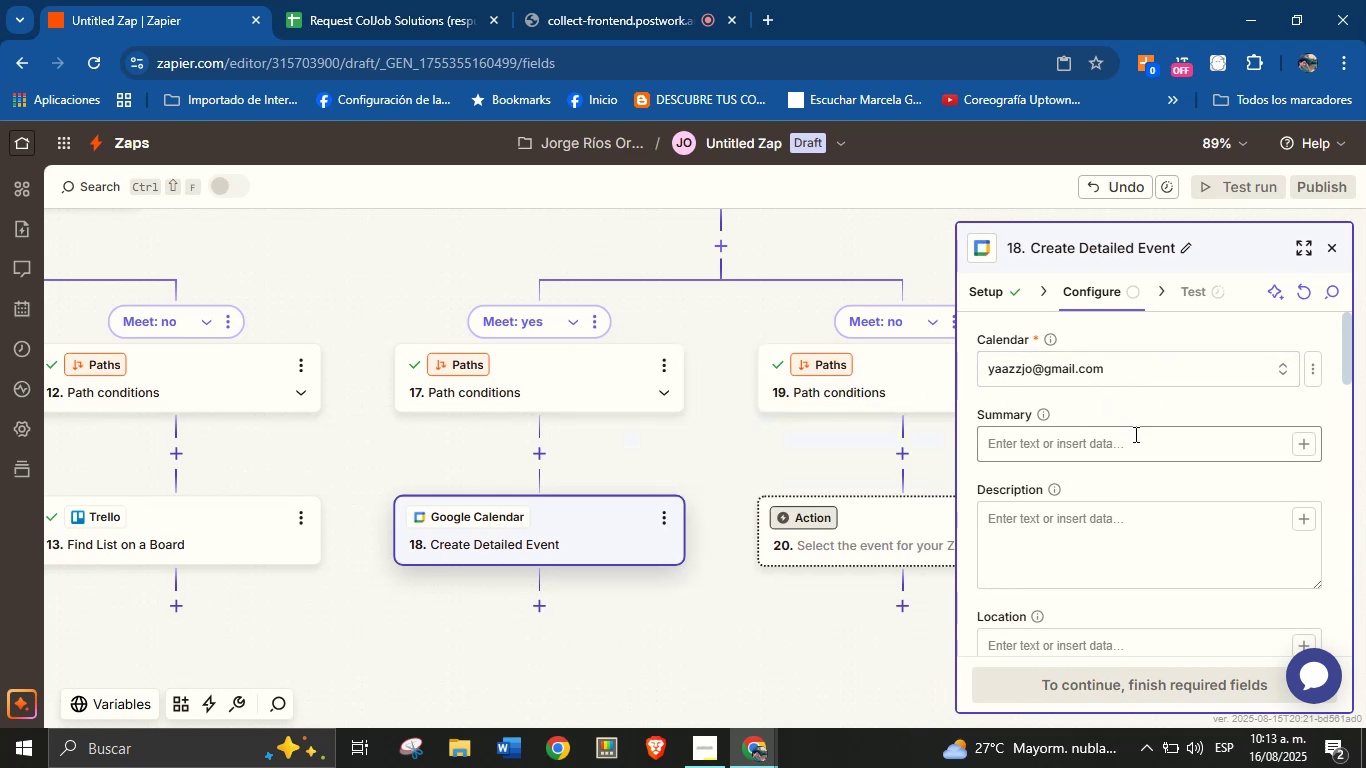 
left_click([1137, 441])
 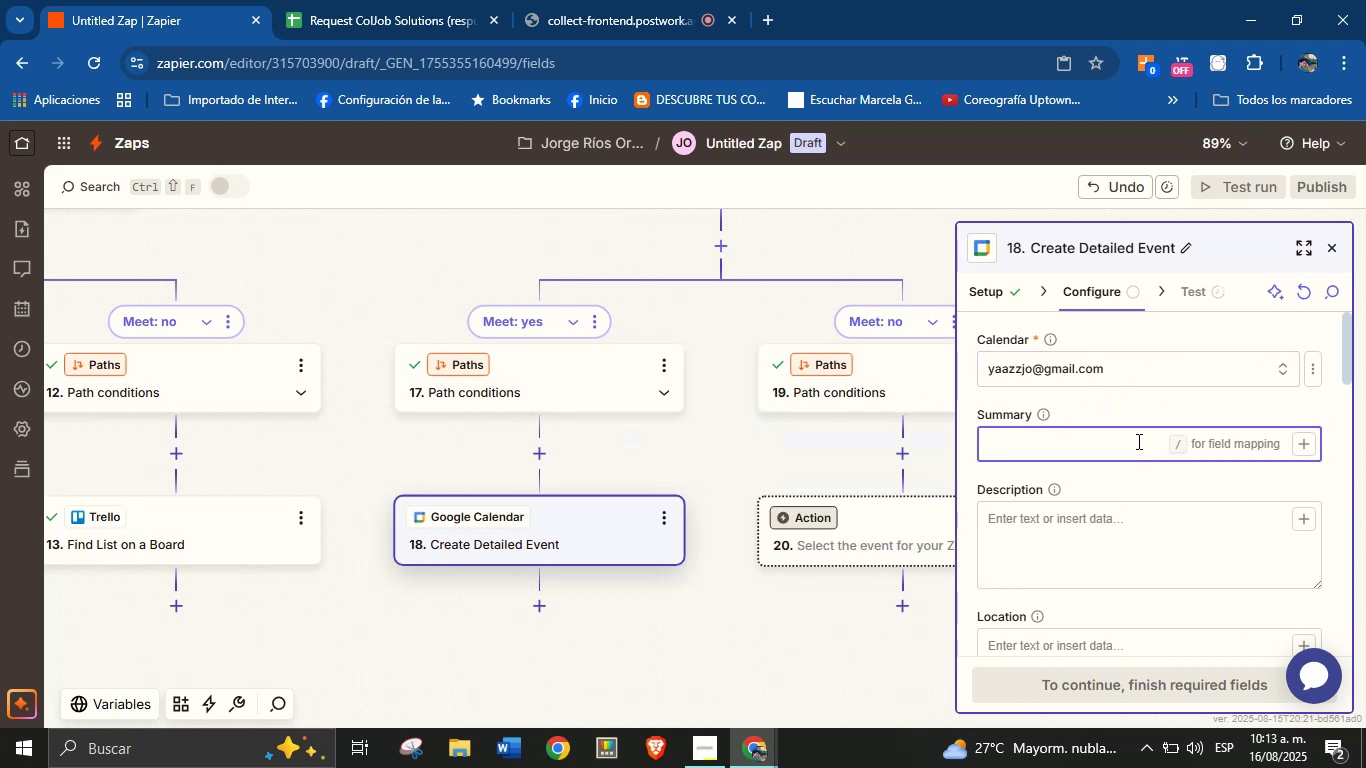 
key(CapsLock)
 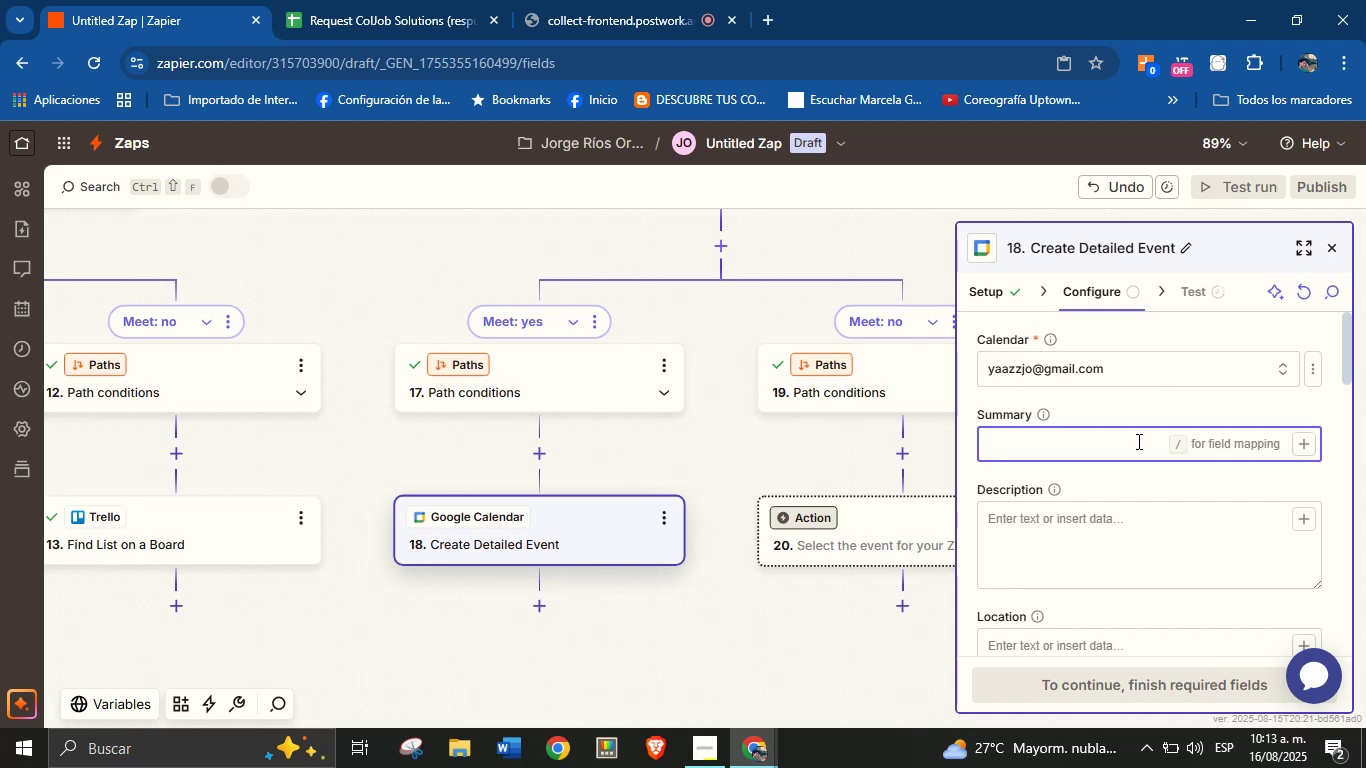 
wait(5.06)
 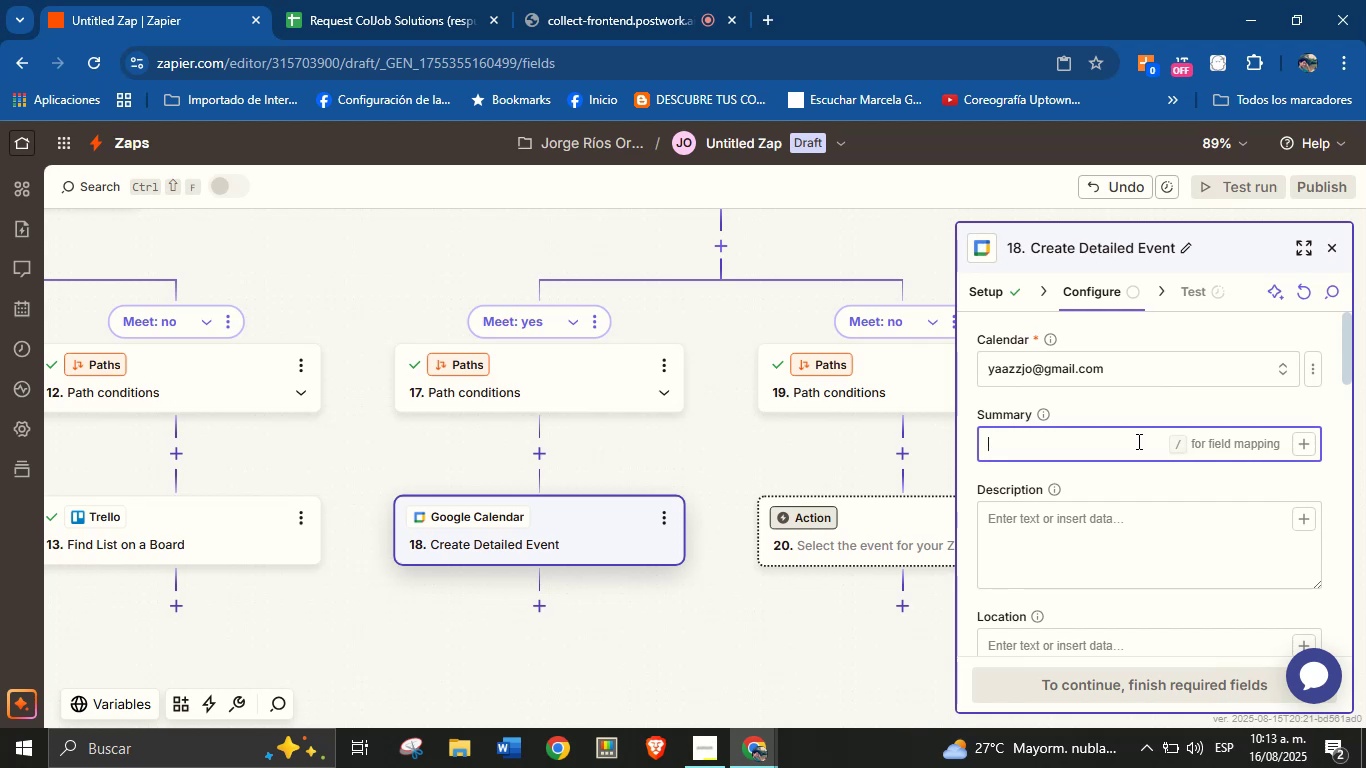 
type(New service requeest from )
 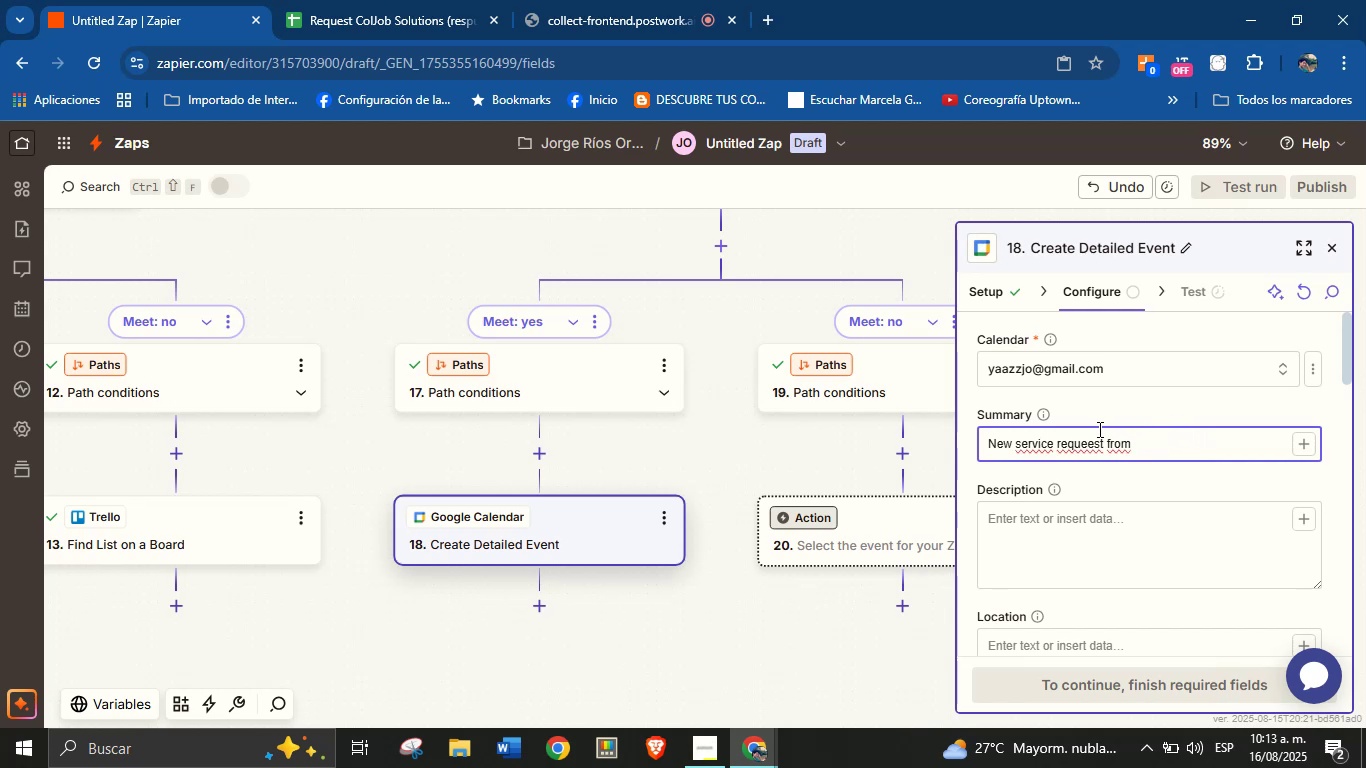 
left_click([1087, 442])
 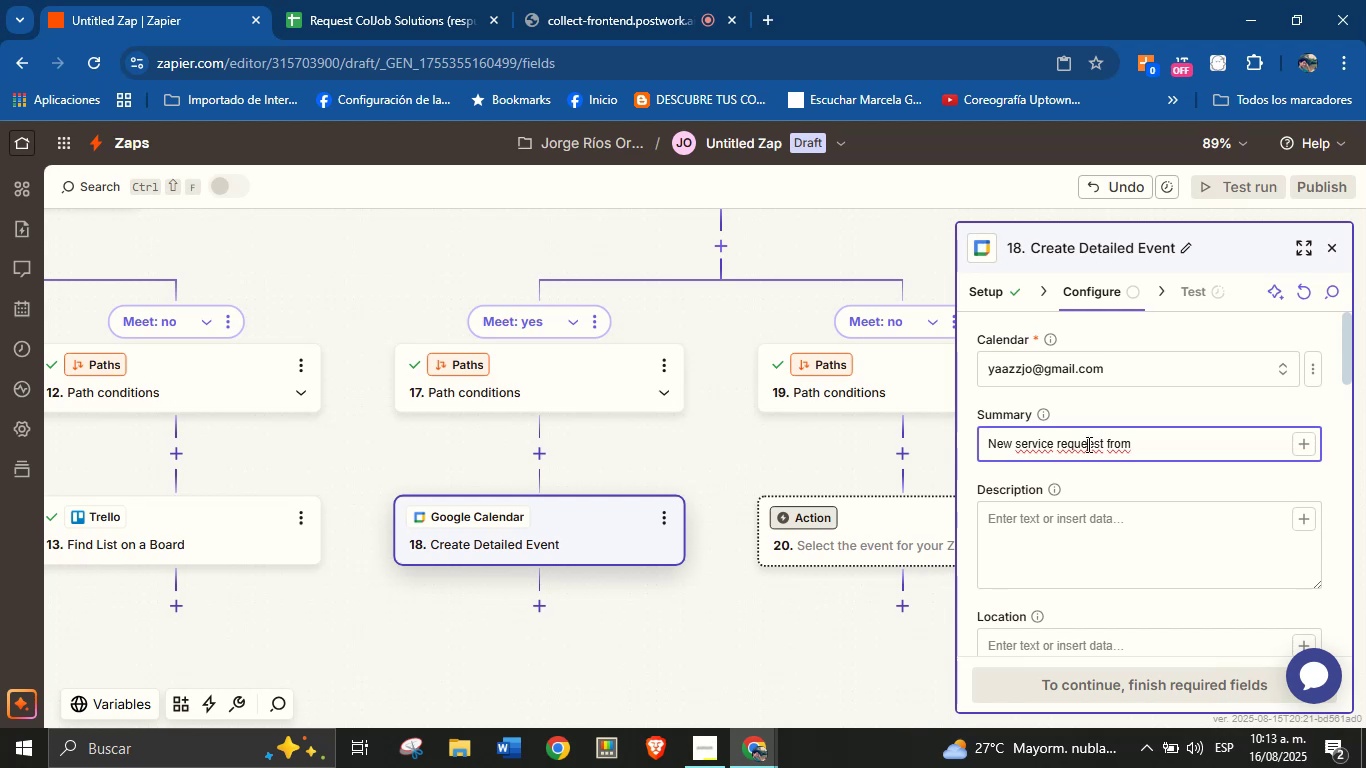 
key(Backspace)
 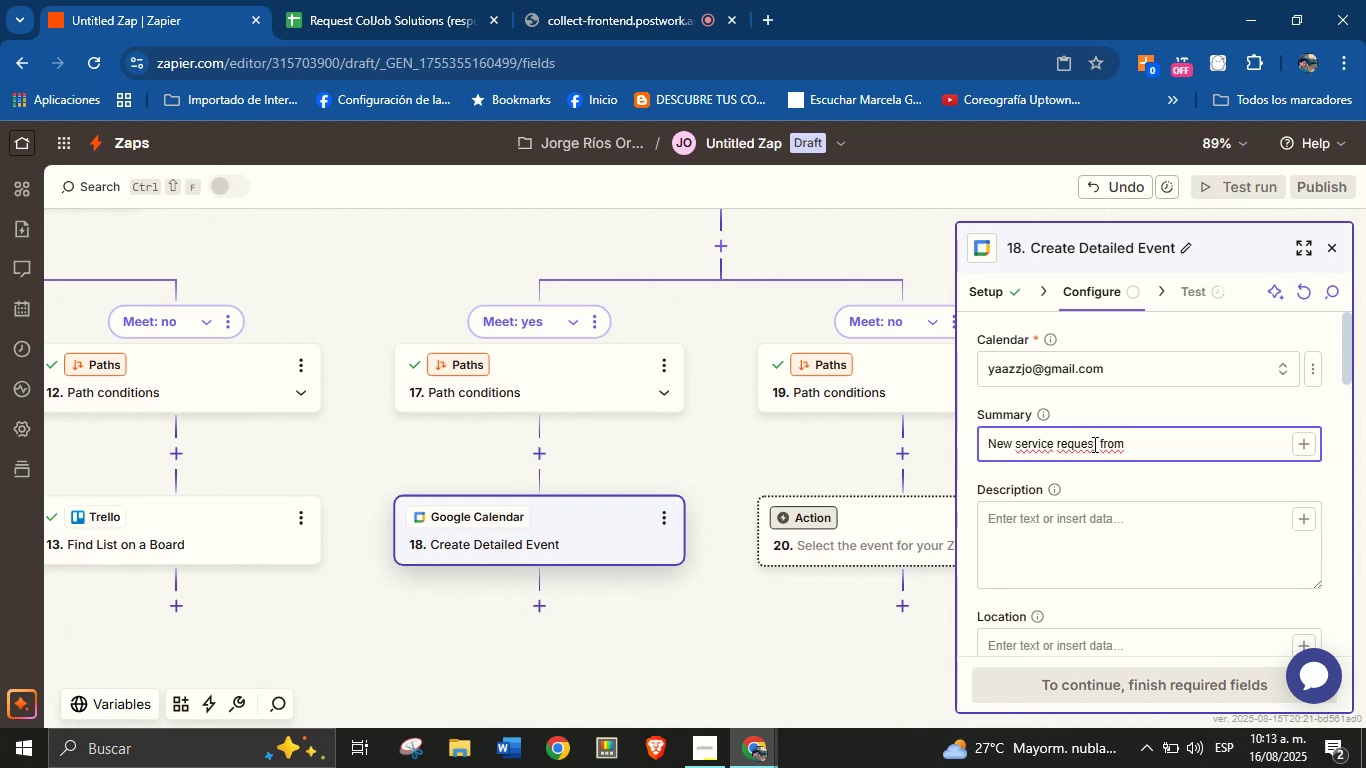 
left_click([1154, 452])
 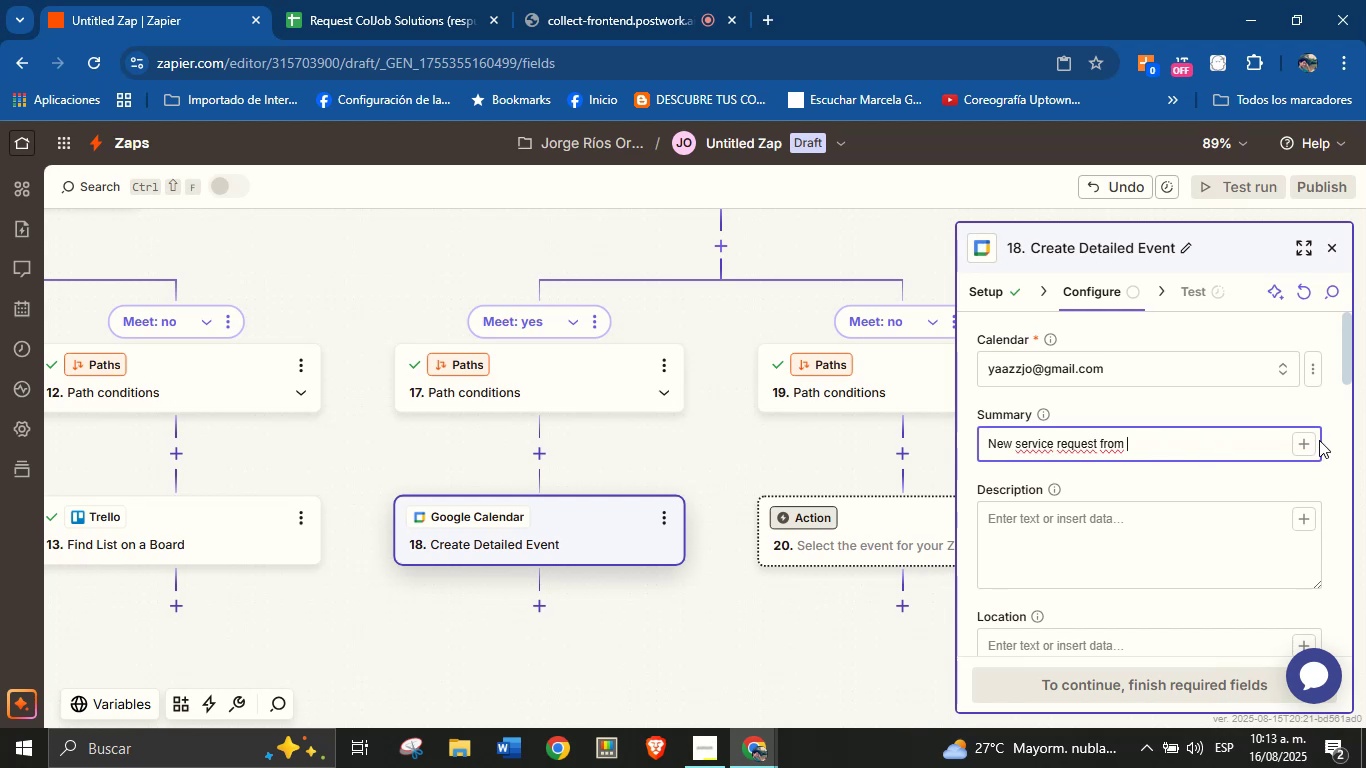 
left_click([1303, 443])
 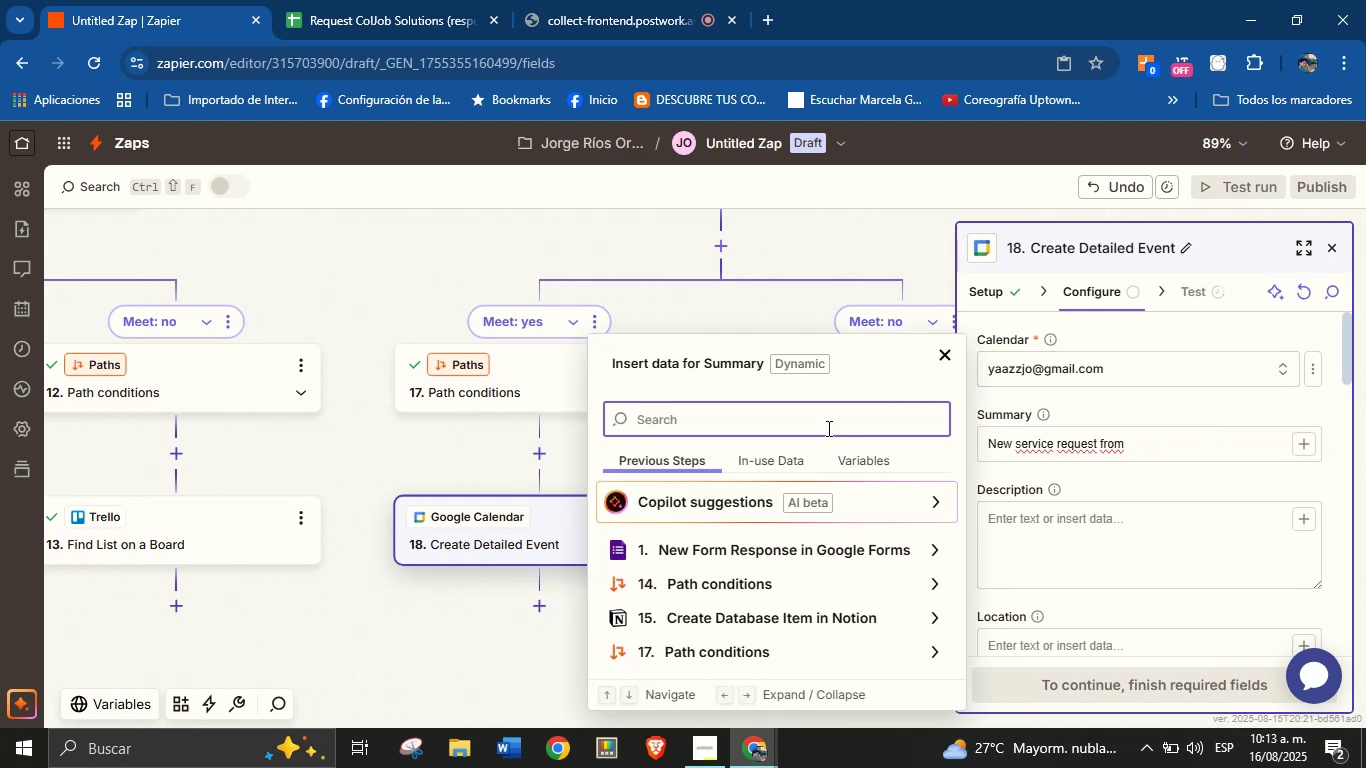 
type(nam)
 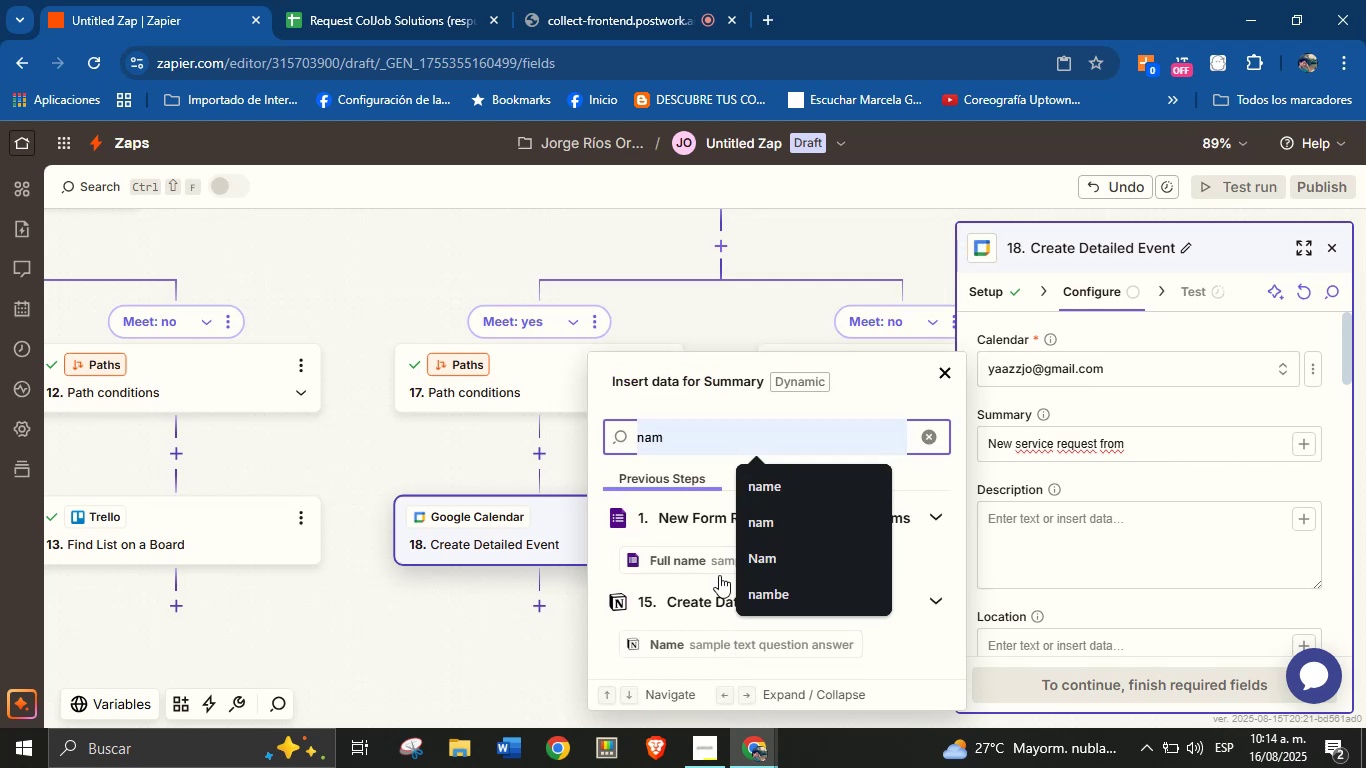 
left_click([669, 651])
 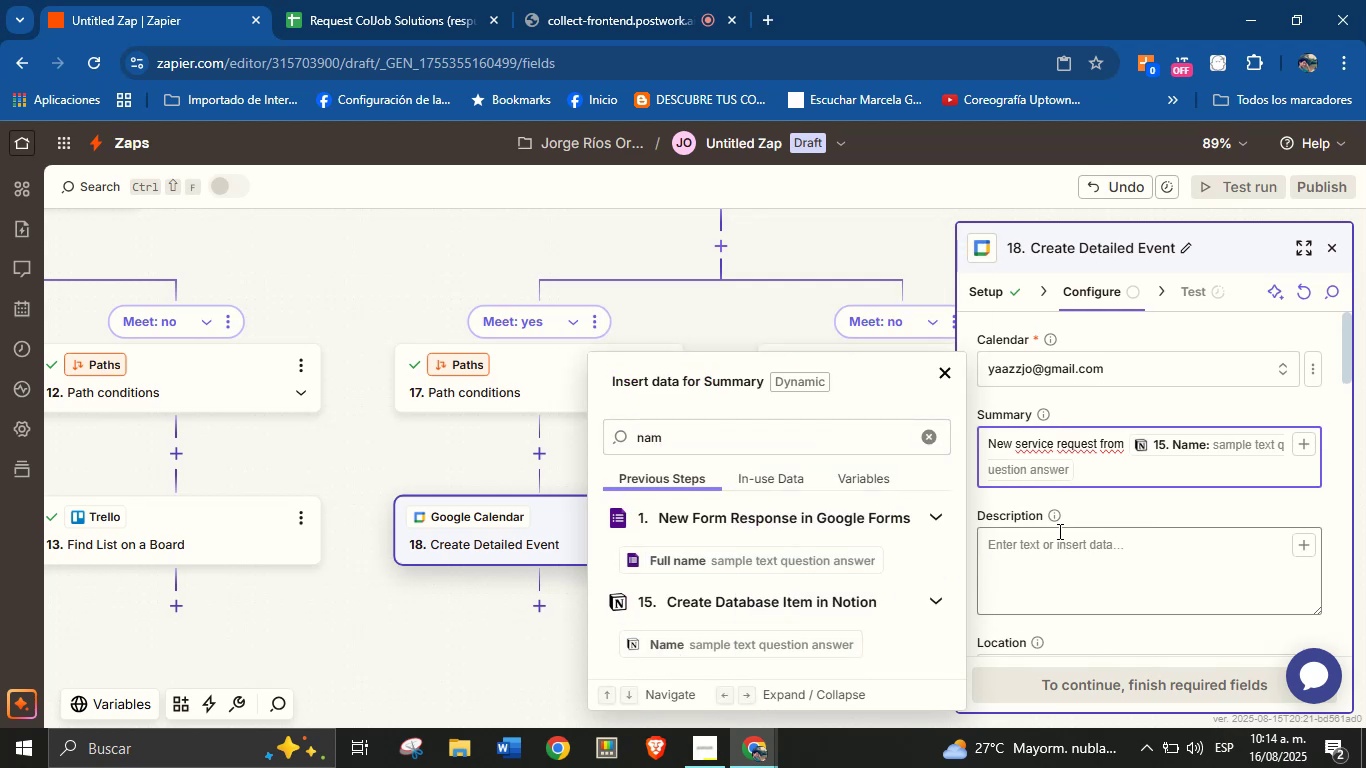 
left_click([1070, 559])
 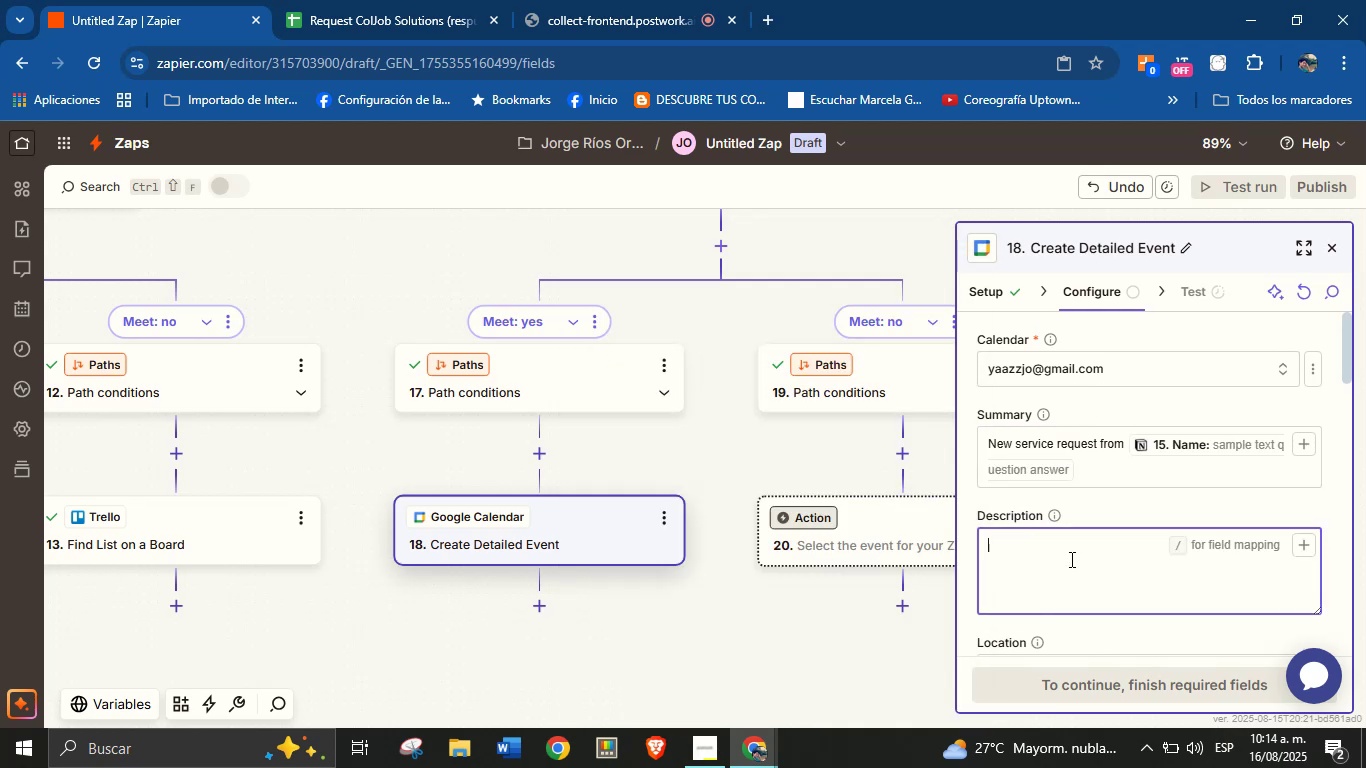 
type(Client[s name> )
 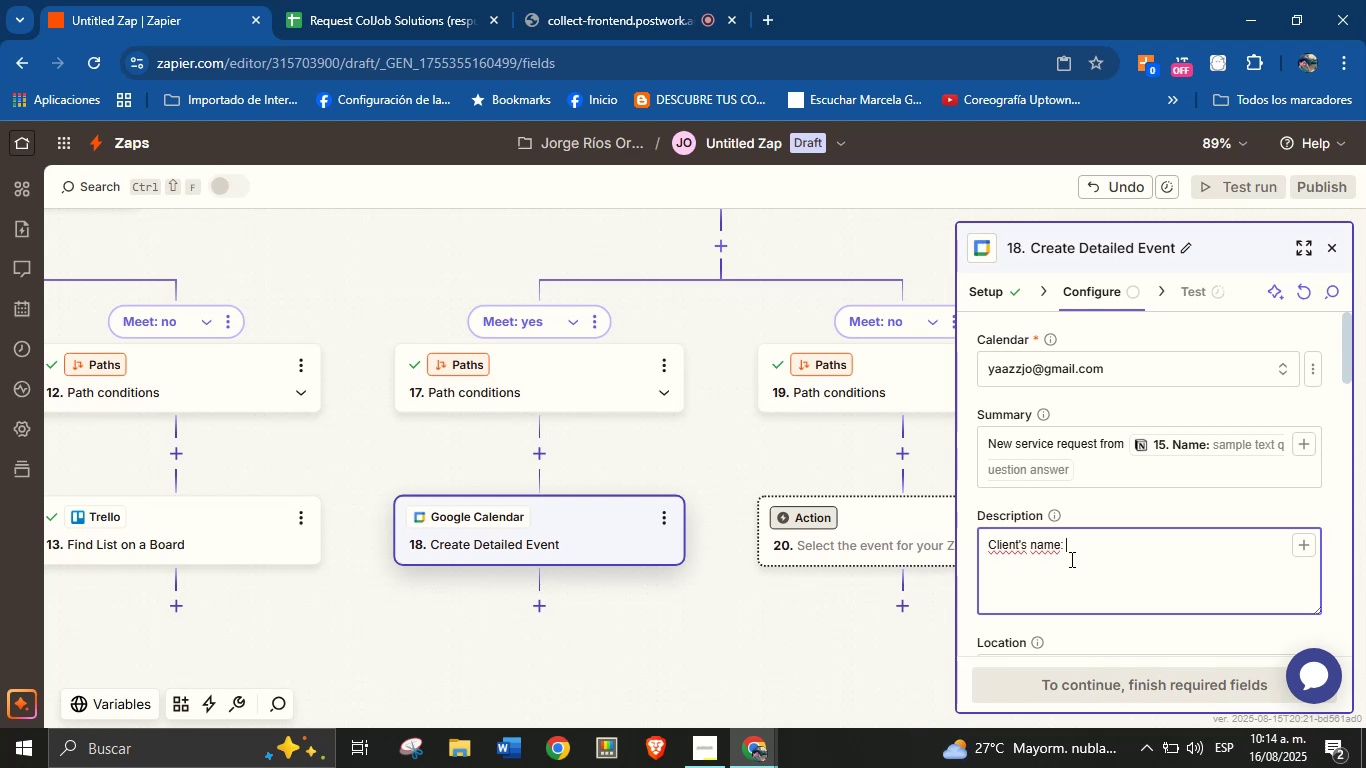 
key(Enter)
 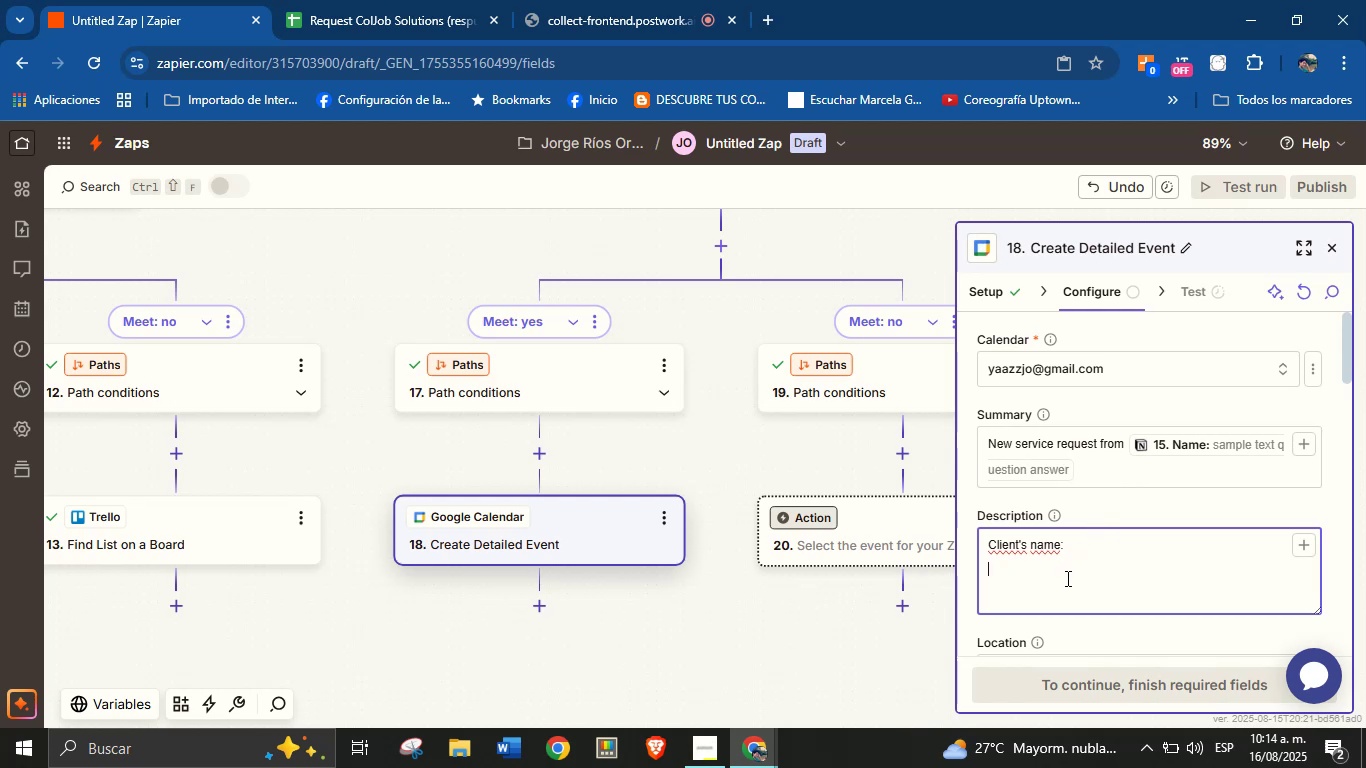 
wait(13.76)
 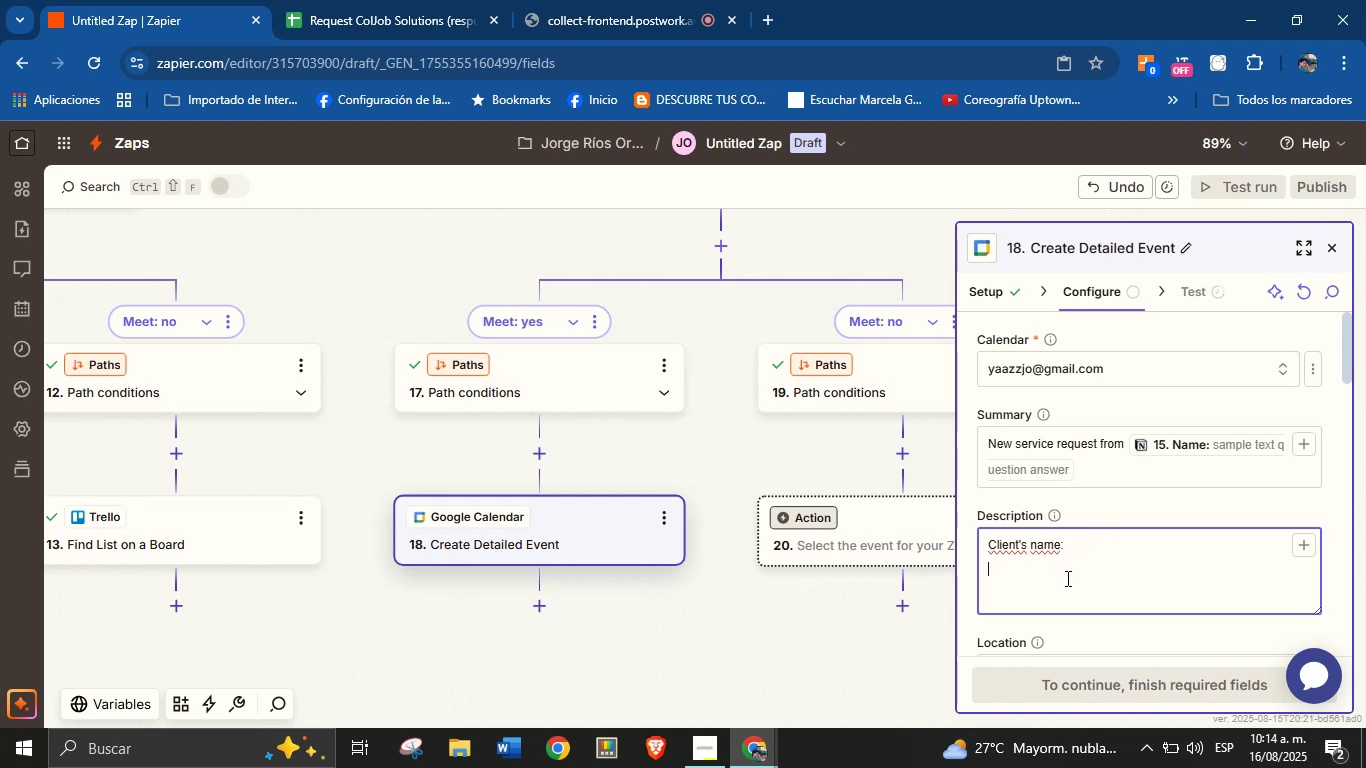 
left_click([1309, 546])
 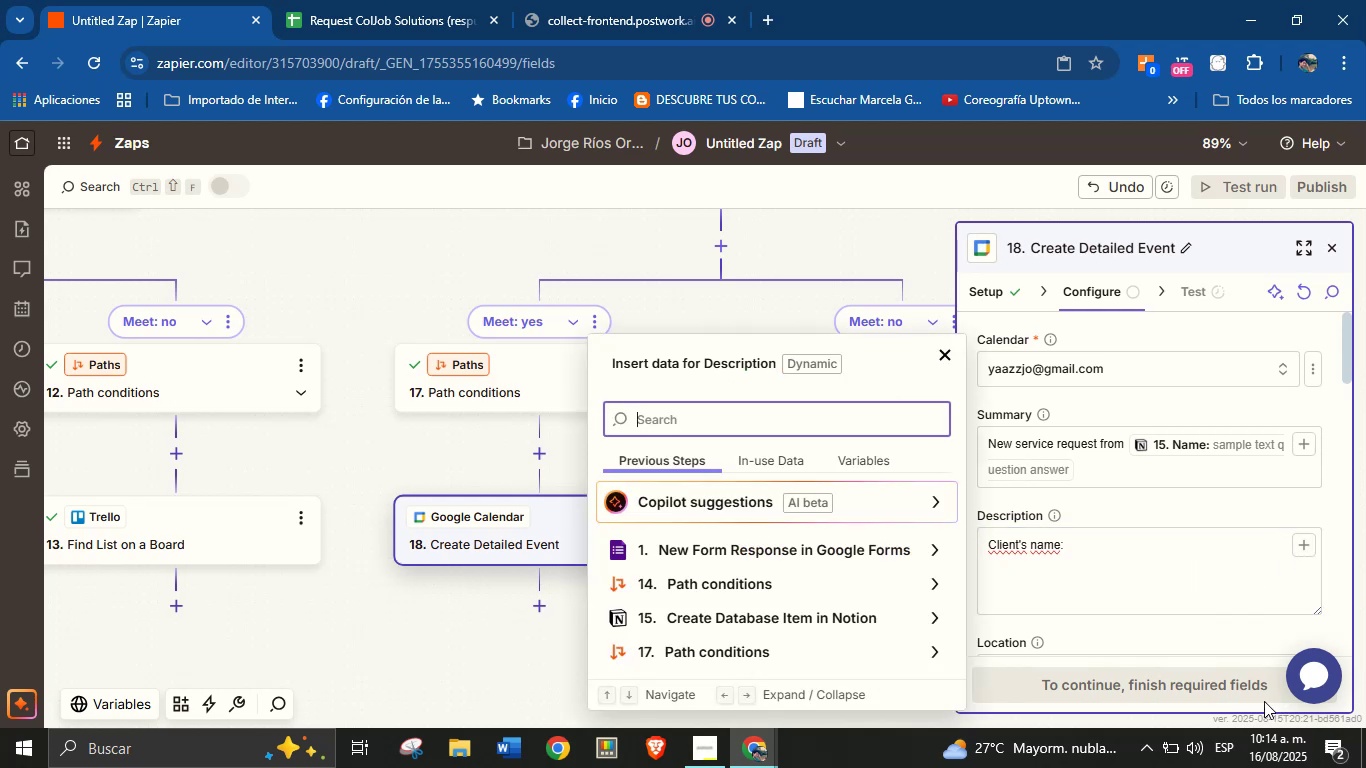 
scroll: coordinate [785, 522], scroll_direction: up, amount: 1.0
 